 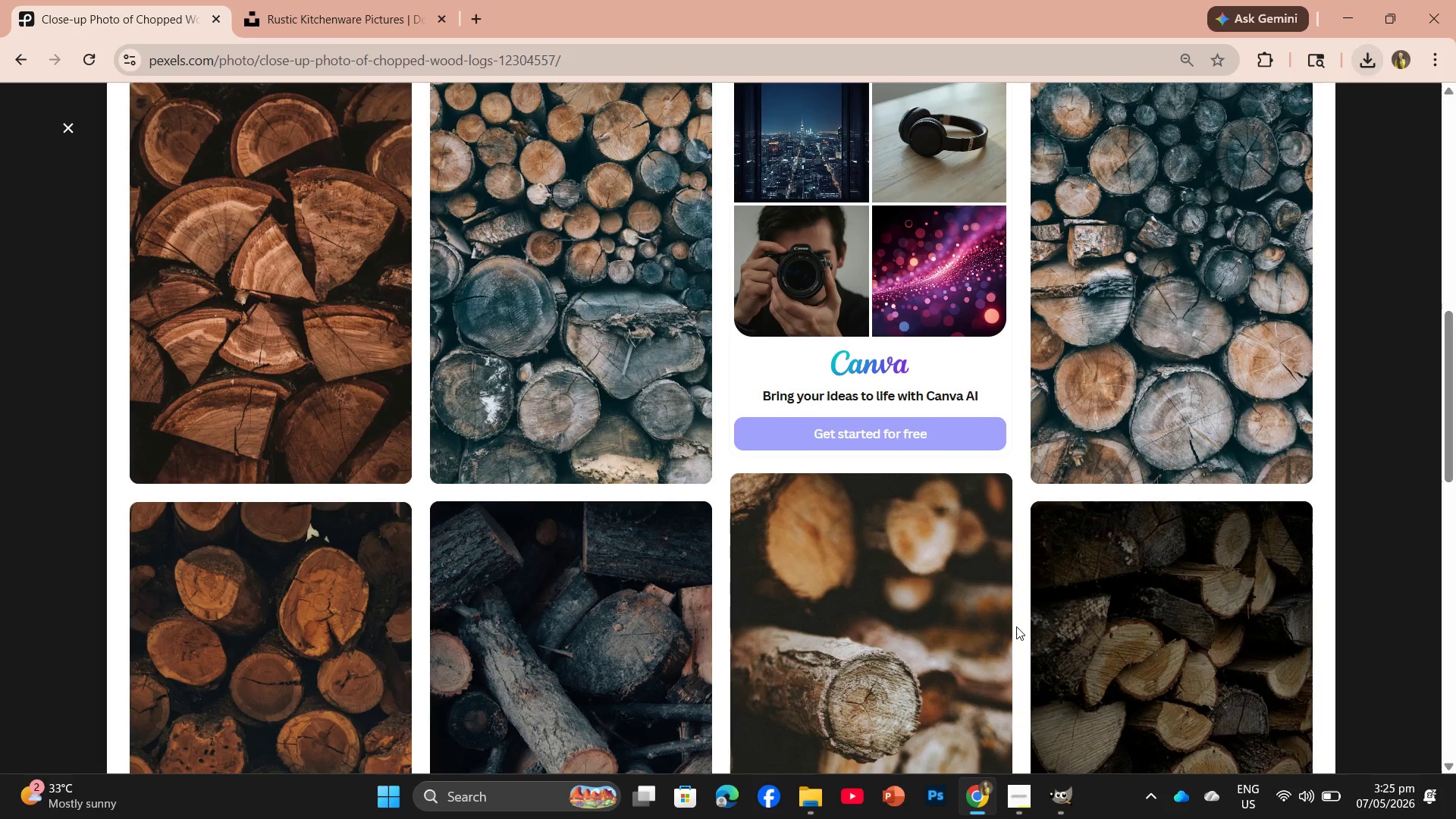 
scroll: coordinate [837, 626], scroll_direction: down, amount: 3.0
 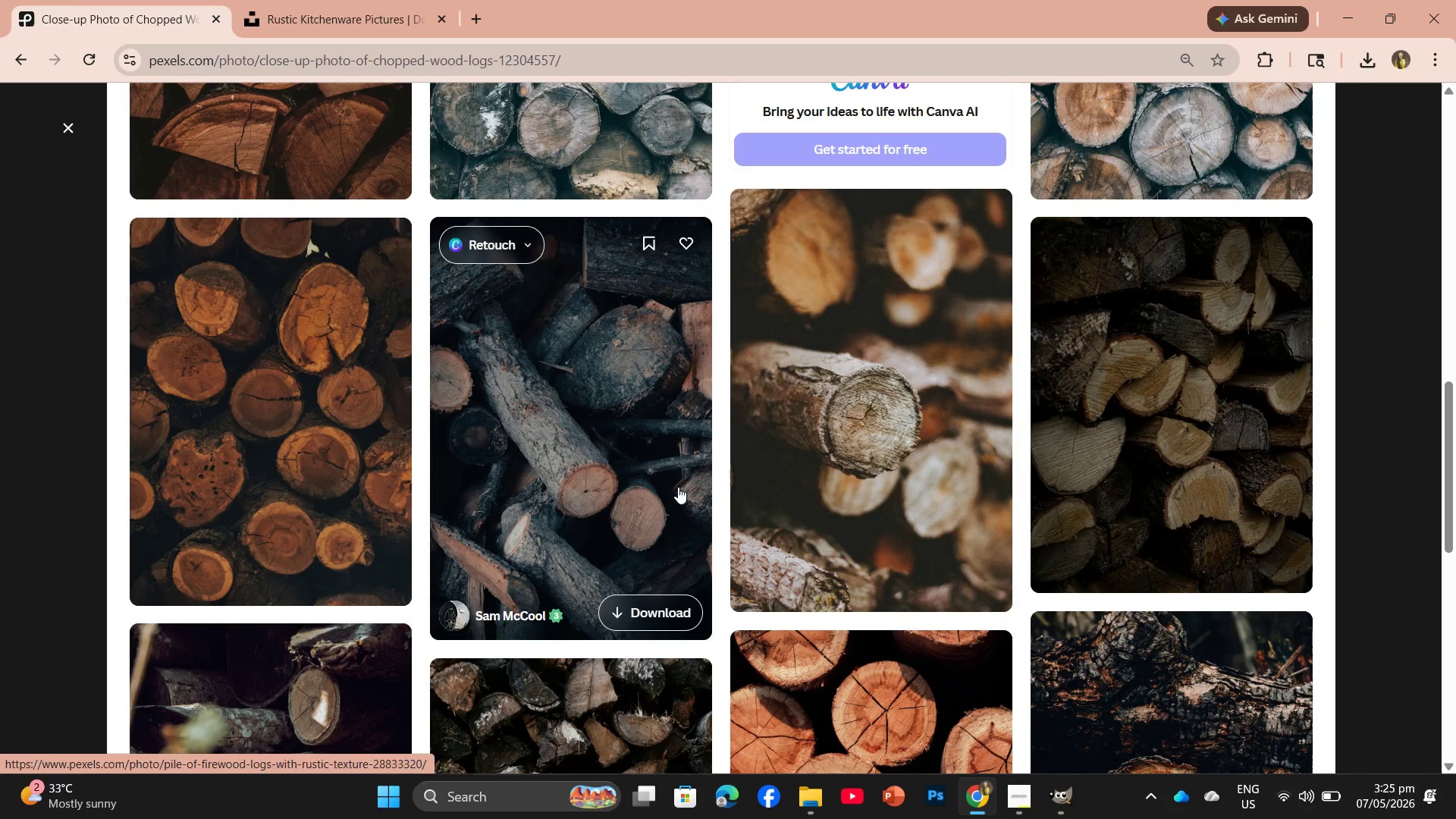 
wait(5.44)
 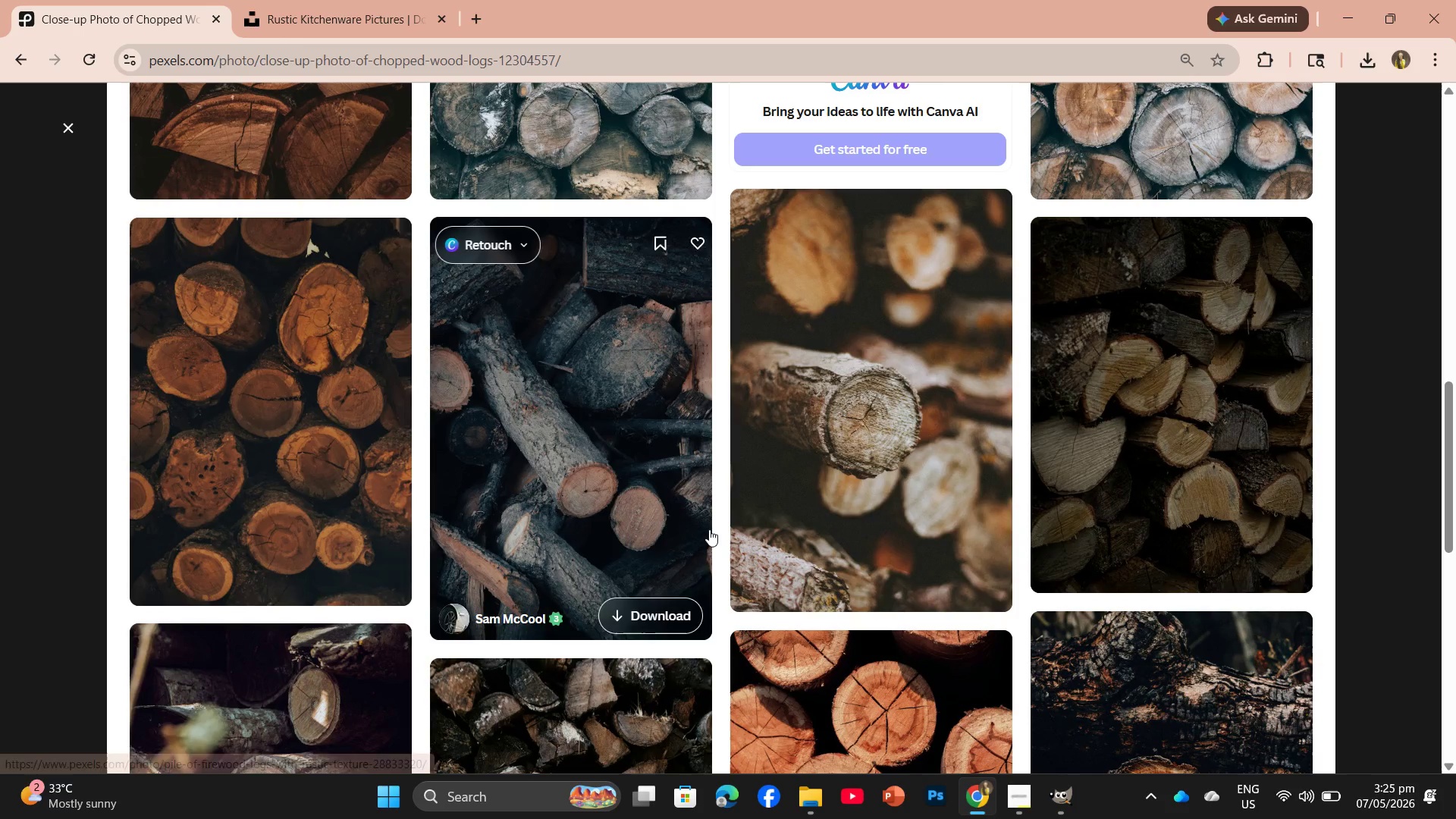 
scroll: coordinate [654, 524], scroll_direction: down, amount: 5.0
 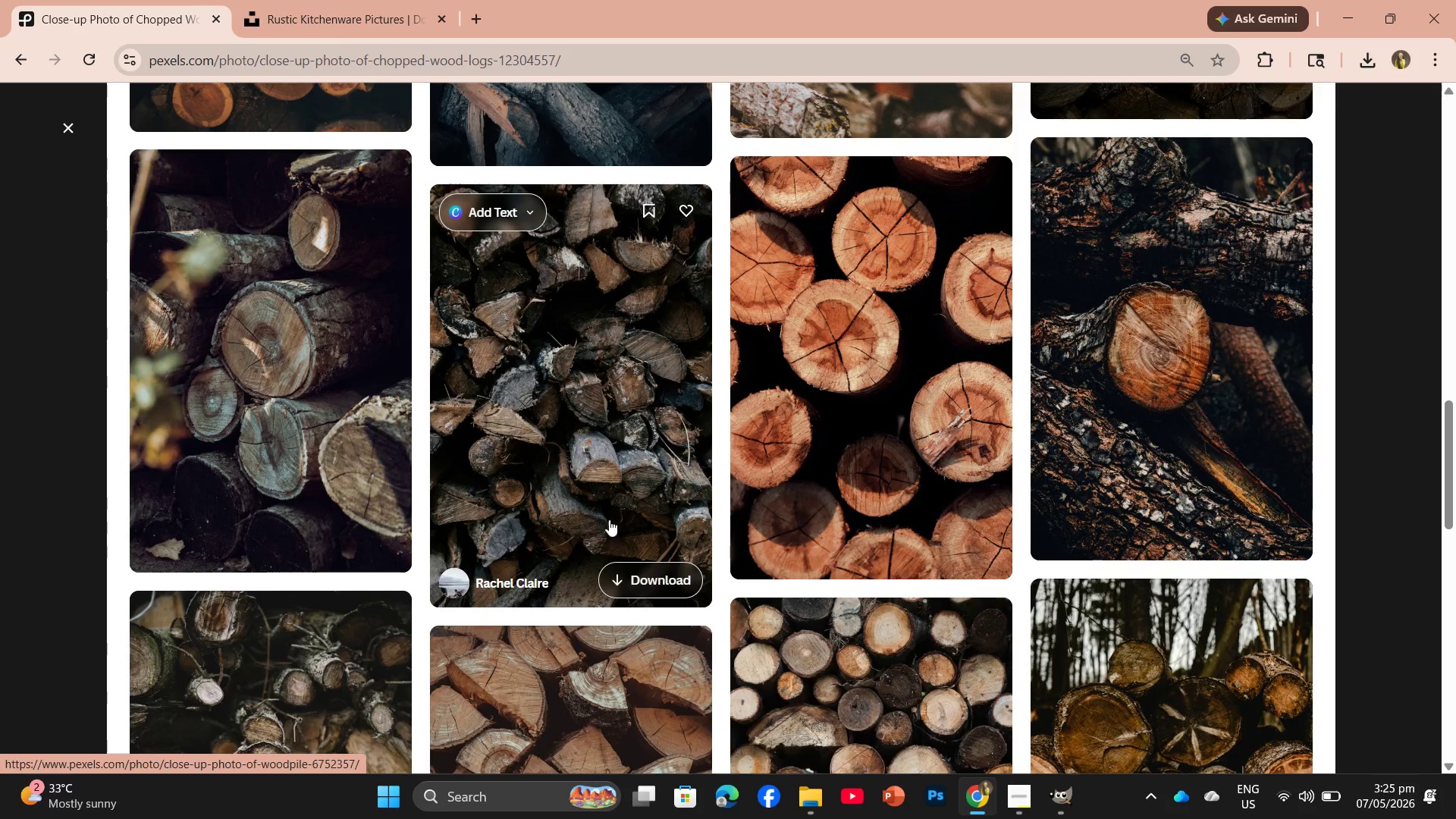 
left_click([645, 573])
 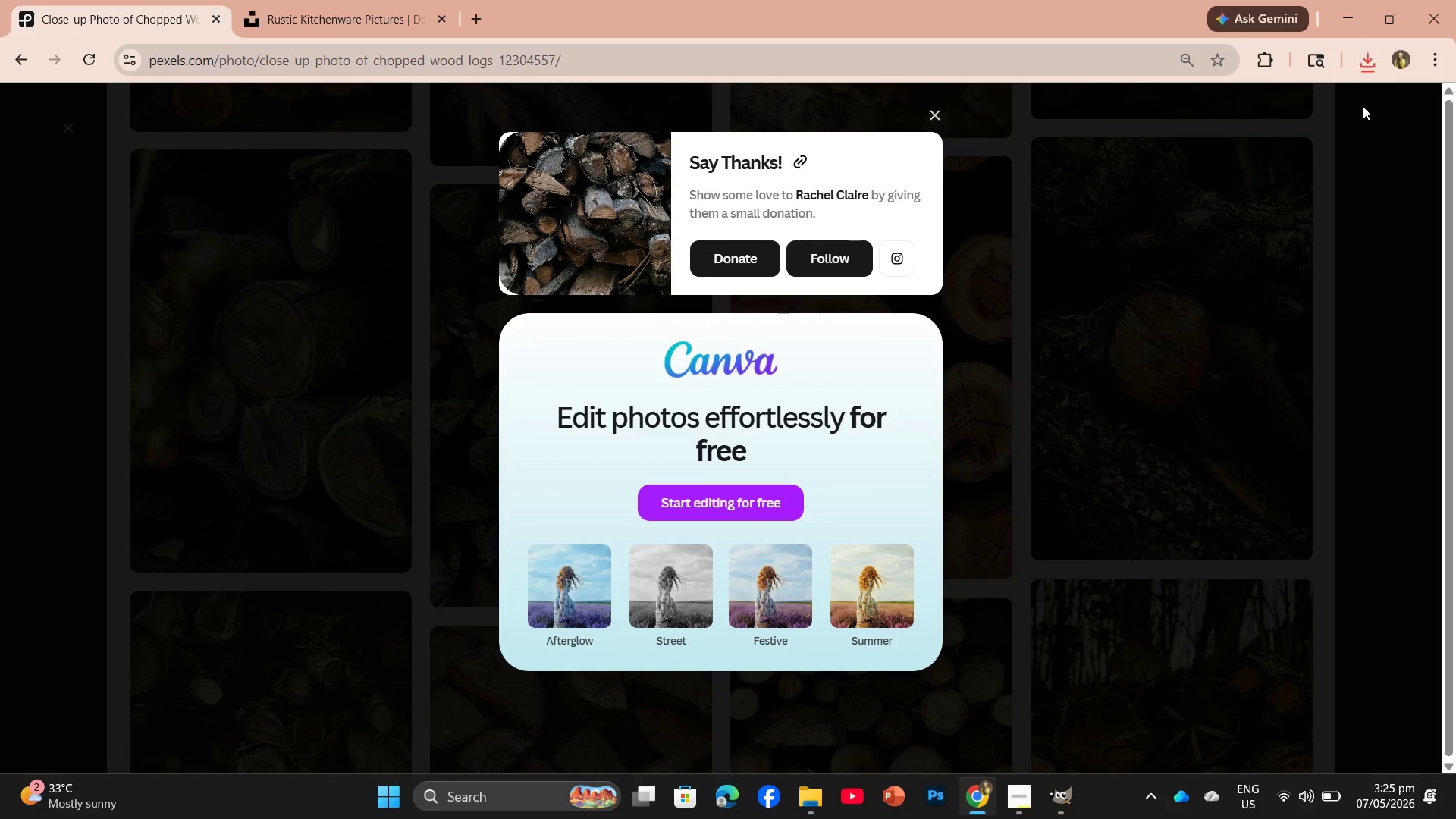 
left_click_drag(start_coordinate=[1224, 120], to_coordinate=[245, 64])
 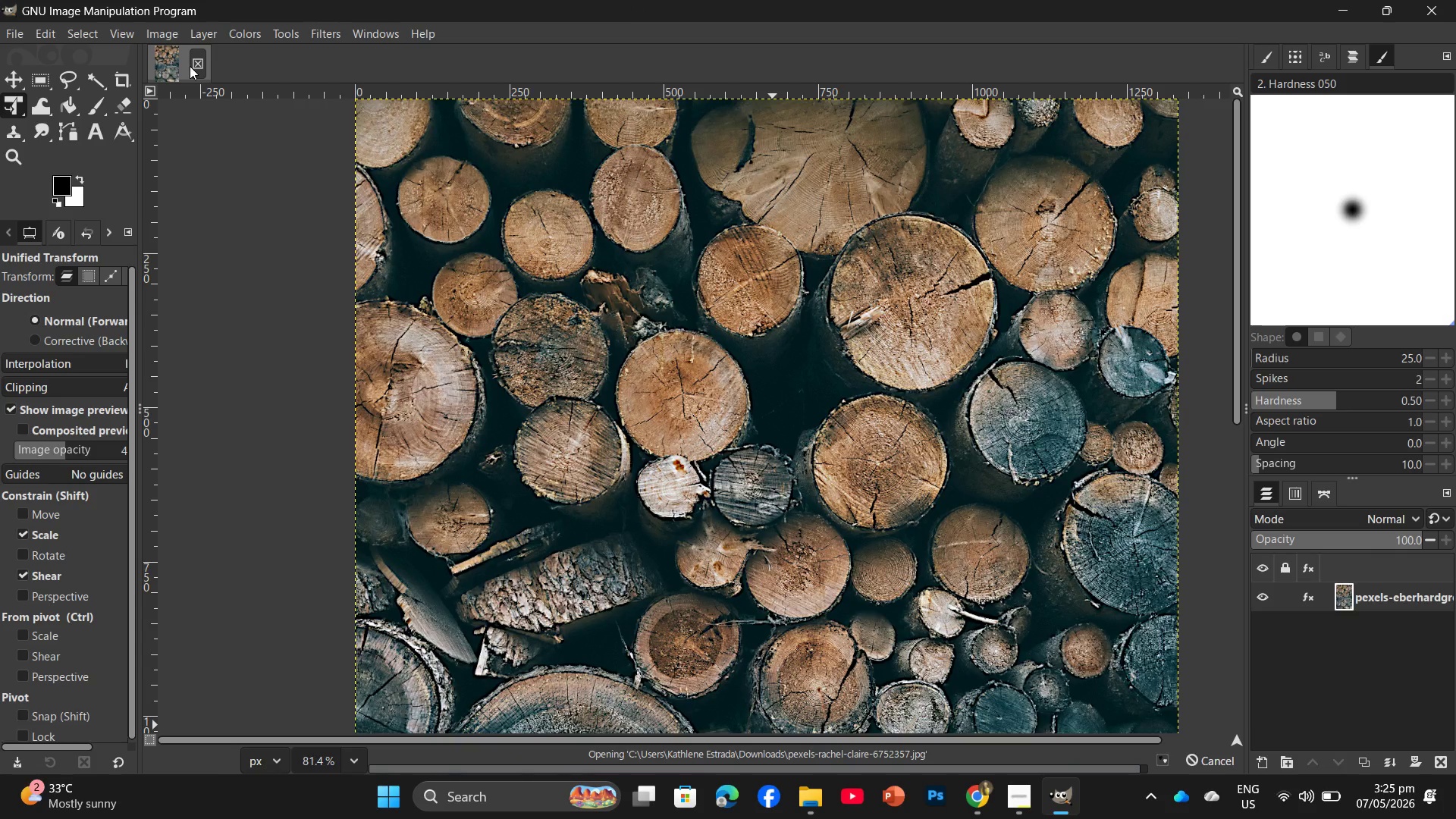 
left_click([179, 66])
 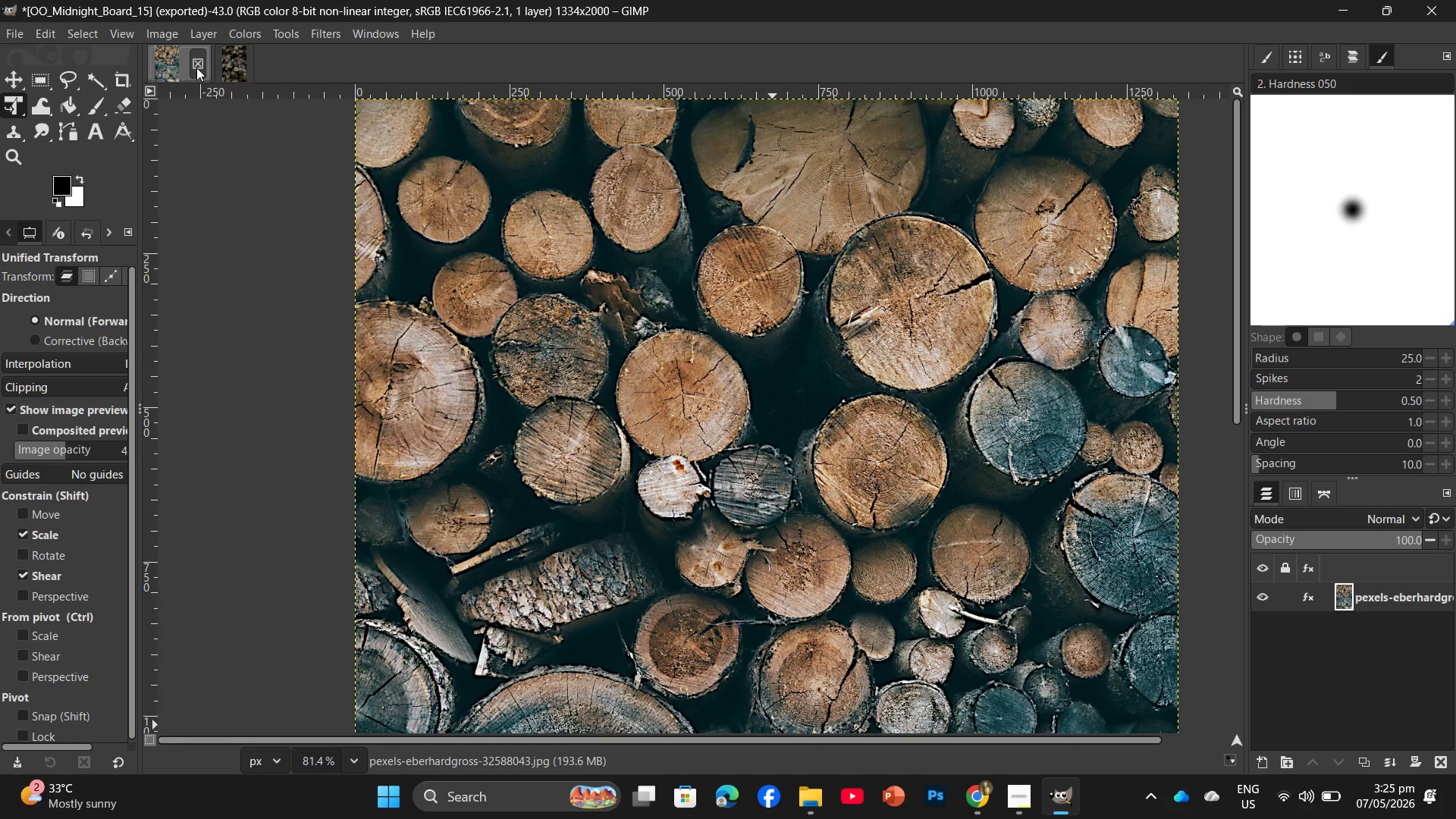 
left_click([196, 67])
 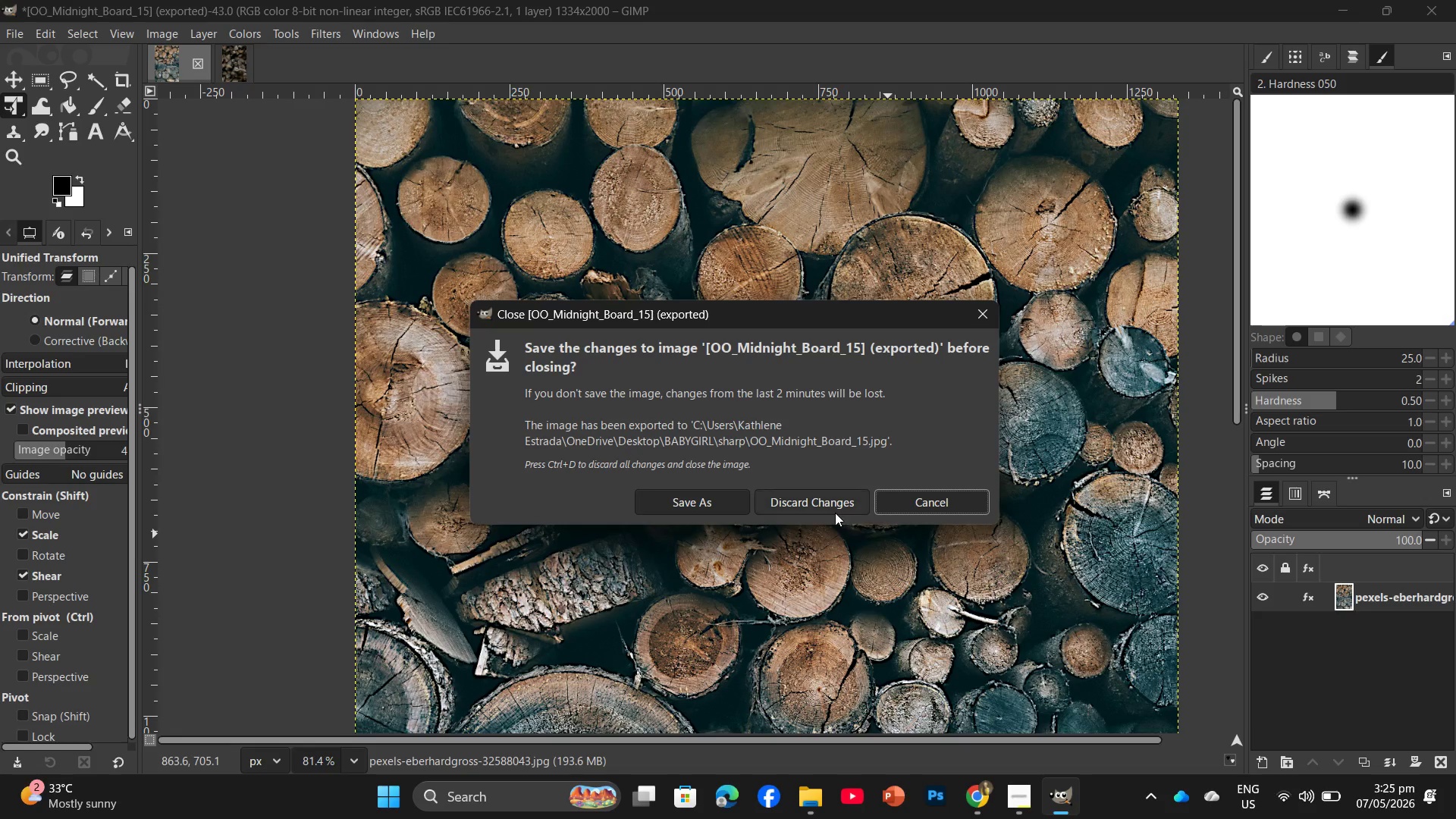 
left_click([835, 513])
 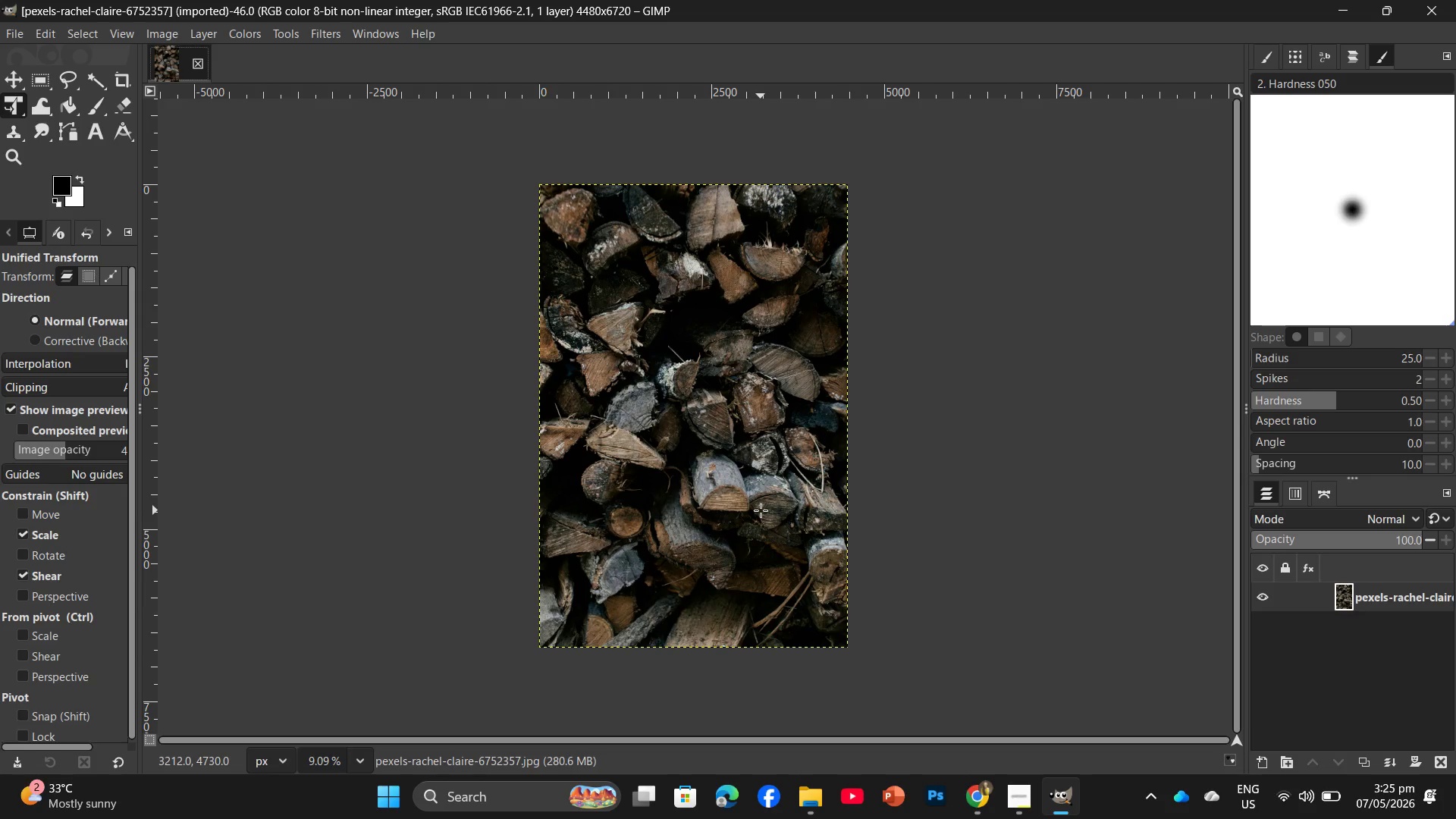 
hold_key(key=ControlLeft, duration=0.8)
scroll: coordinate [579, 491], scroll_direction: up, amount: 11.0
 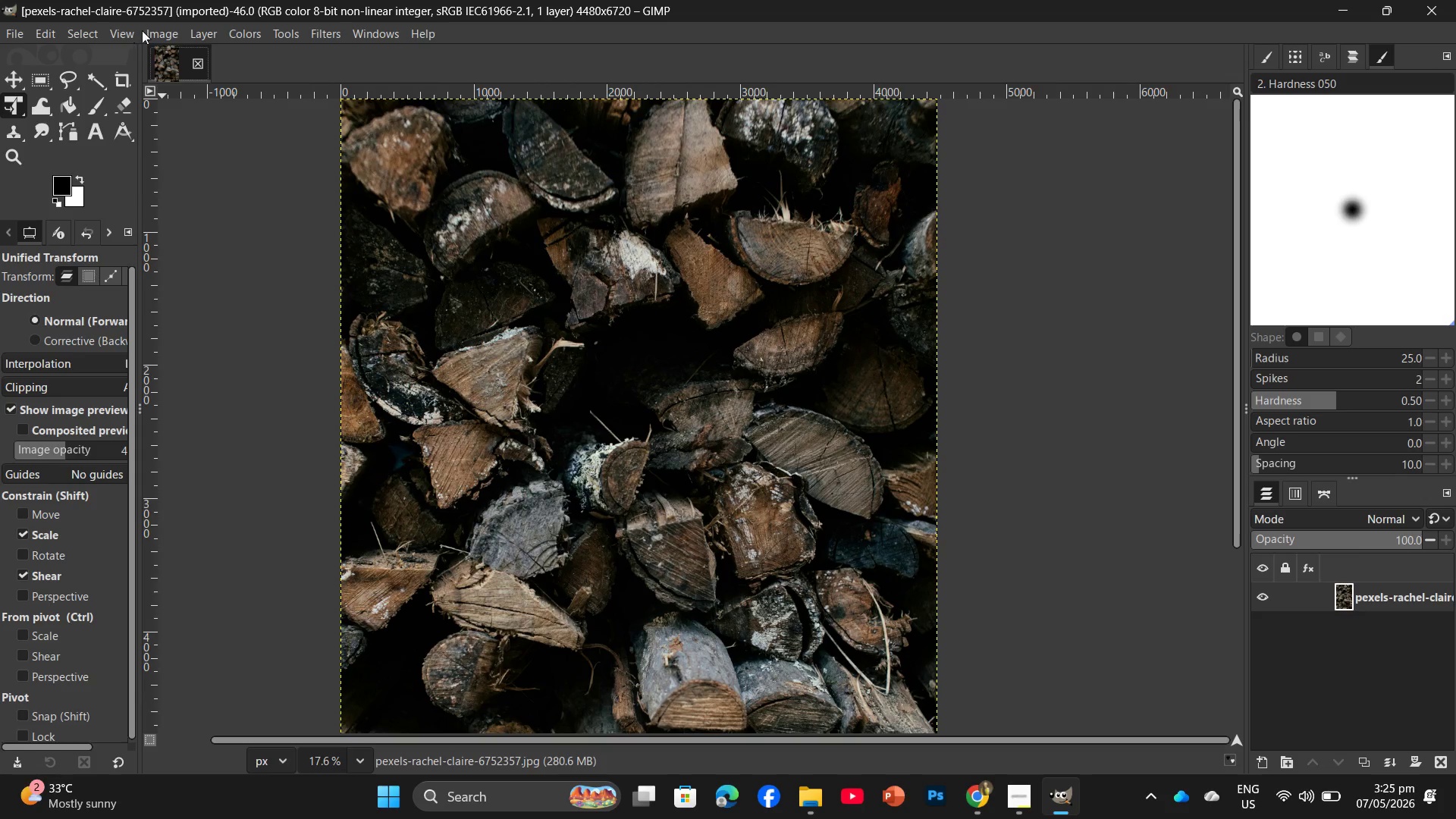 
left_click([185, 30])
 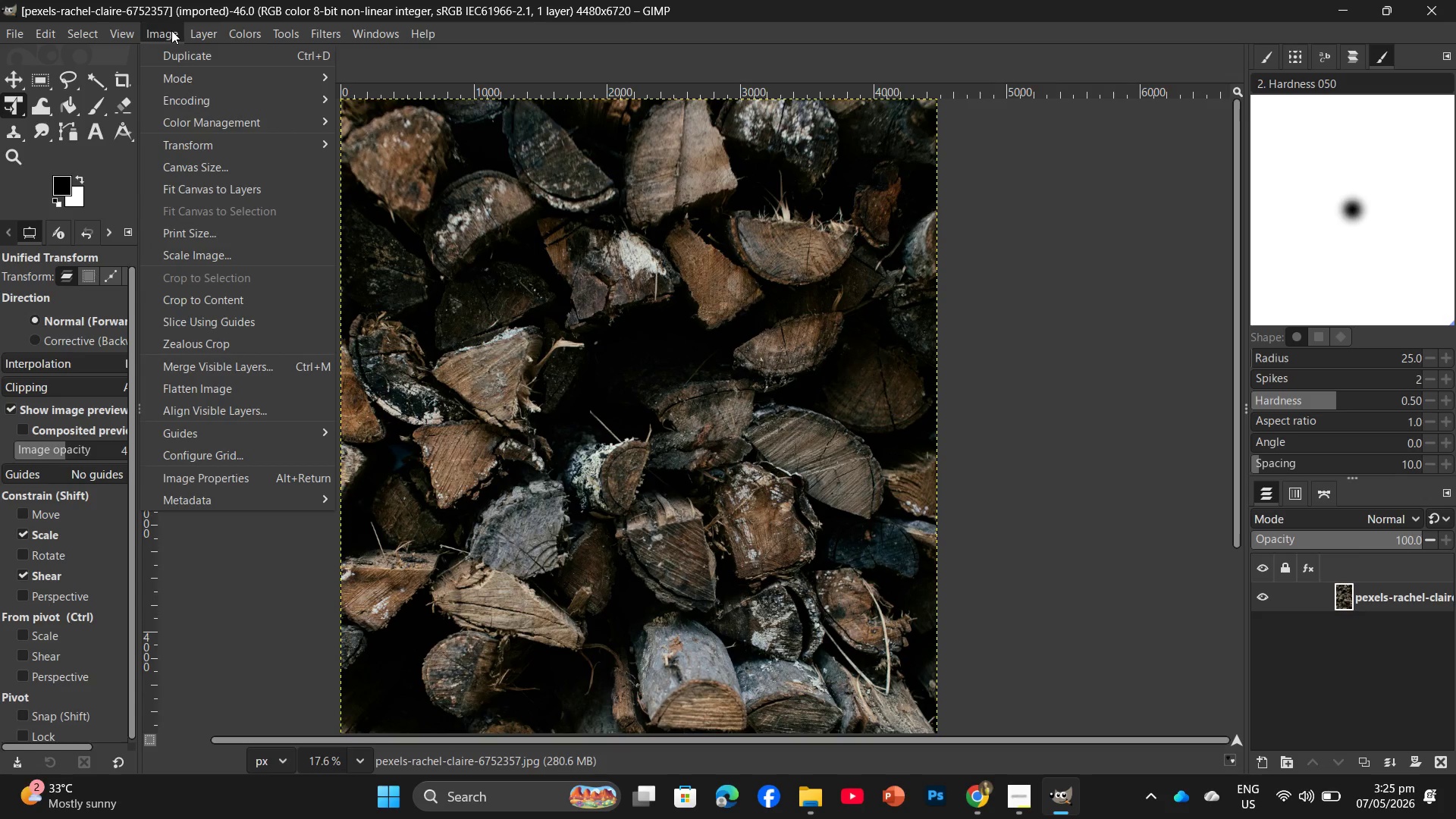 
left_click([165, 30])
 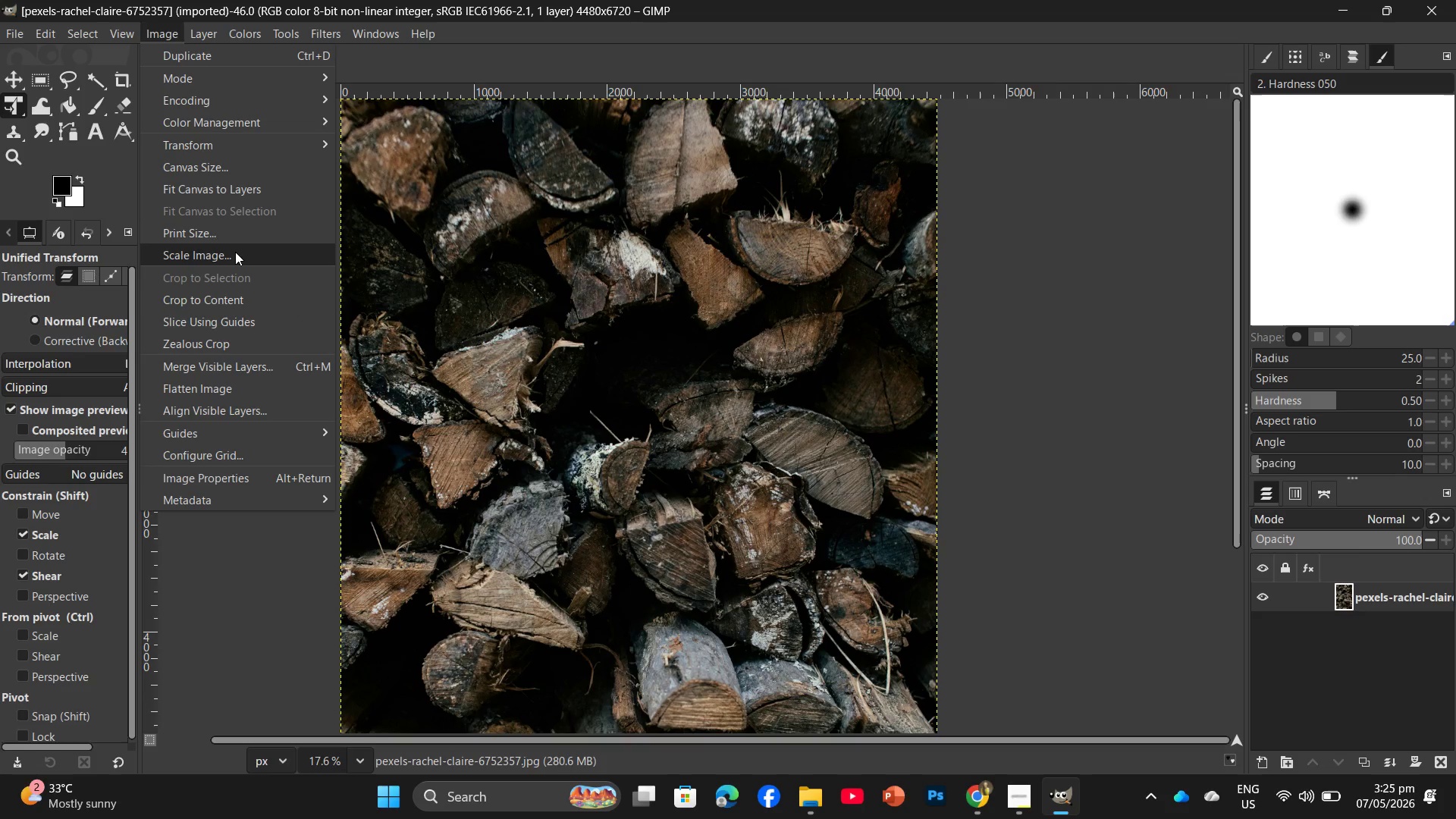 
left_click([235, 251])
 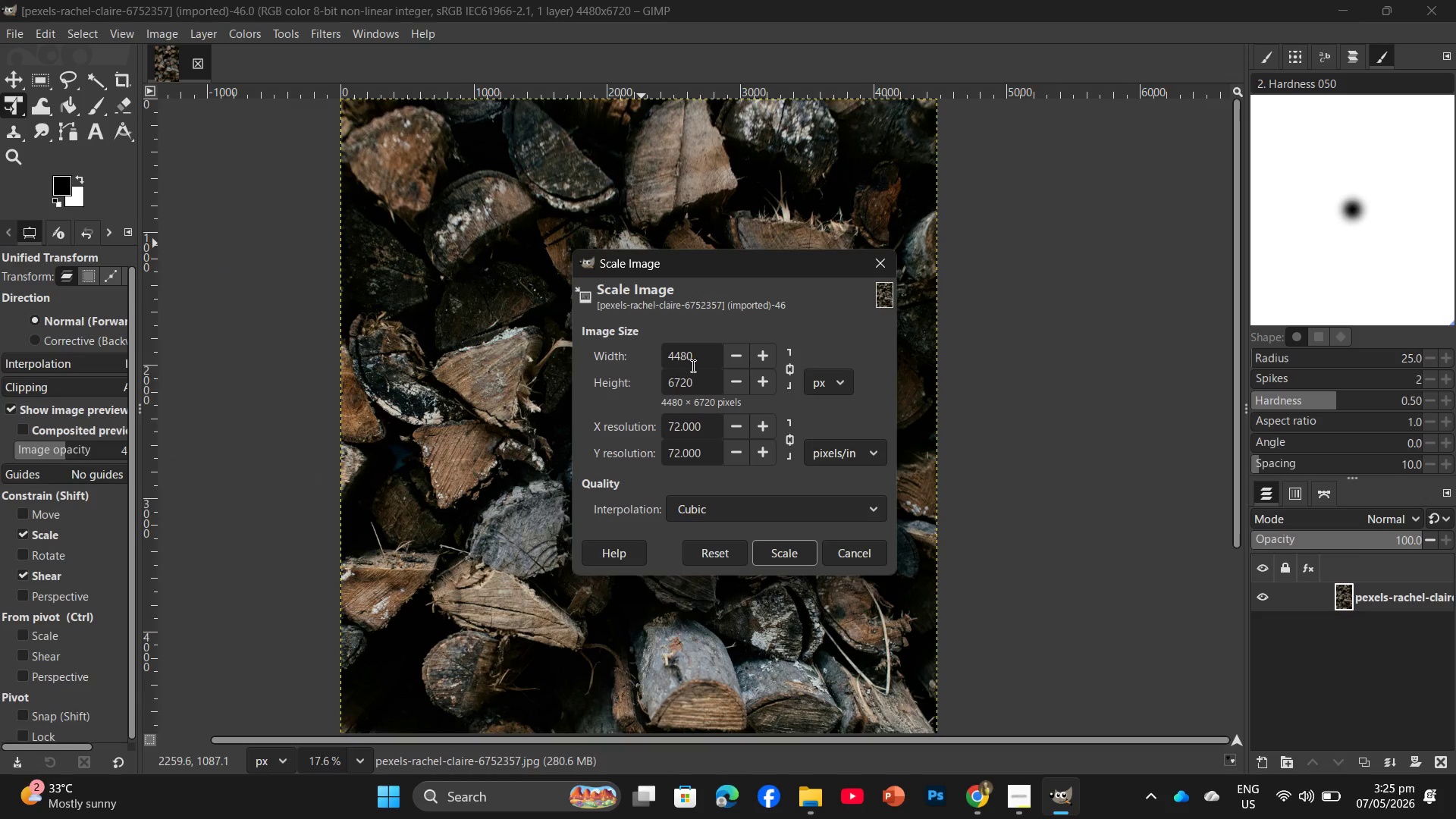 
left_click_drag(start_coordinate=[699, 384], to_coordinate=[627, 392])
 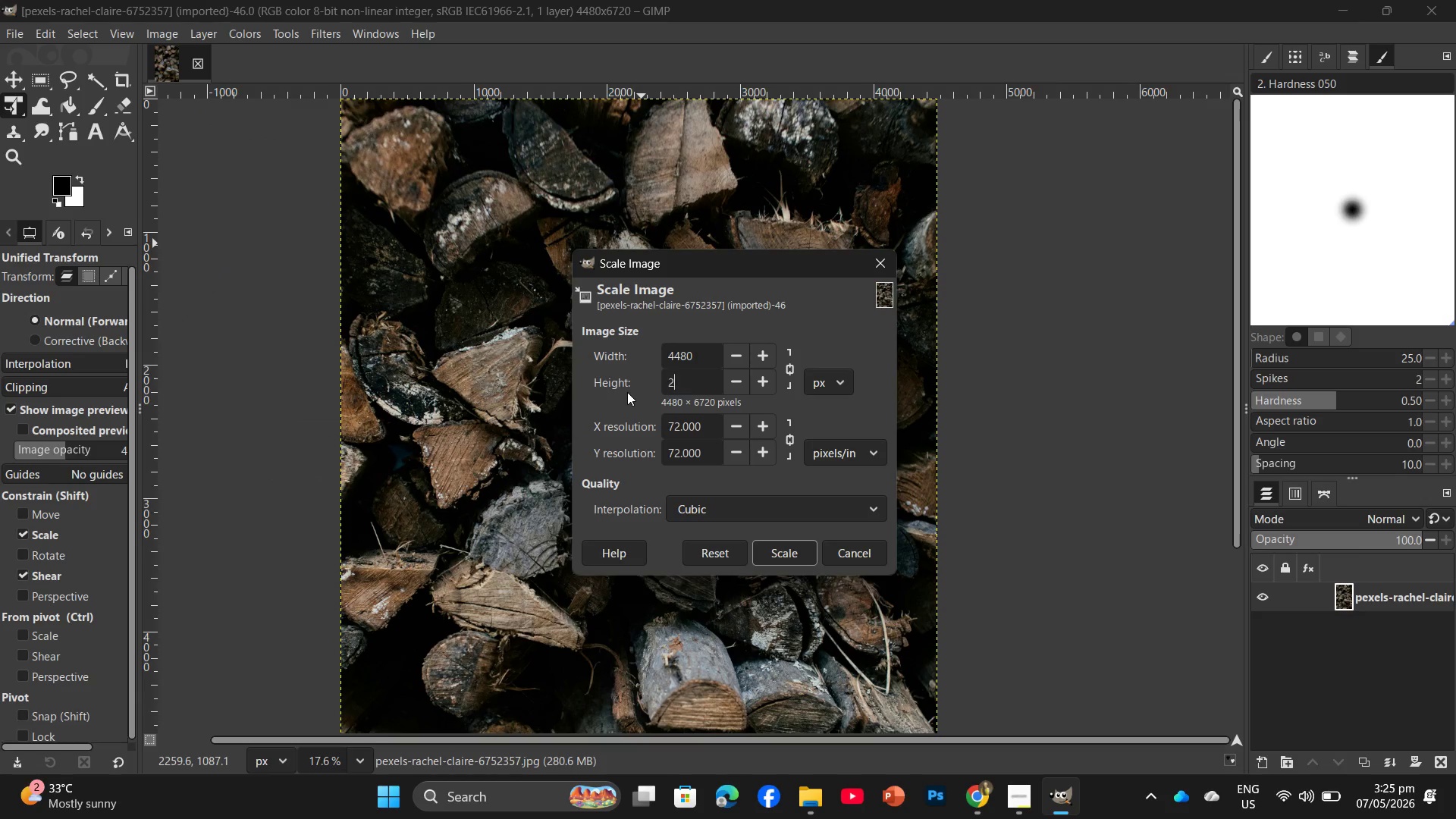 
key(Numpad2)
 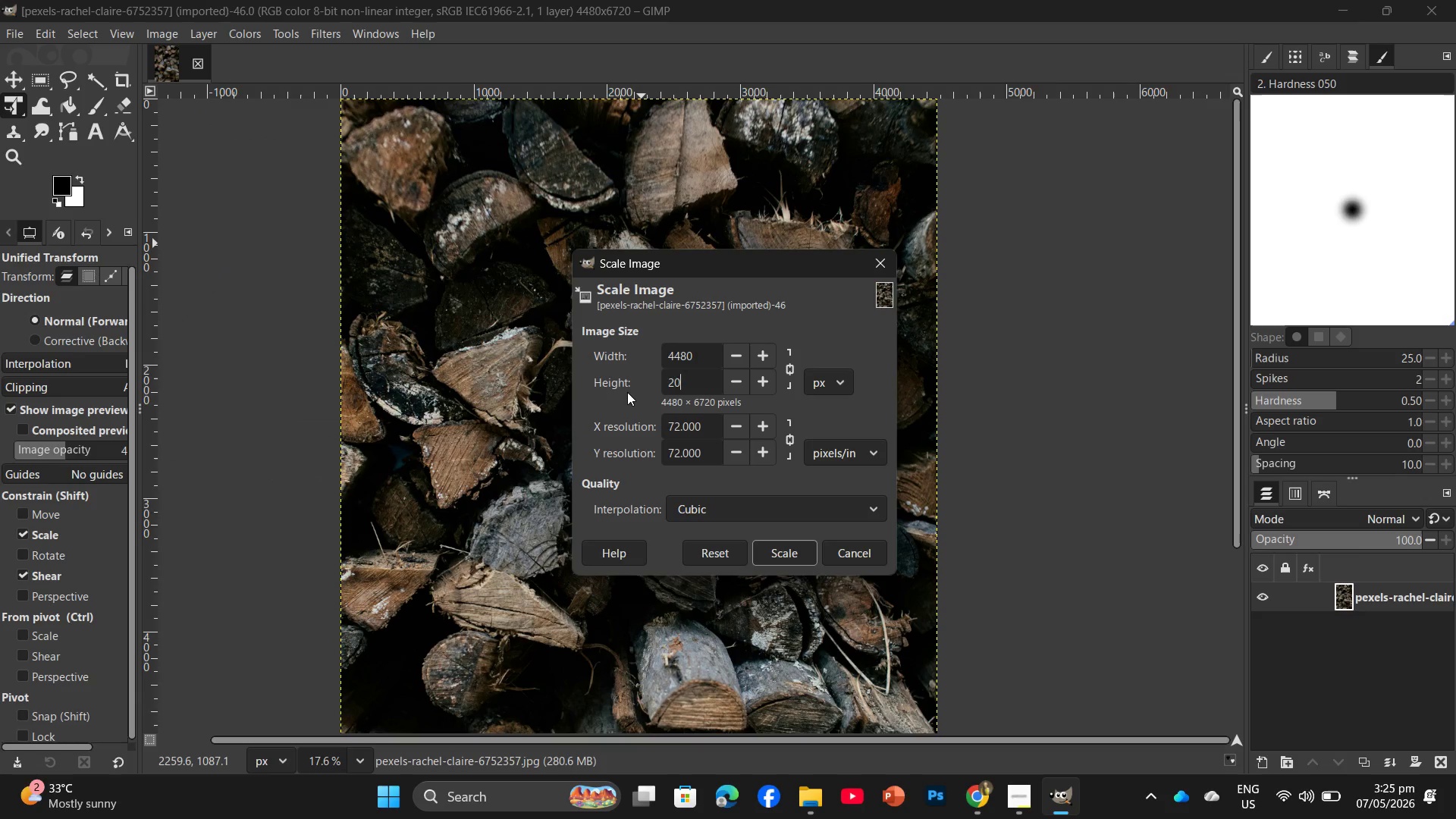 
key(Numpad0)
 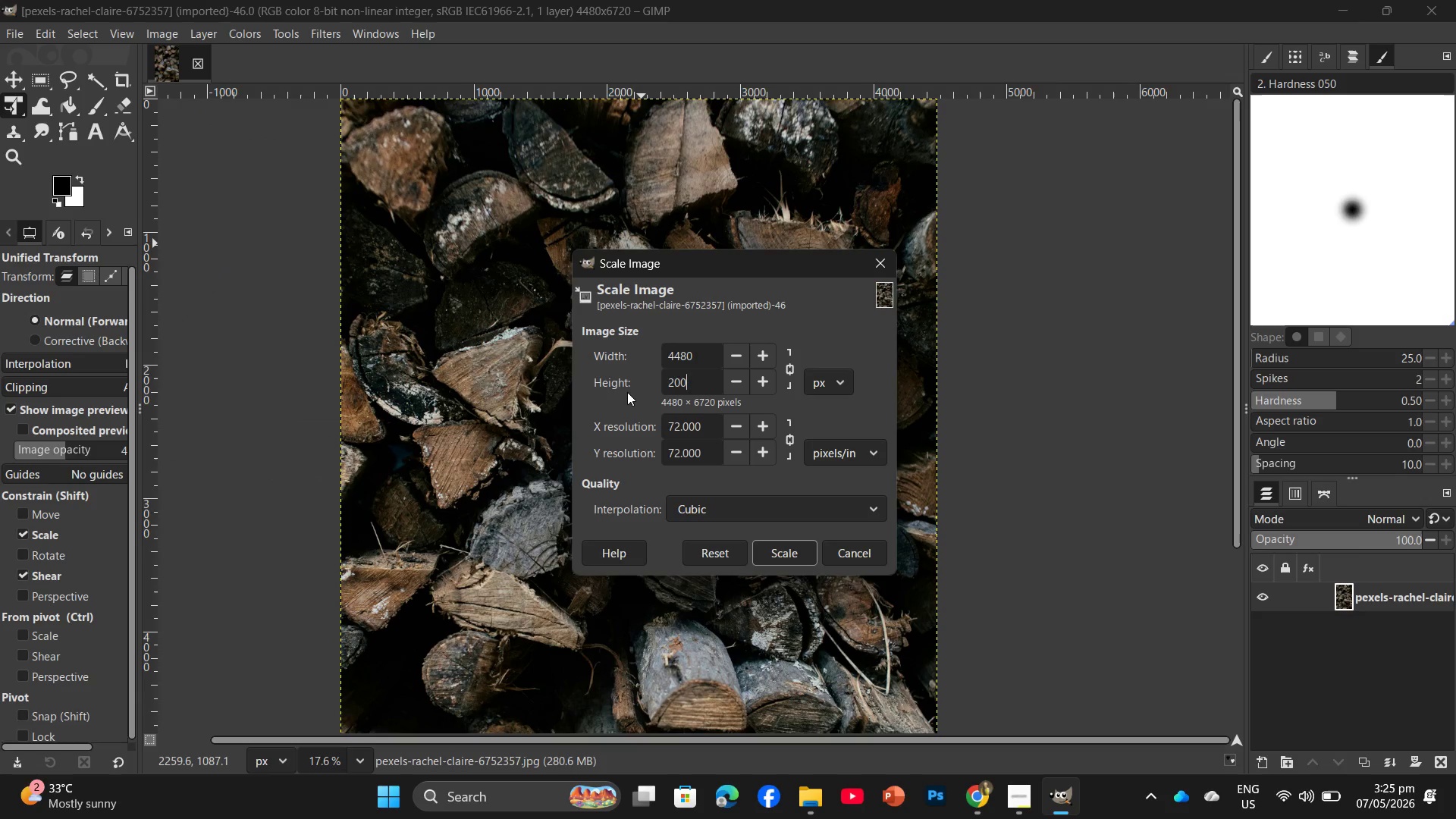 
key(Numpad0)
 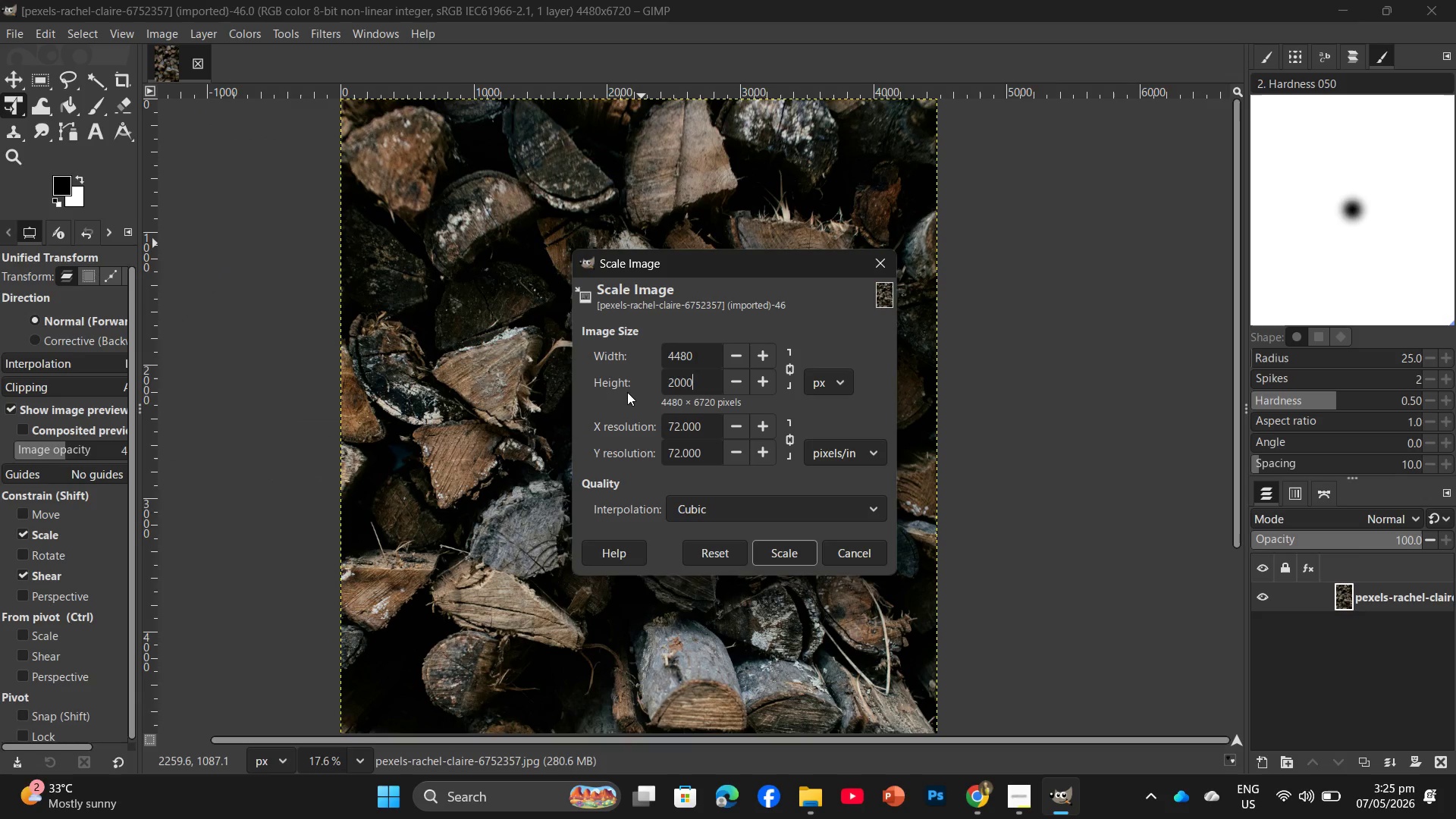 
key(Numpad0)
 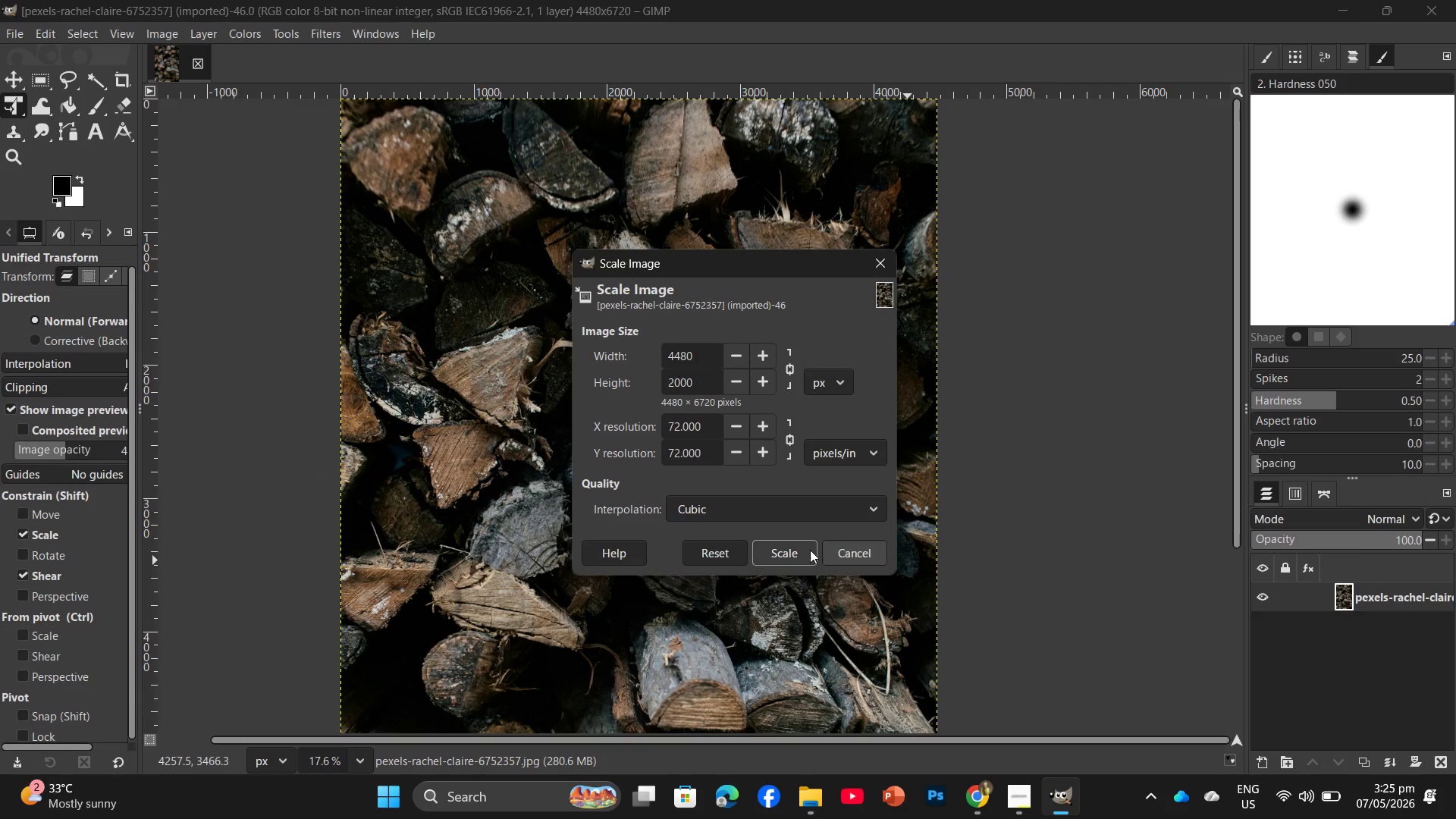 
left_click([805, 552])
 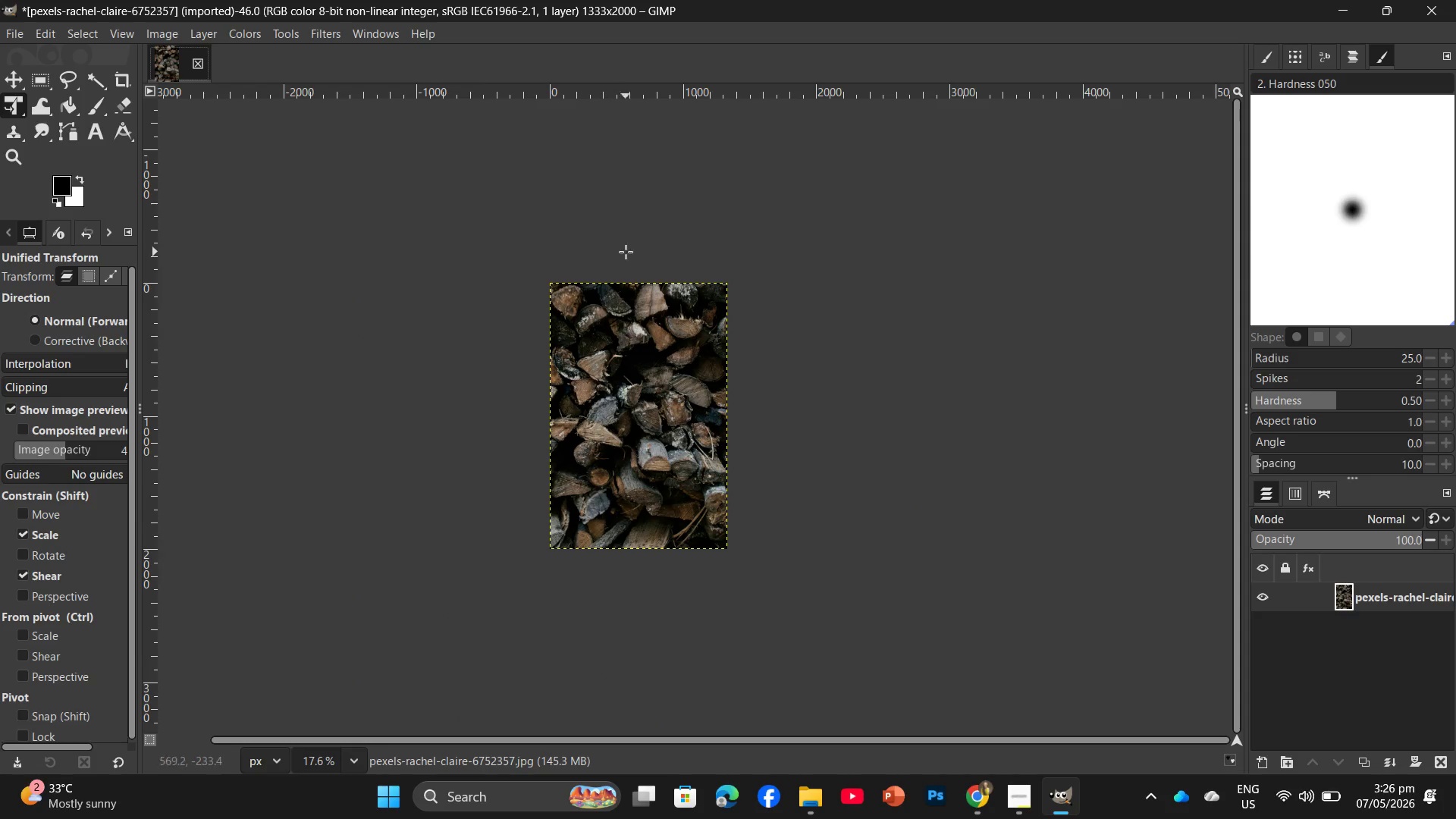 
wait(10.48)
 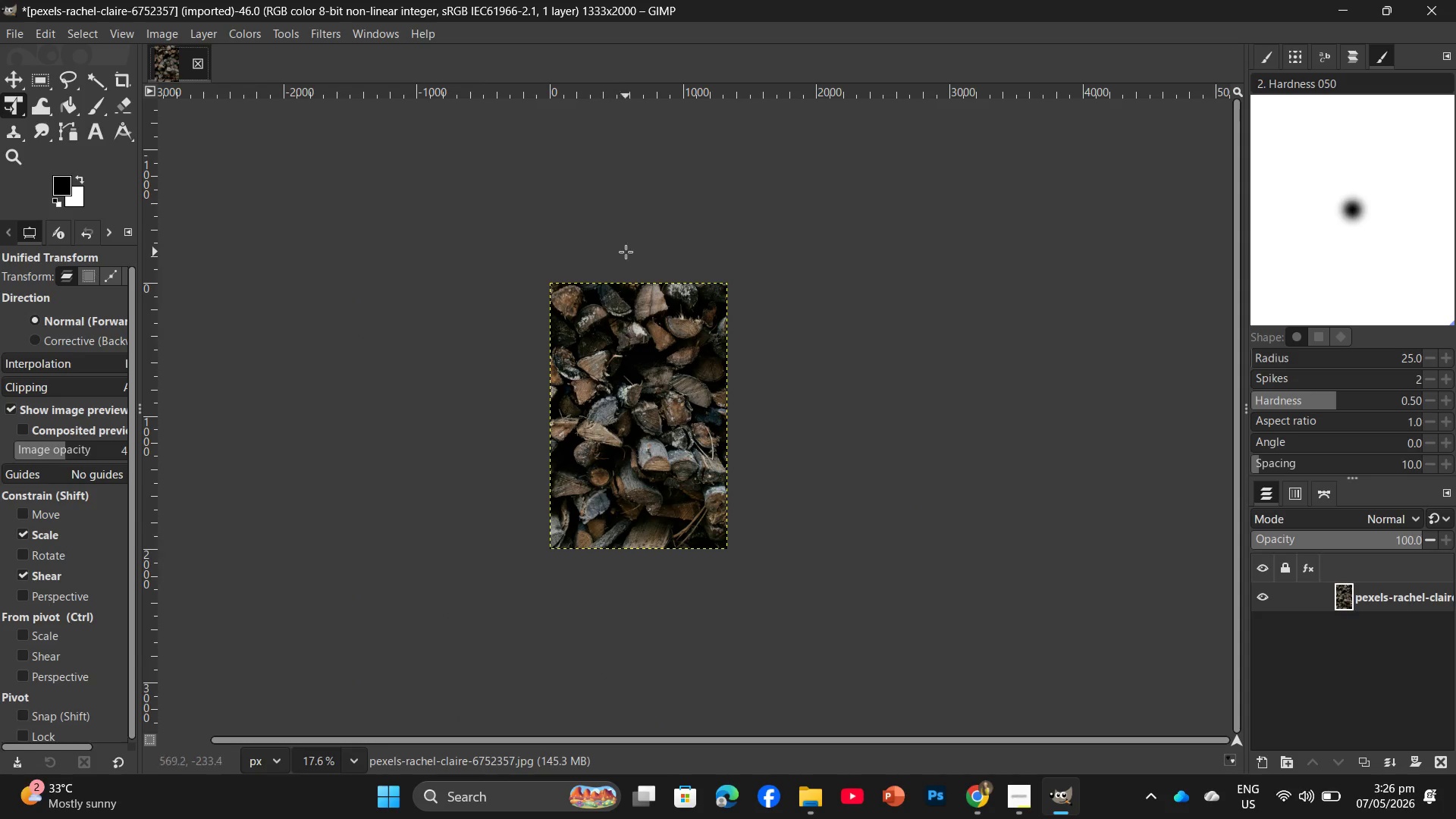 
left_click([440, 164])
 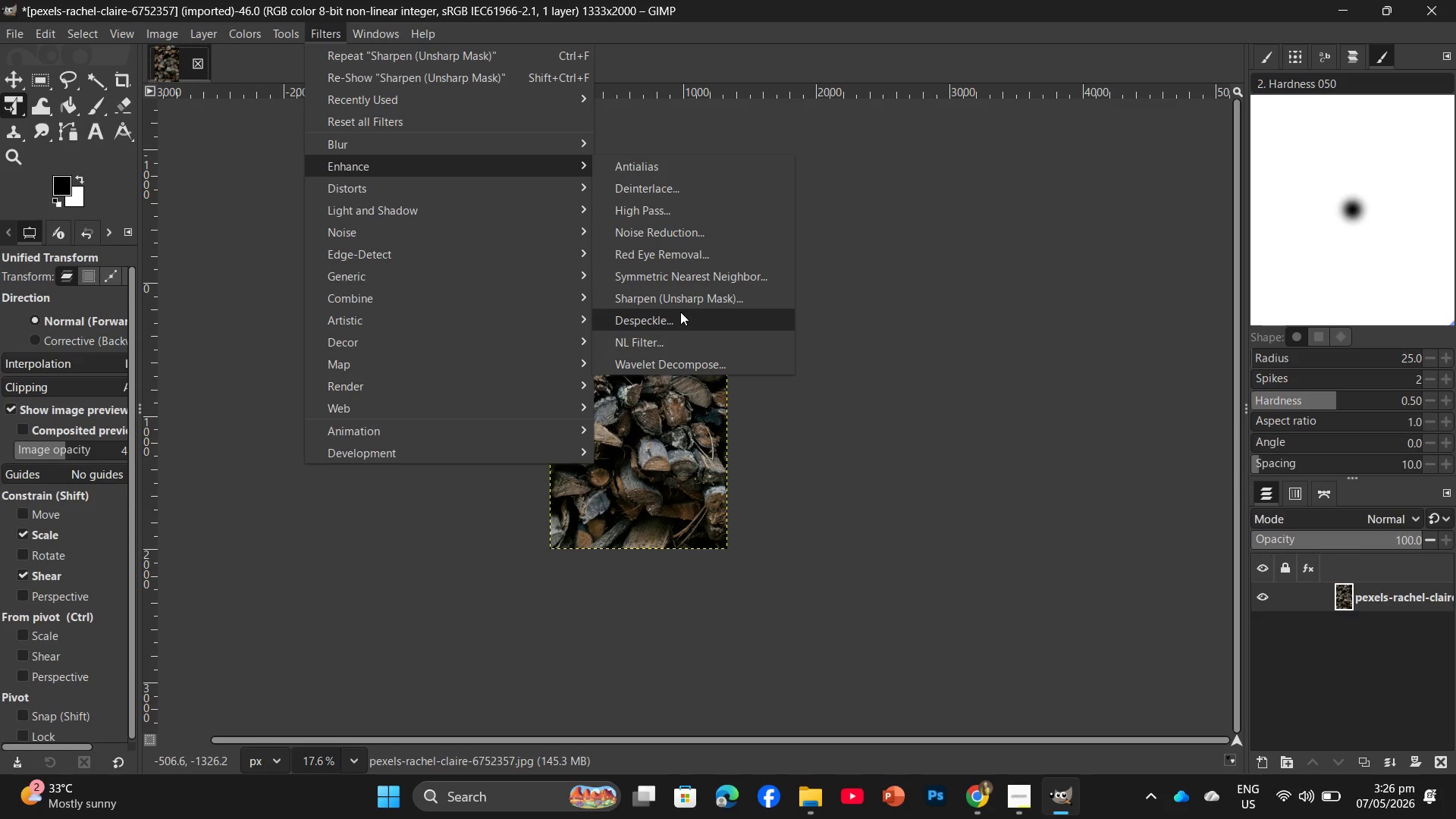 
left_click([685, 299])
 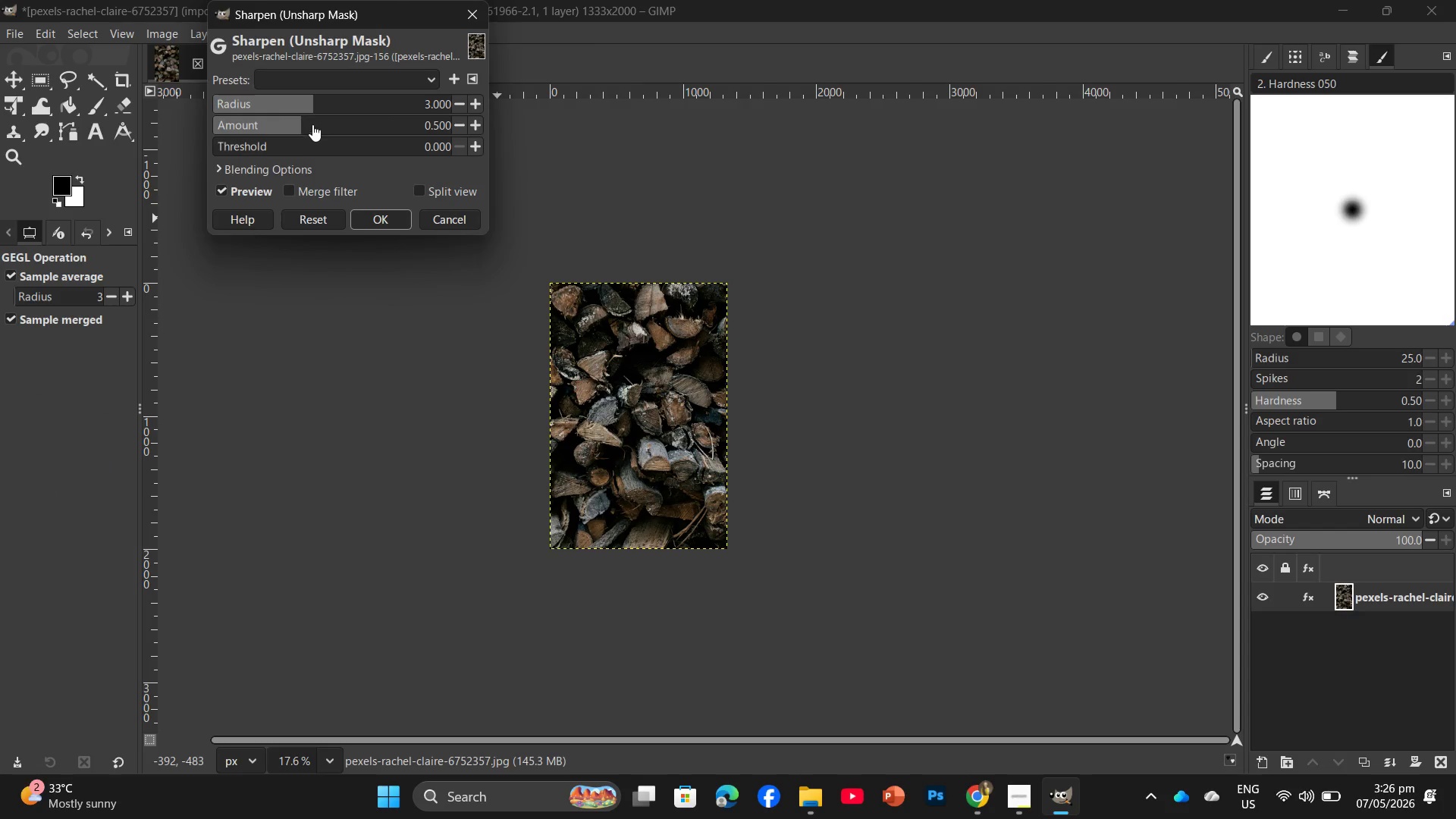 
left_click_drag(start_coordinate=[306, 122], to_coordinate=[291, 127])
 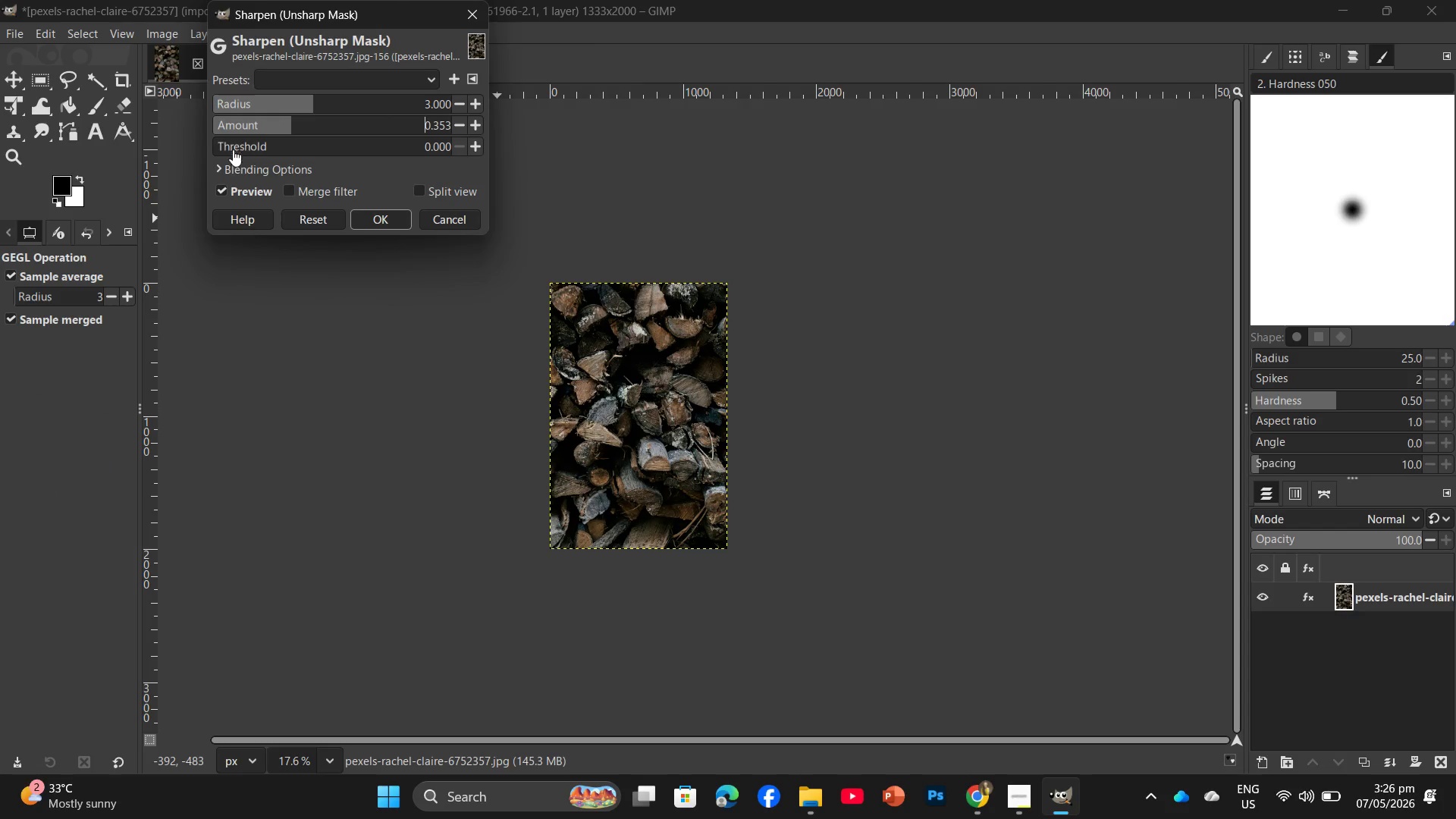 
left_click_drag(start_coordinate=[233, 149], to_coordinate=[267, 141])
 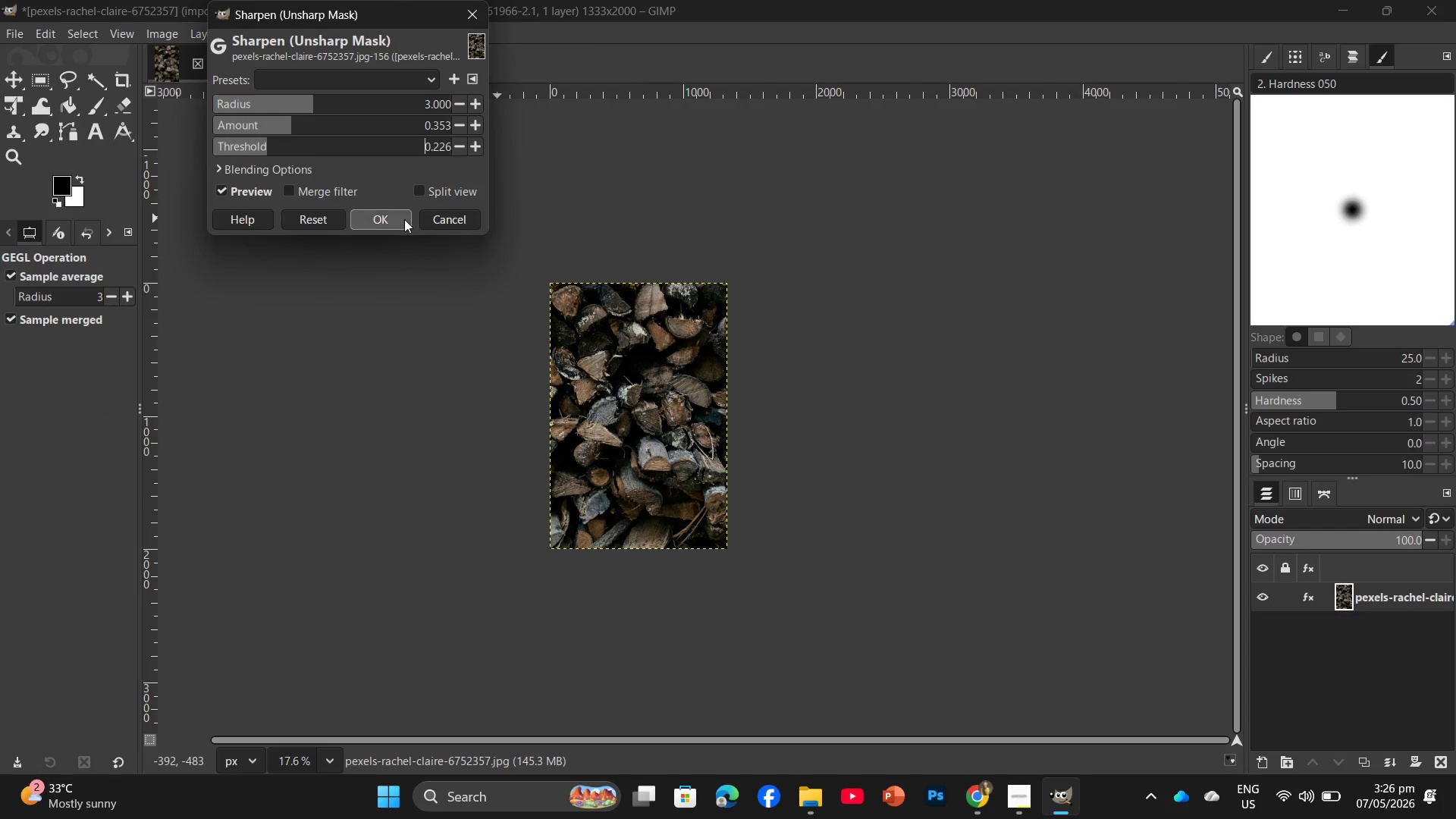 
left_click([403, 219])
 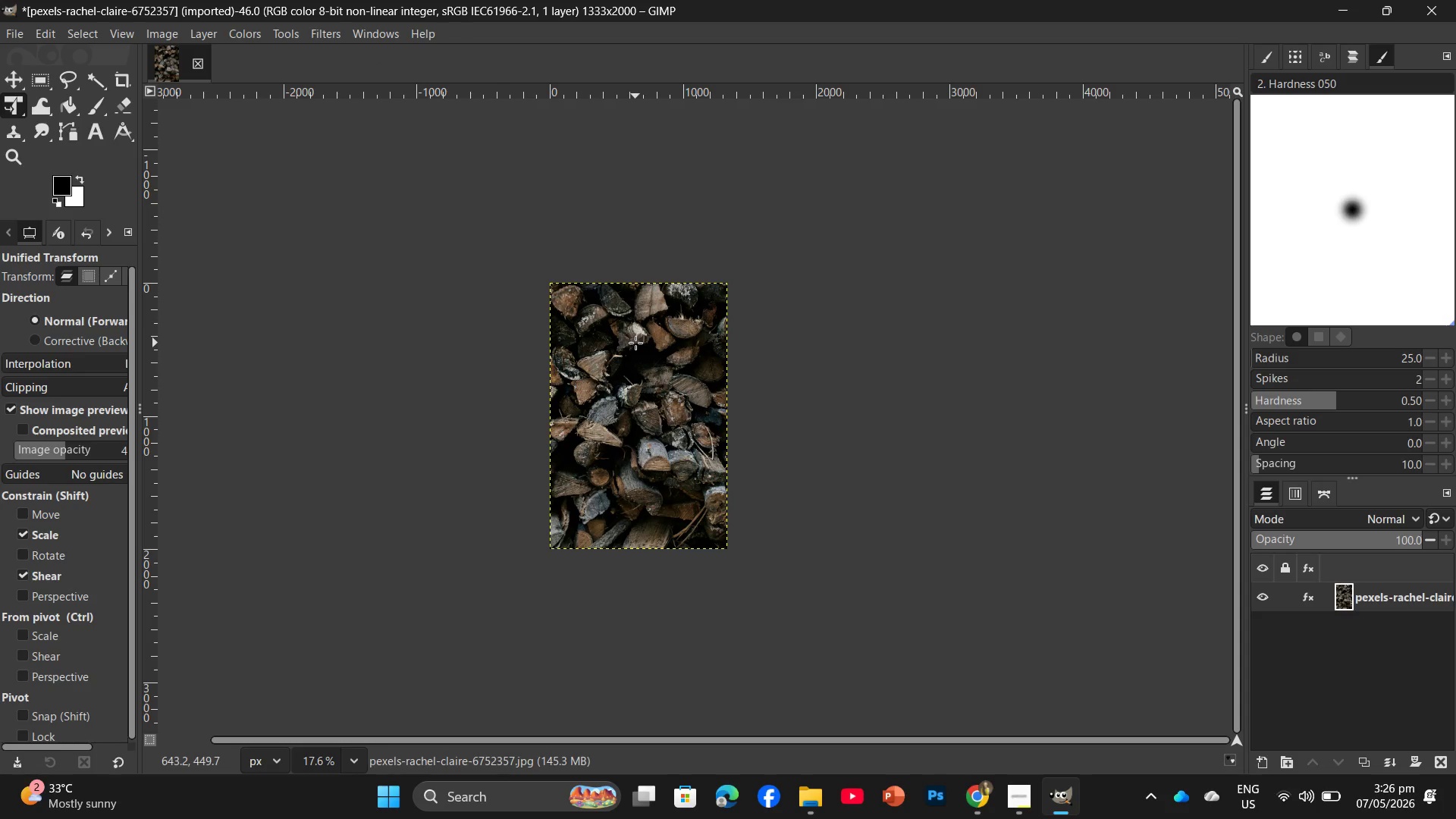 
hold_key(key=ControlLeft, duration=1.06)
 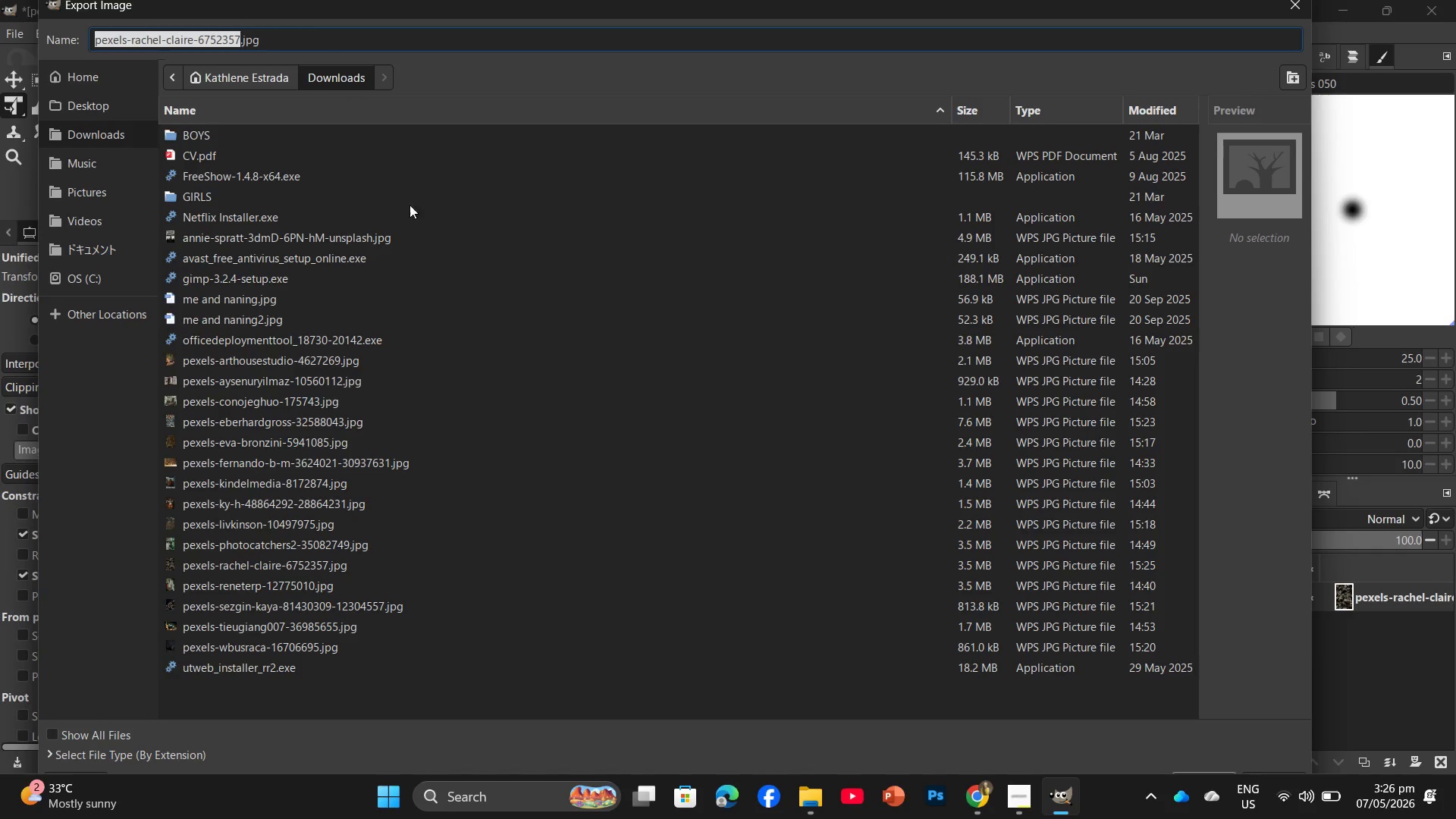 
hold_key(key=ShiftLeft, duration=1.03)
 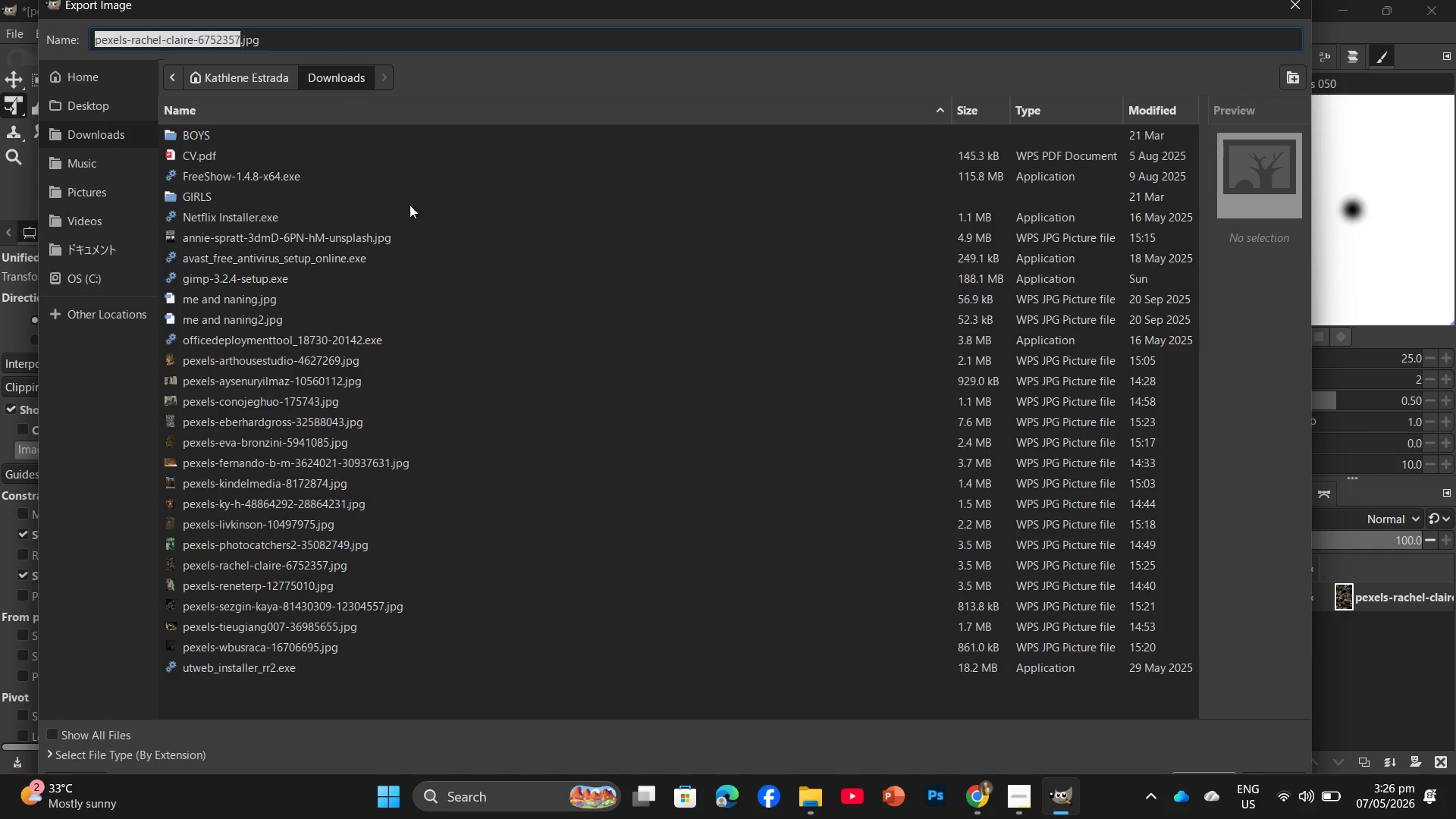 
hold_key(key=E, duration=0.31)
 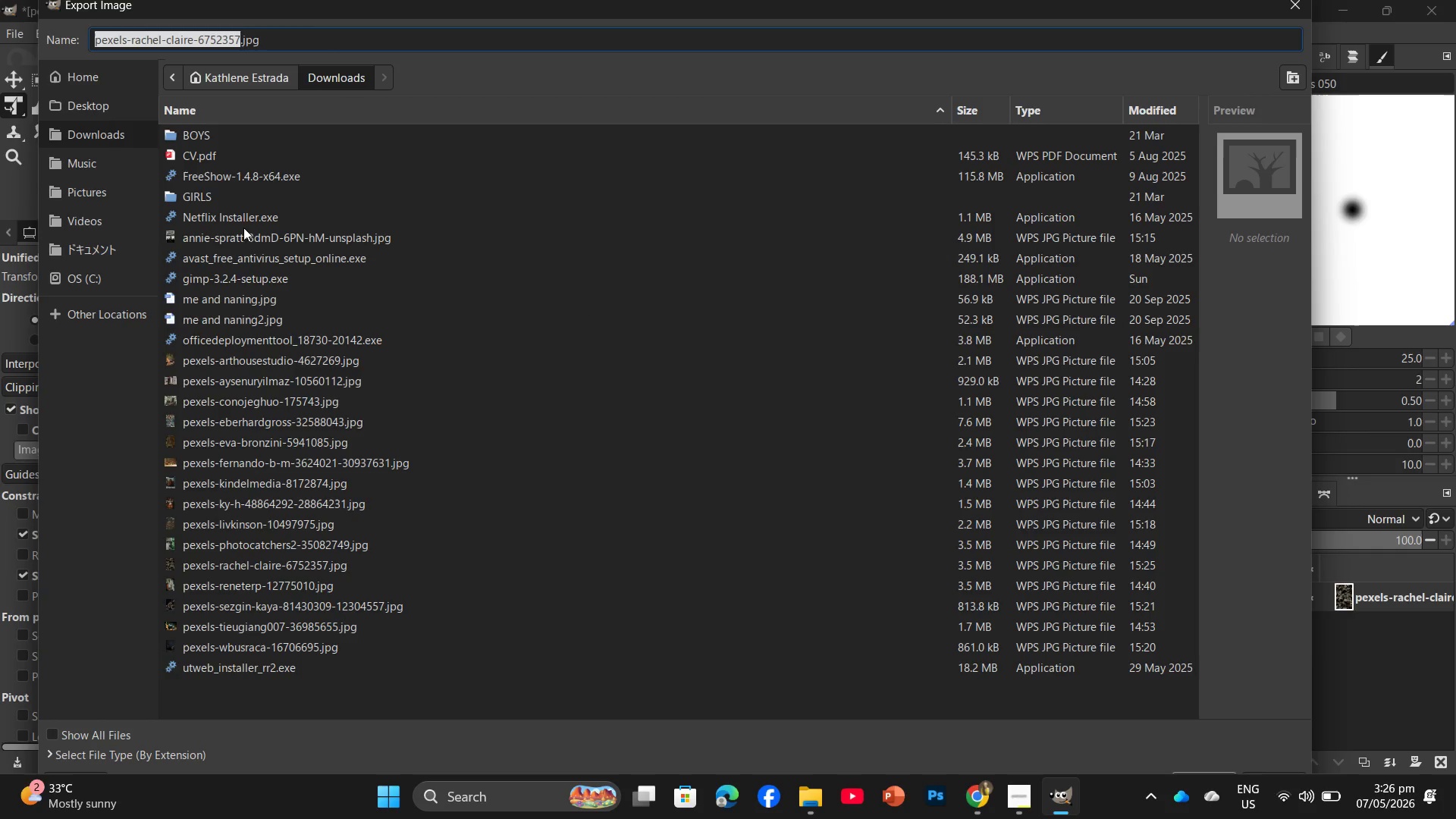 
mouse_move([113, 242])
 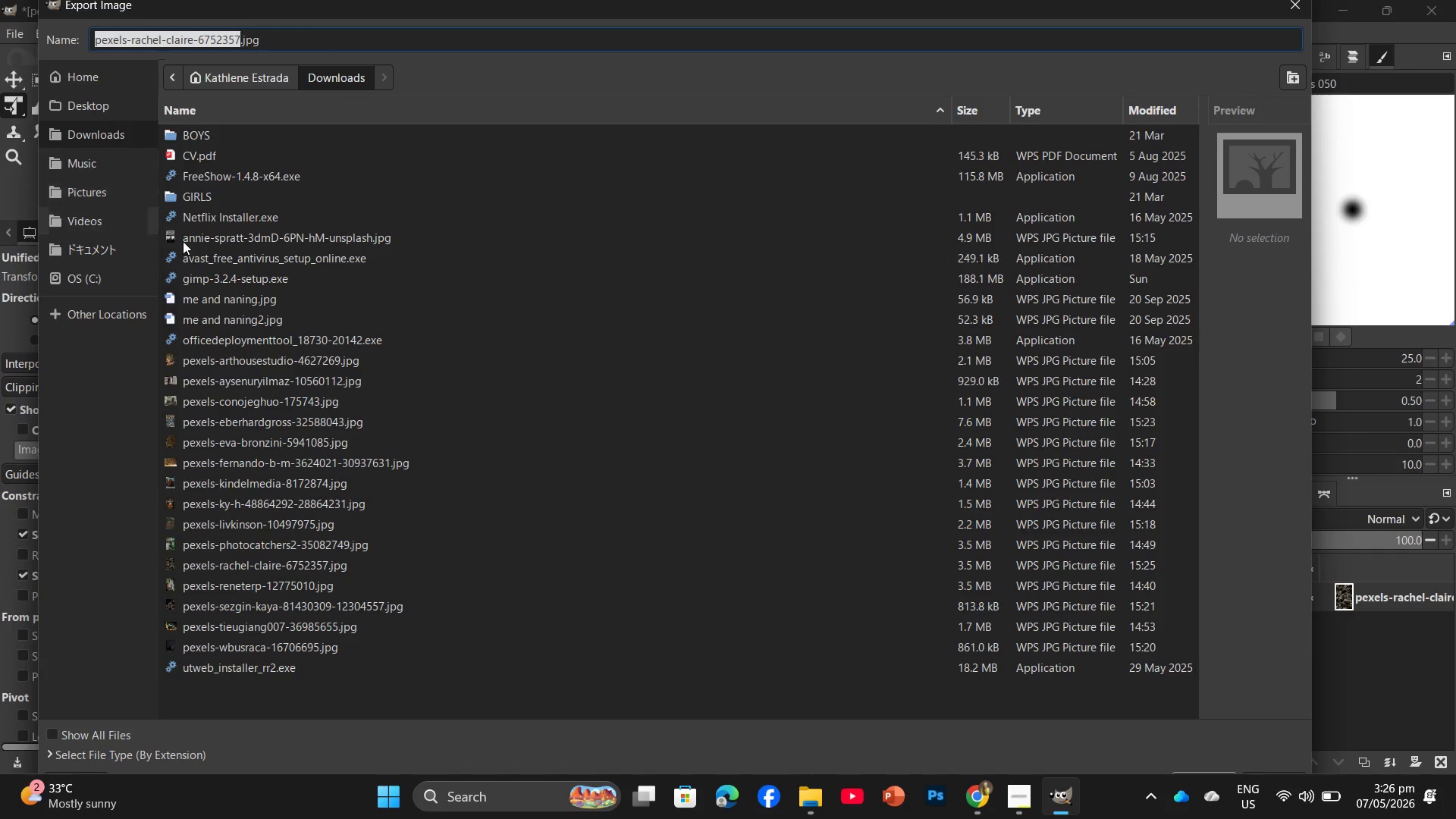 
left_click([106, 111])
 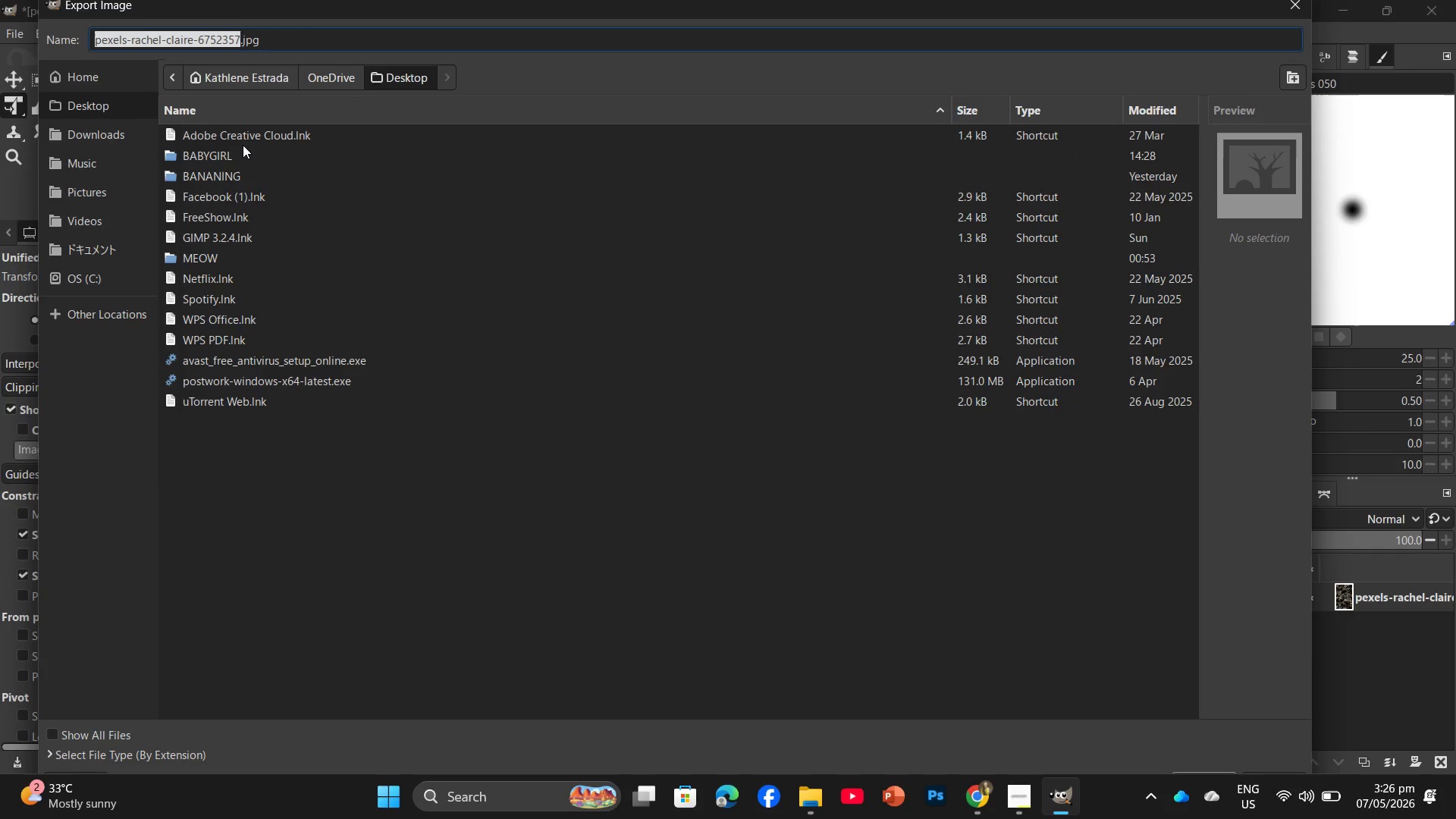 
double_click([241, 156])
 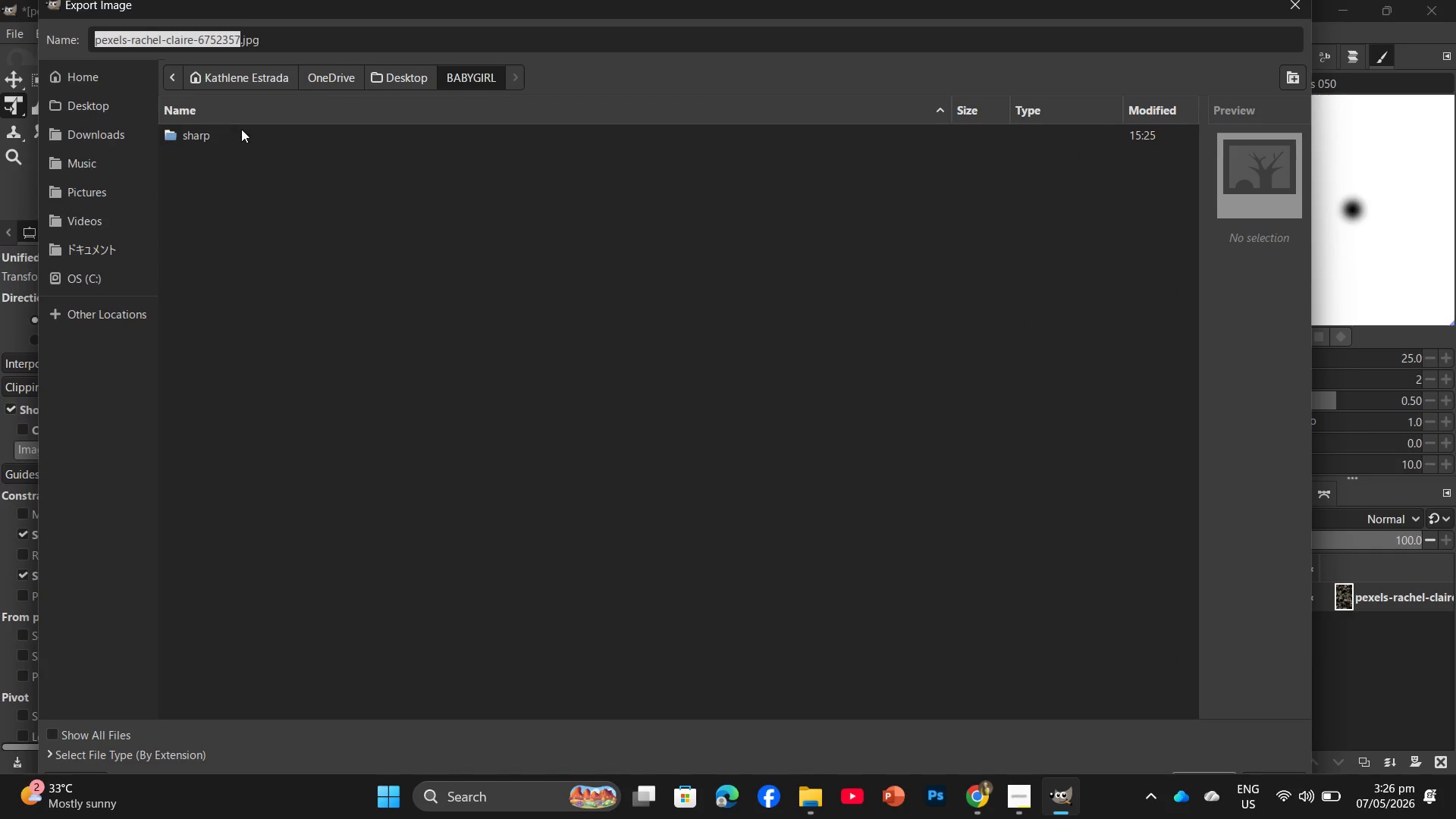 
double_click([241, 129])
 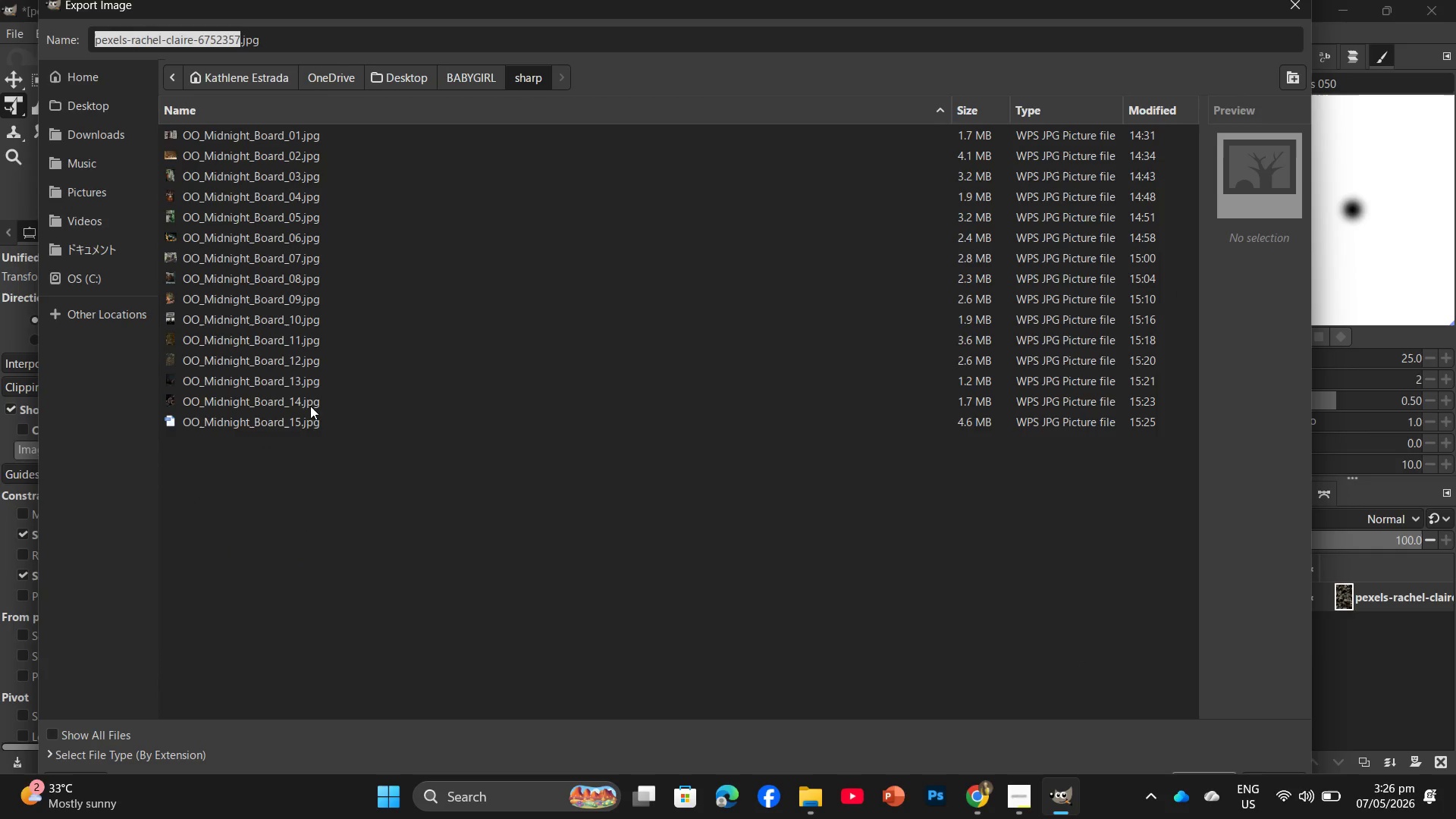 
left_click([309, 418])
 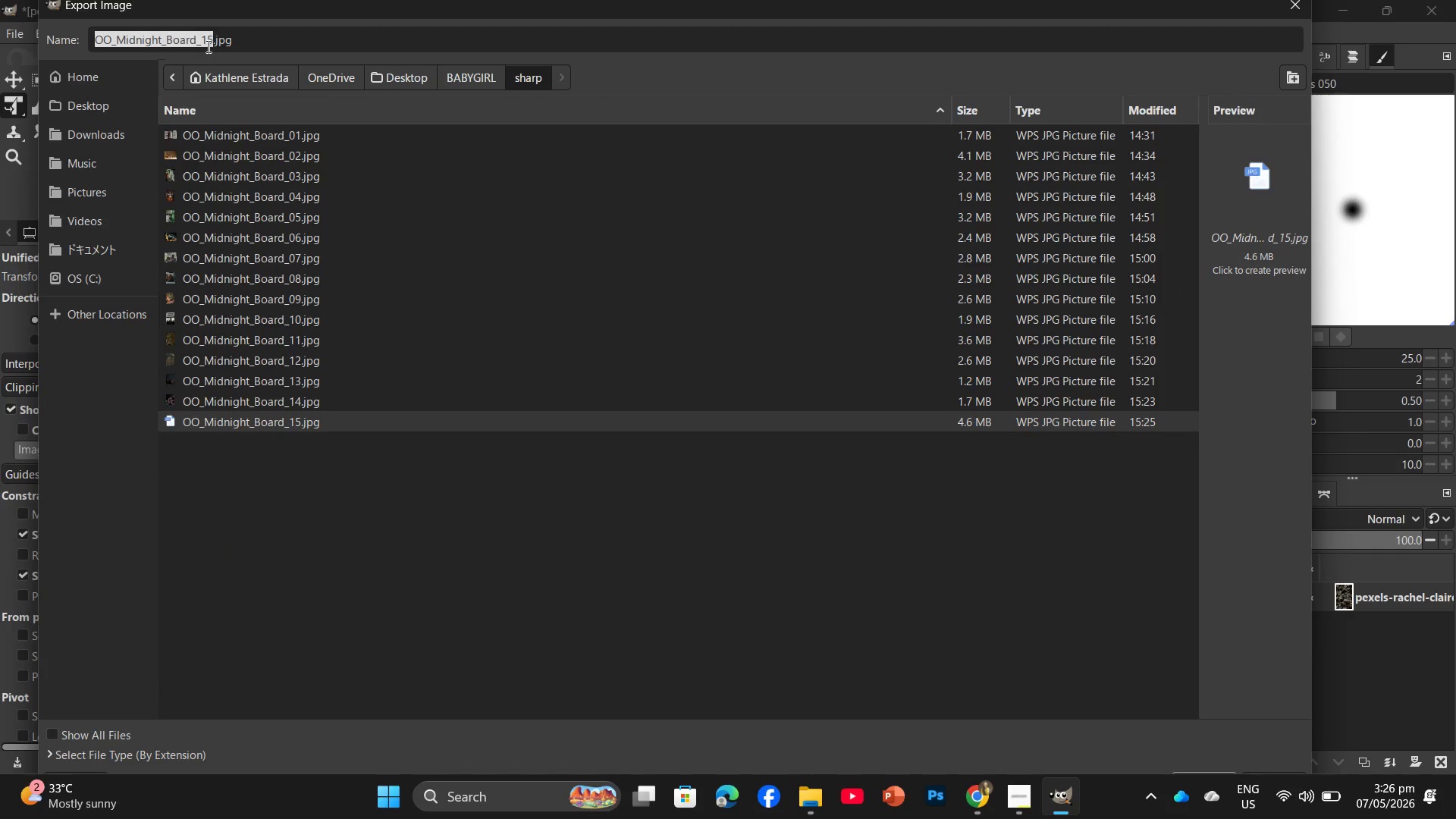 
left_click([209, 41])
 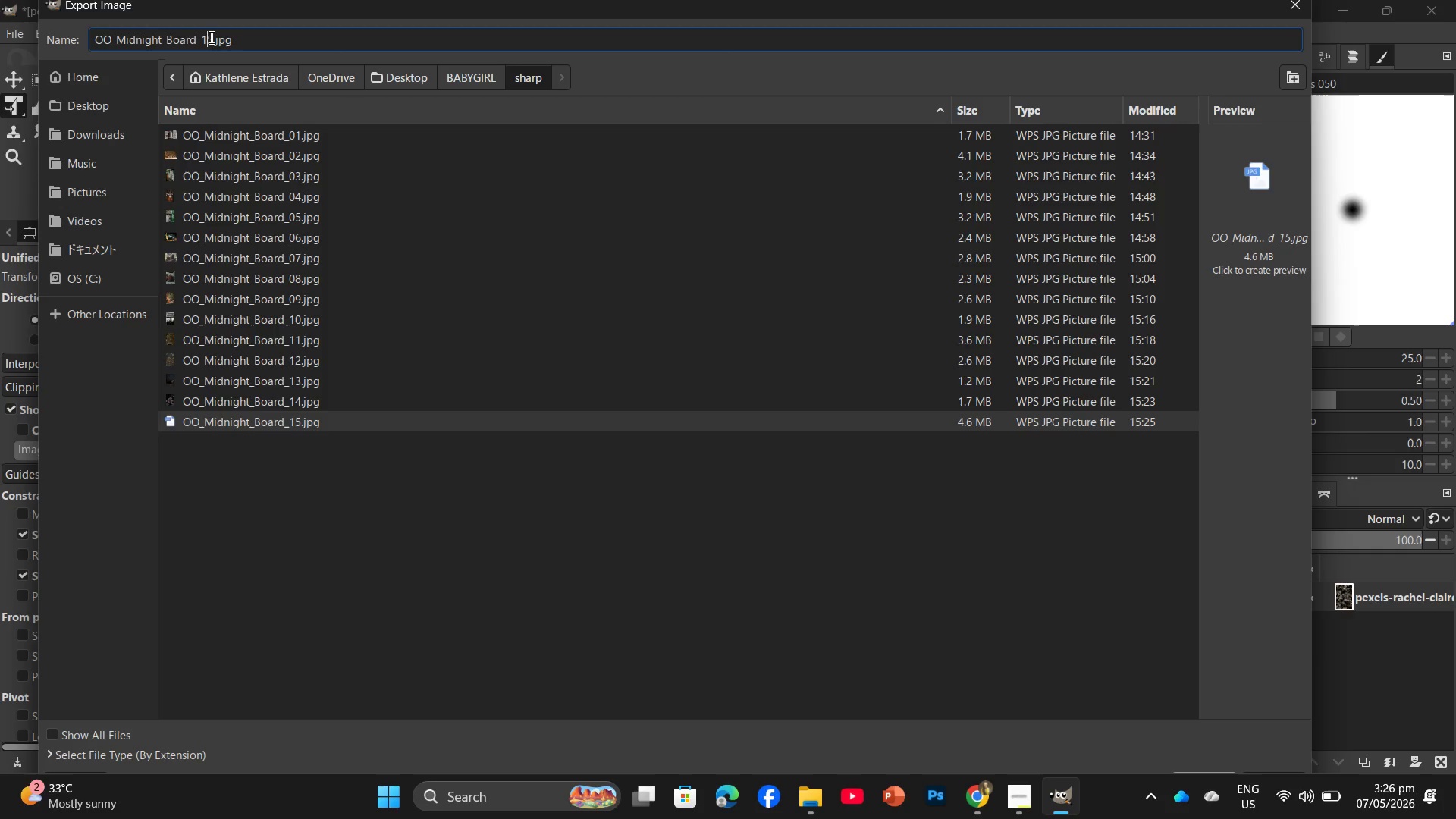 
left_click([211, 37])
 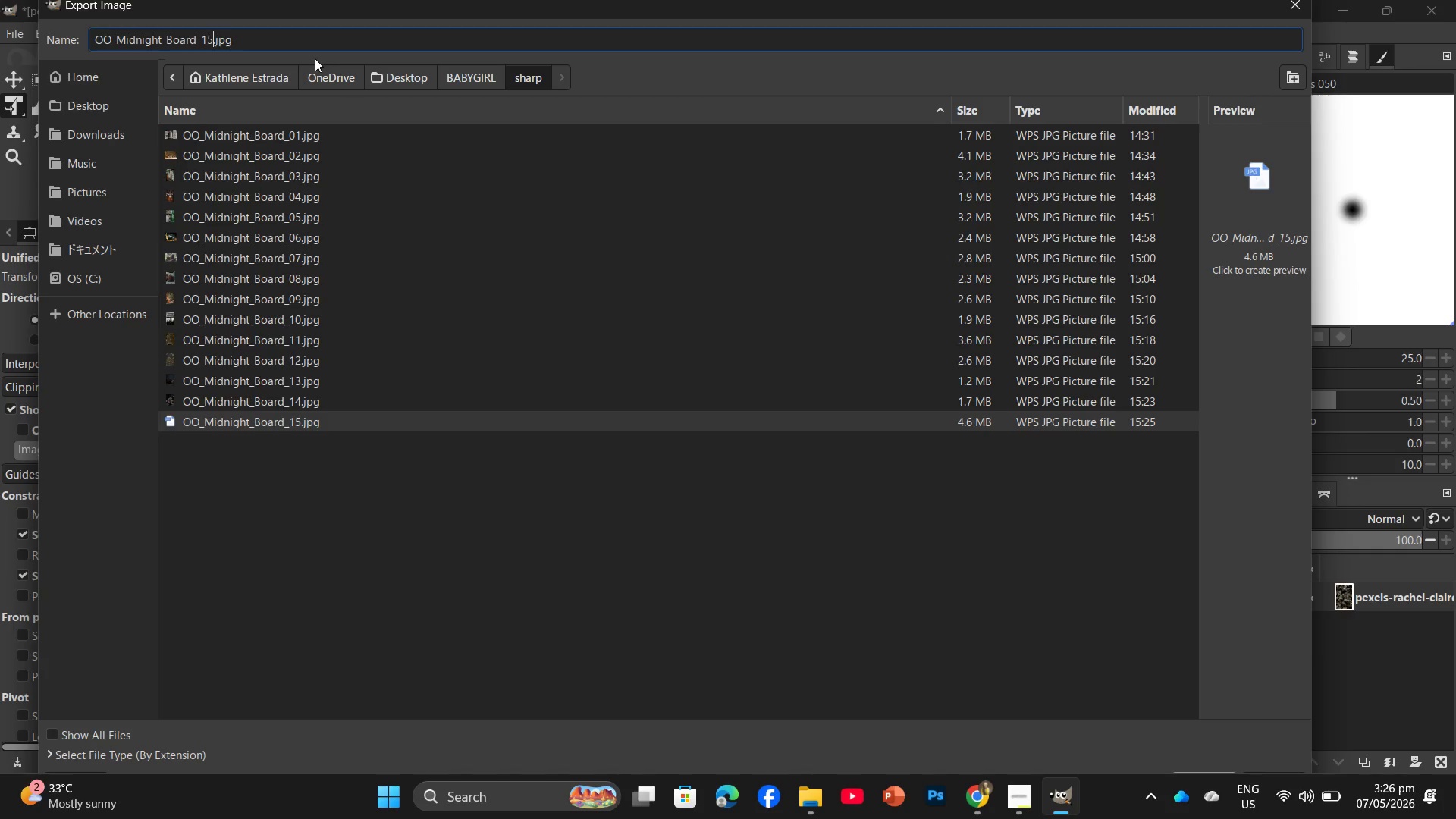 
key(Backspace)
 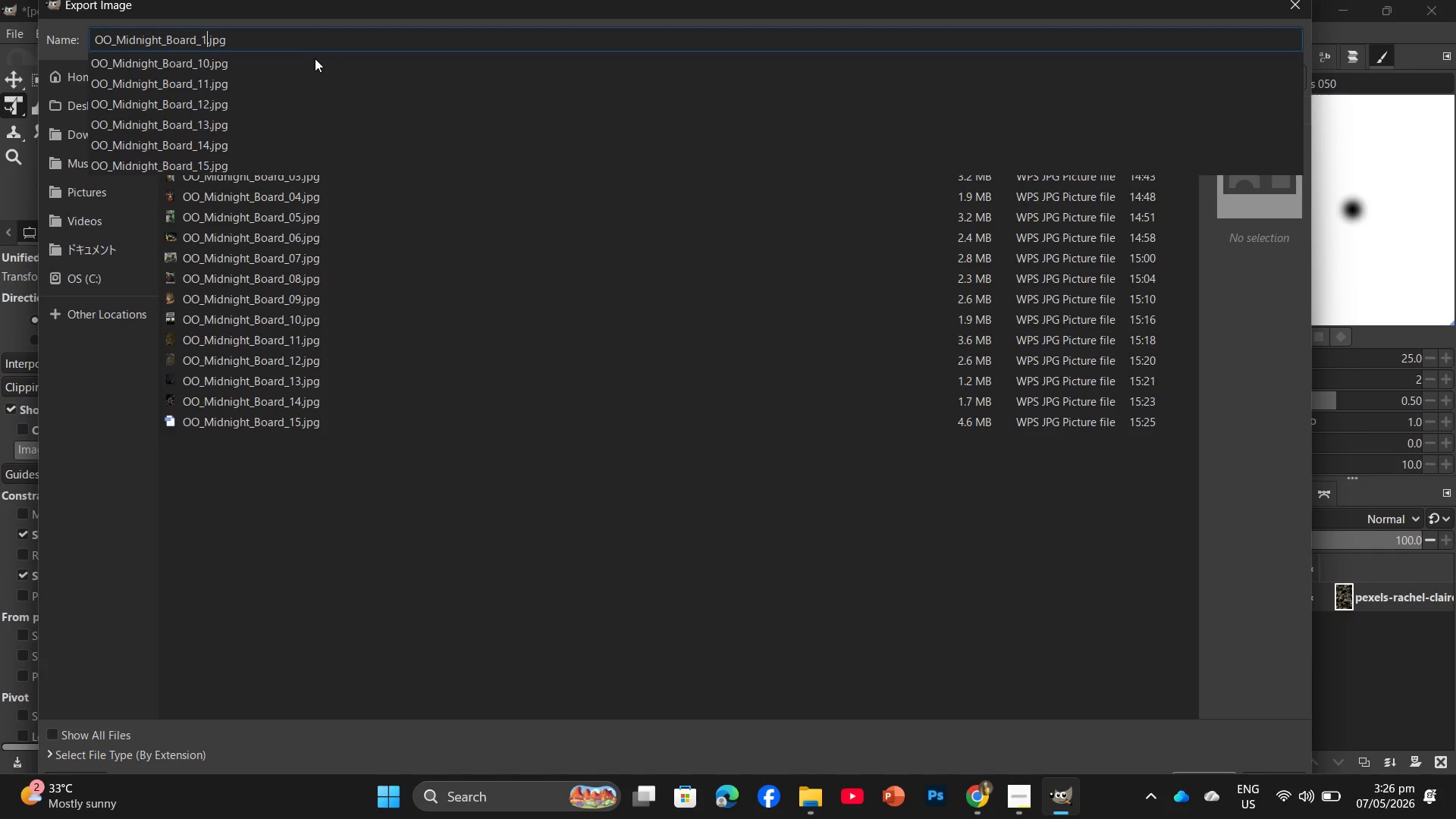 
key(Numpad6)
 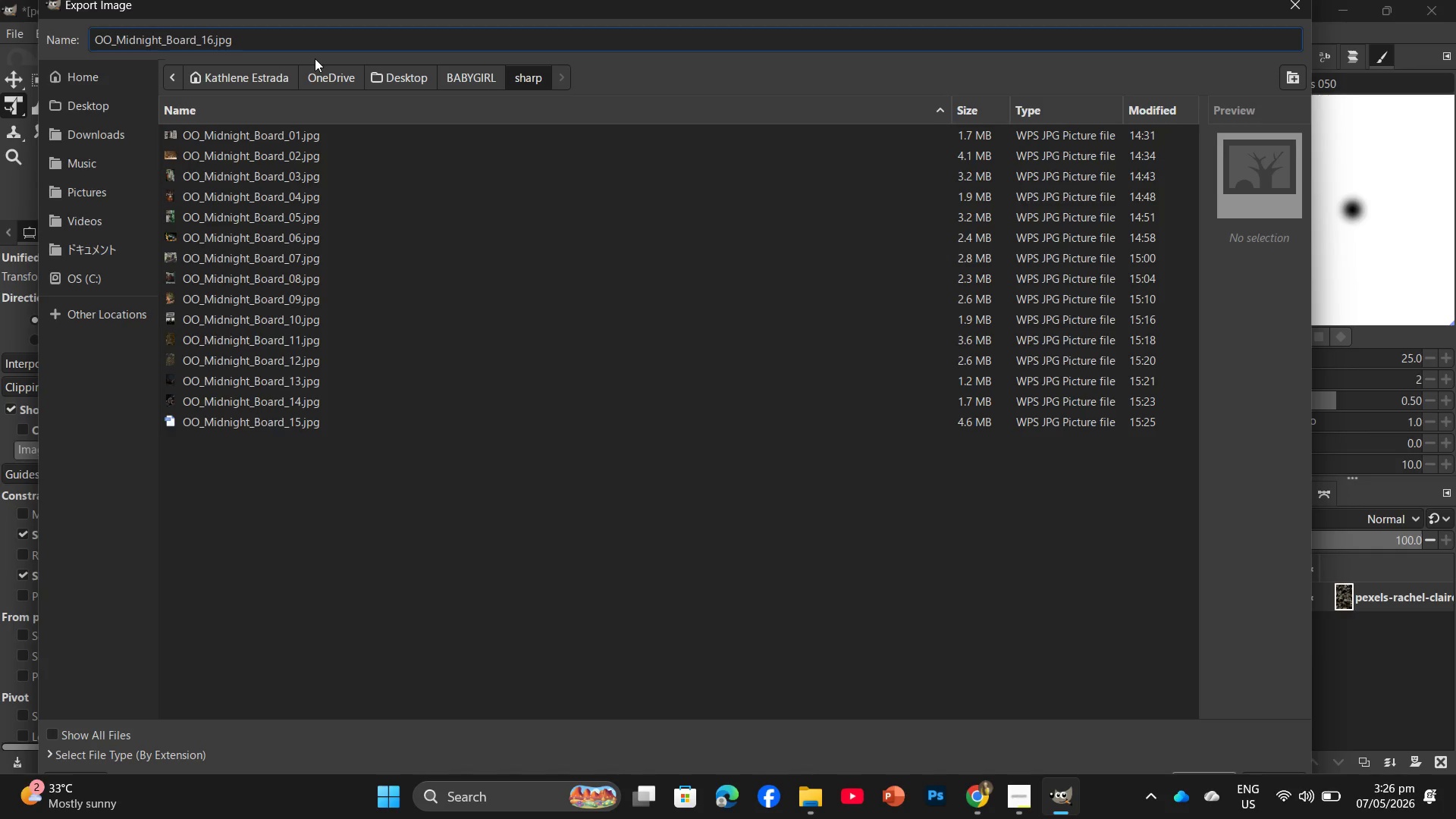 
key(NumpadEnter)
 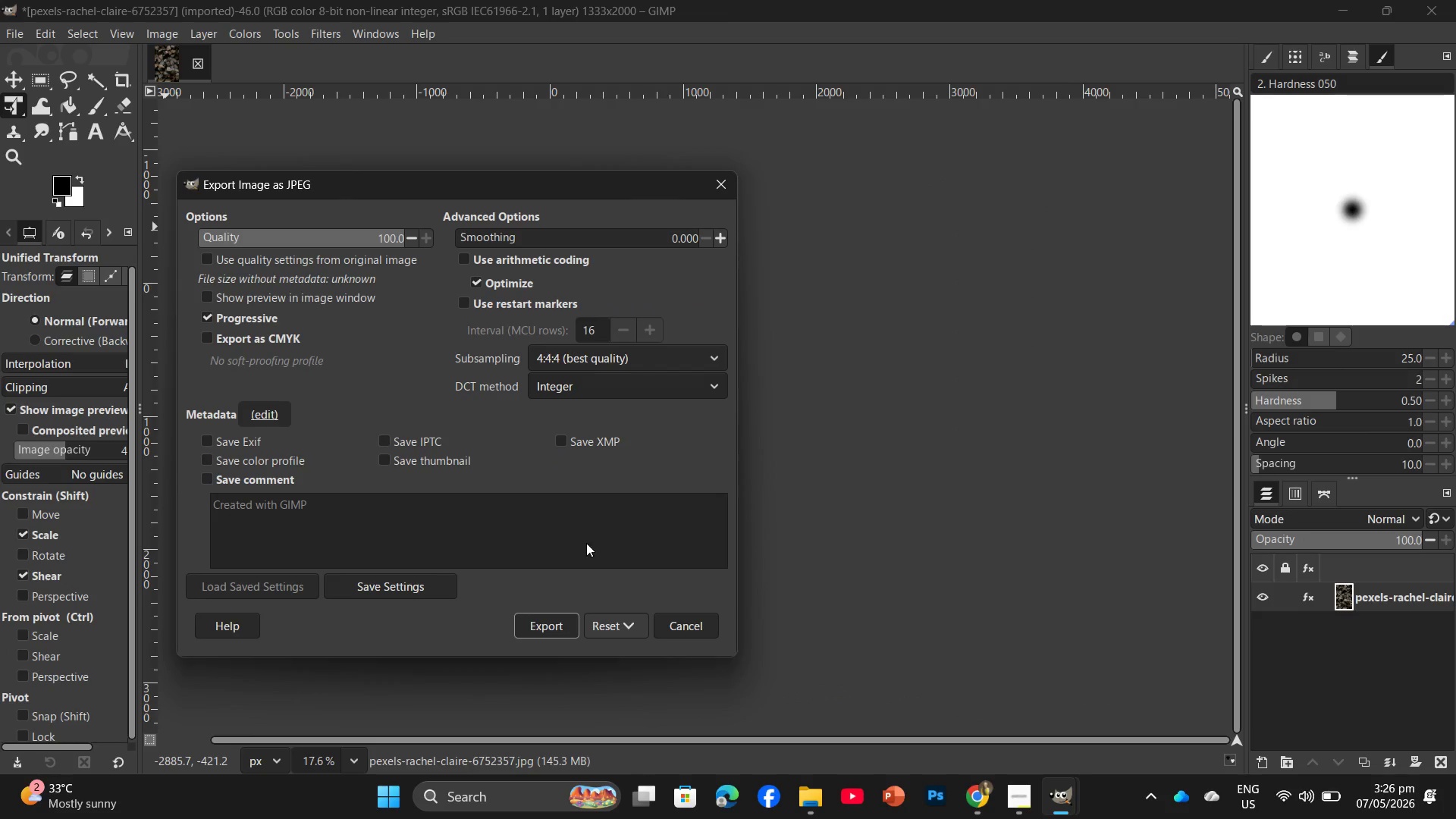 
wait(5.25)
 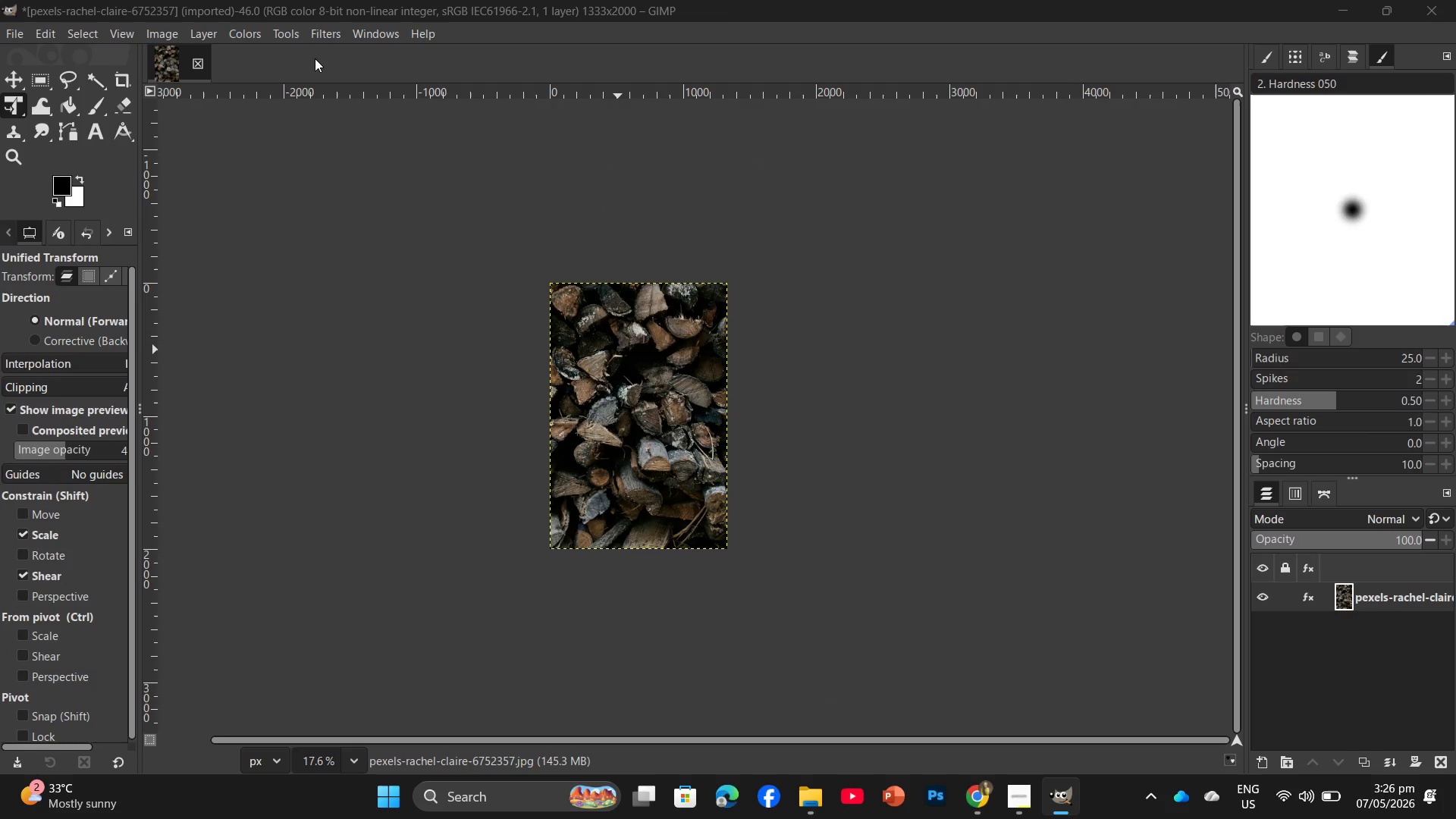 
left_click([557, 623])
 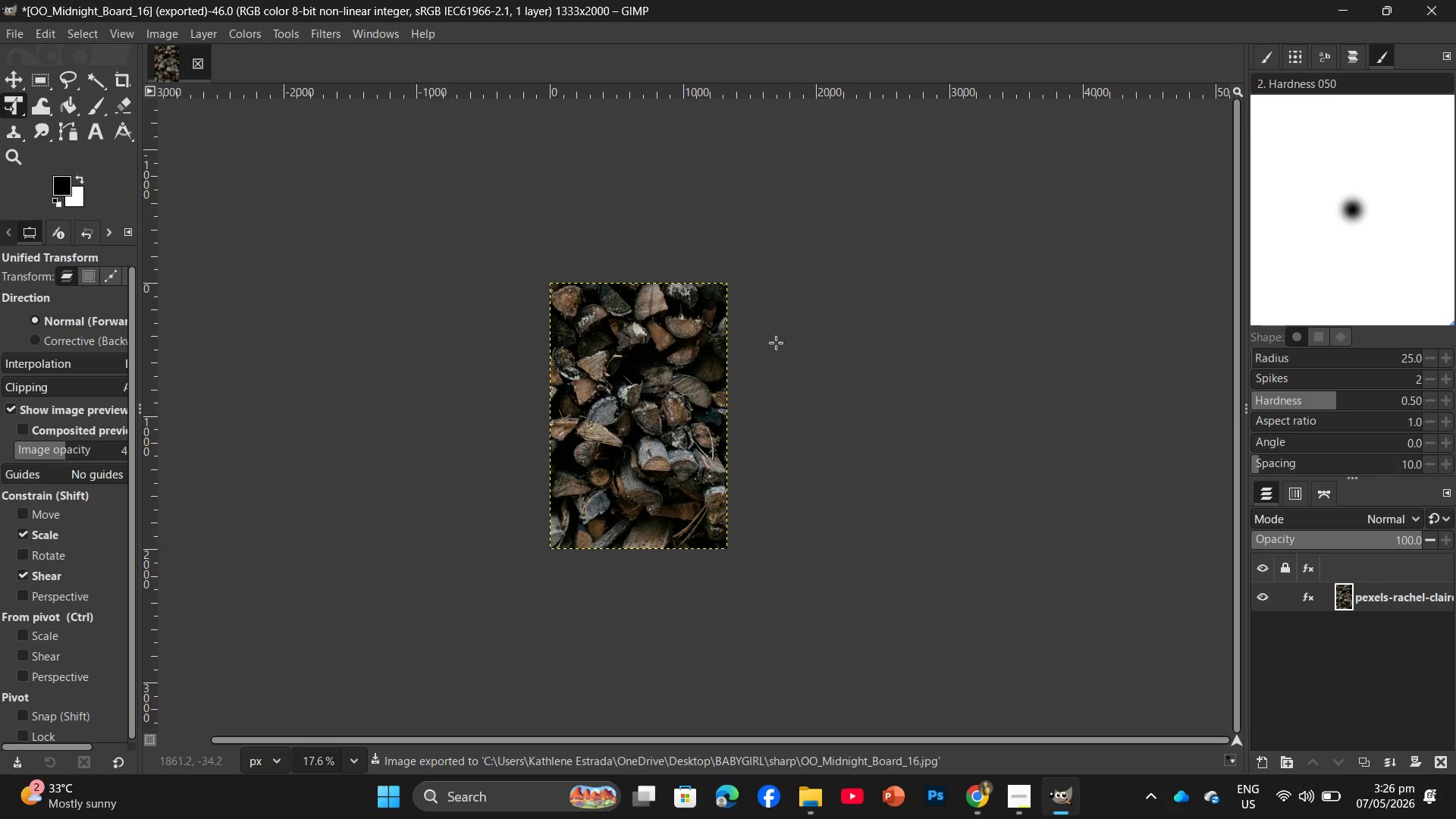 
wait(5.19)
 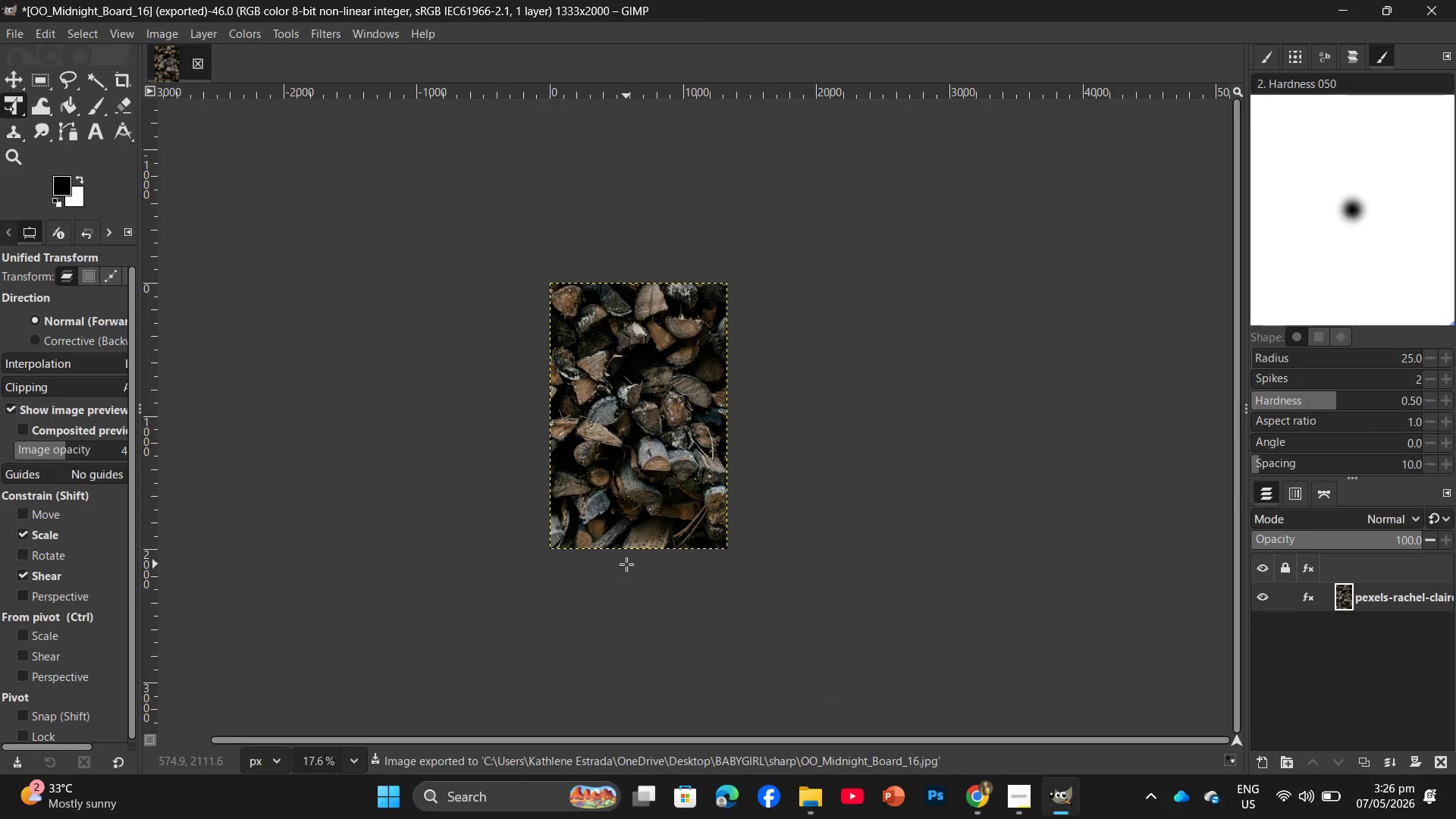 
left_click([991, 814])
 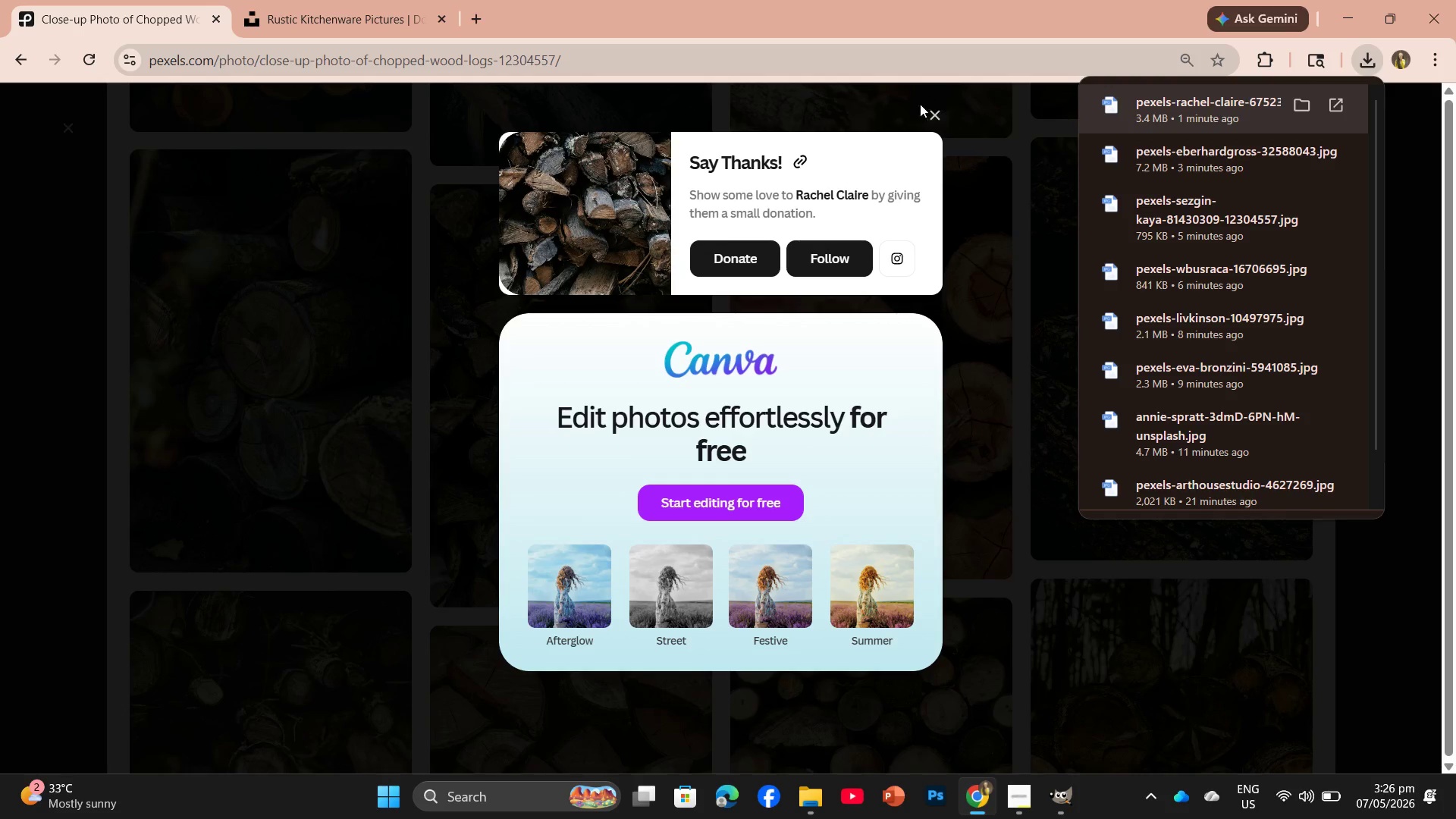 
left_click_drag(start_coordinate=[933, 117], to_coordinate=[69, 128])
 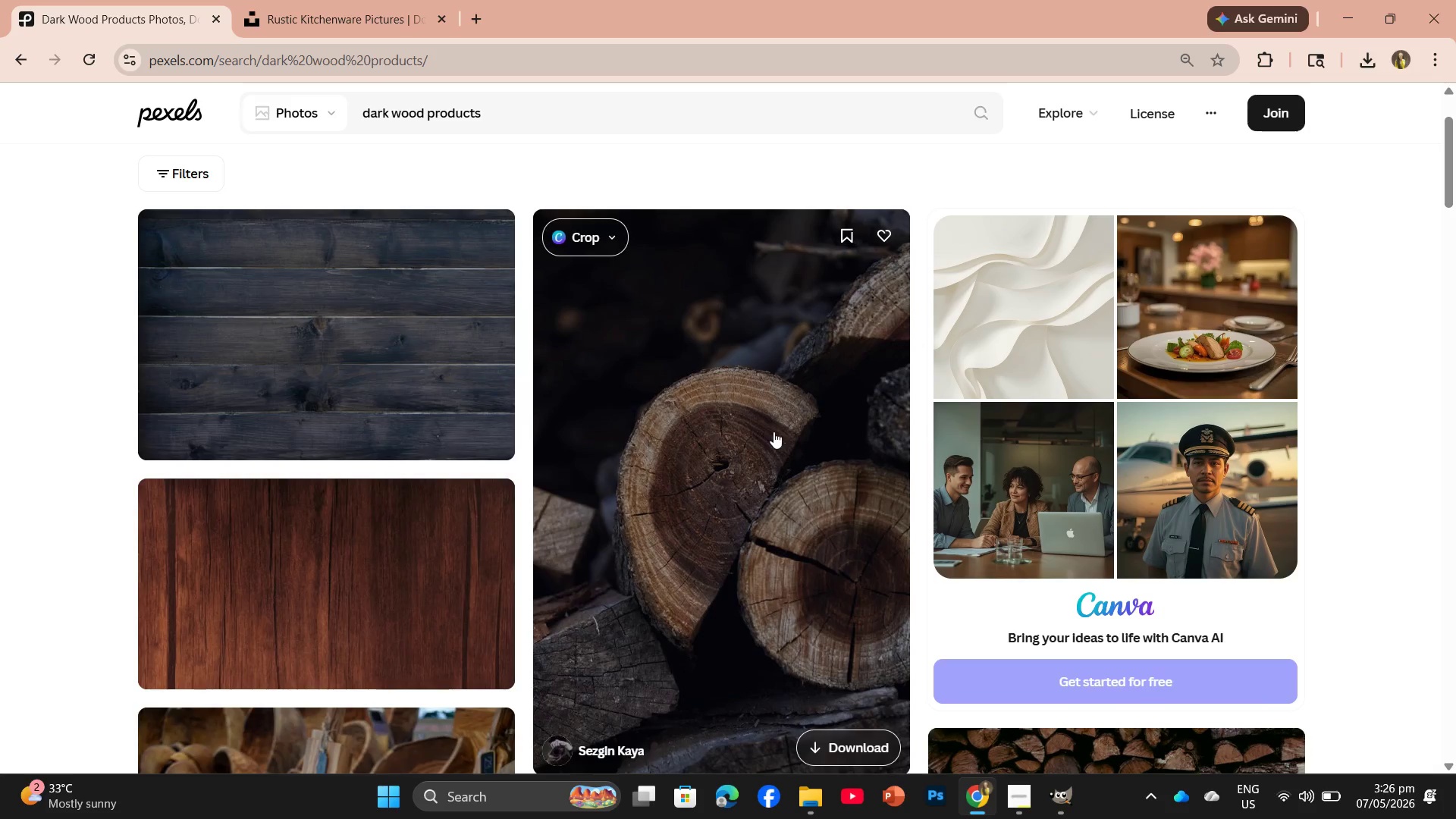 
scroll: coordinate [901, 482], scroll_direction: down, amount: 13.0
 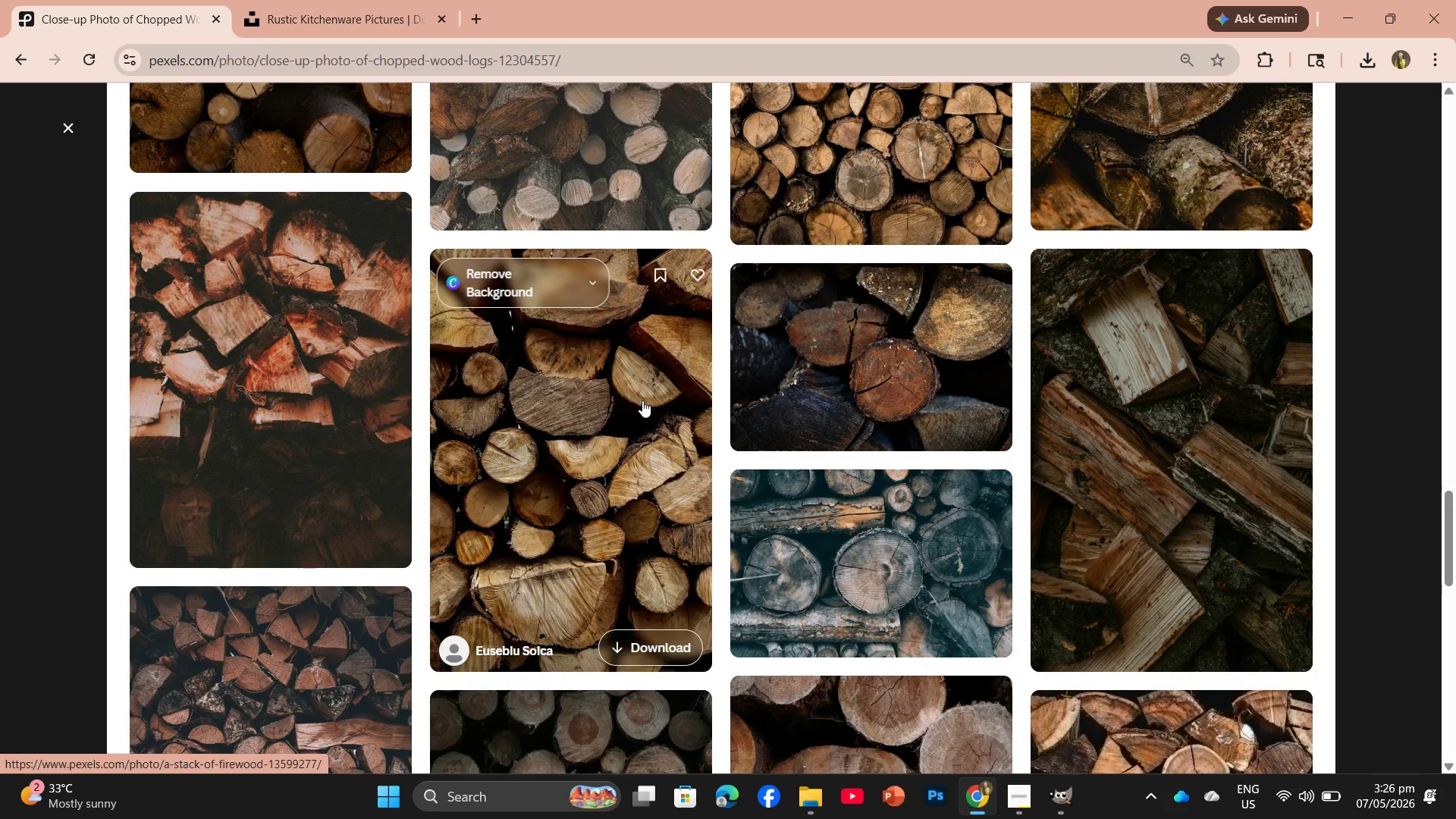 
scroll: coordinate [623, 405], scroll_direction: up, amount: 7.0
 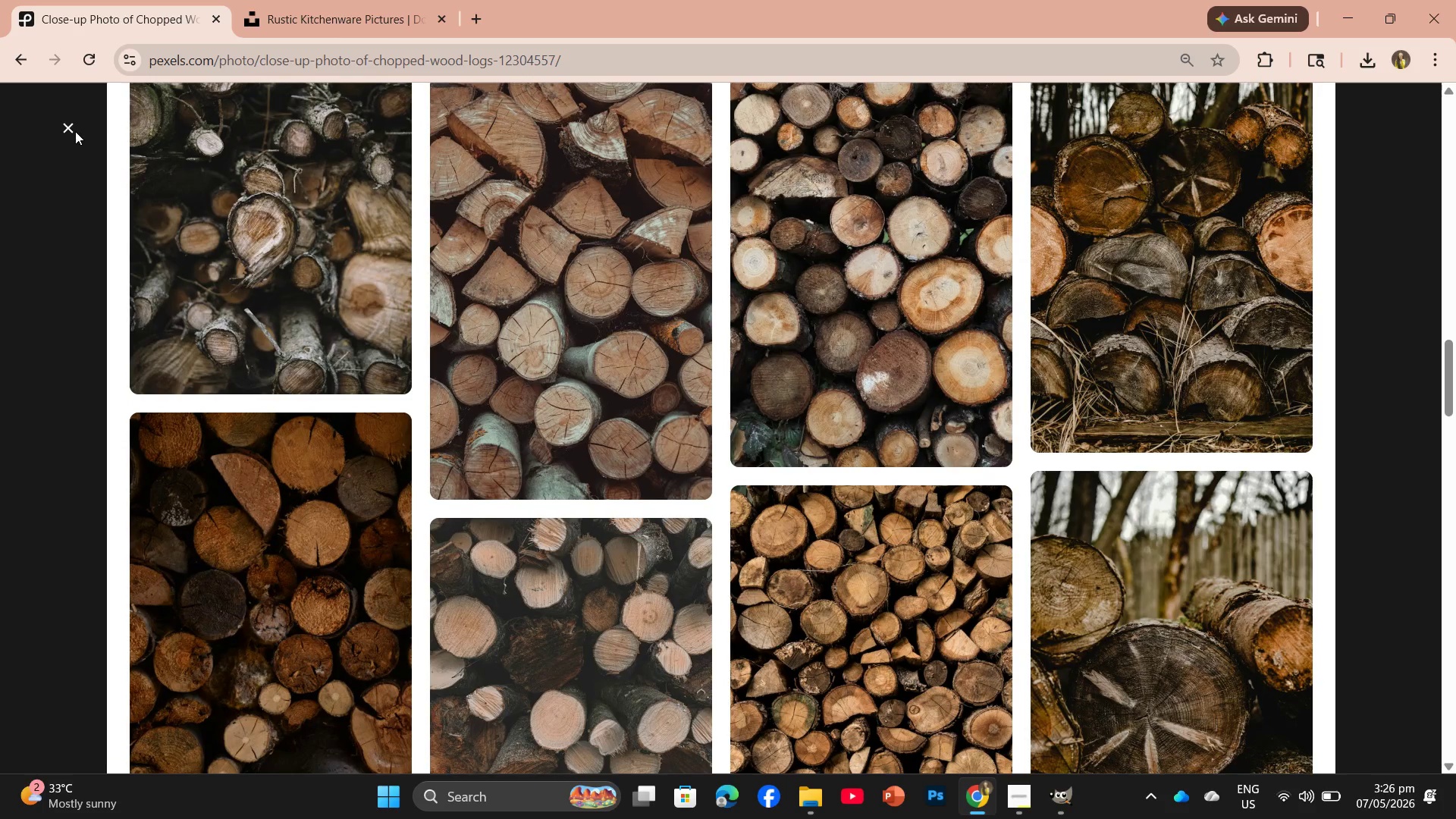 
left_click([69, 128])
 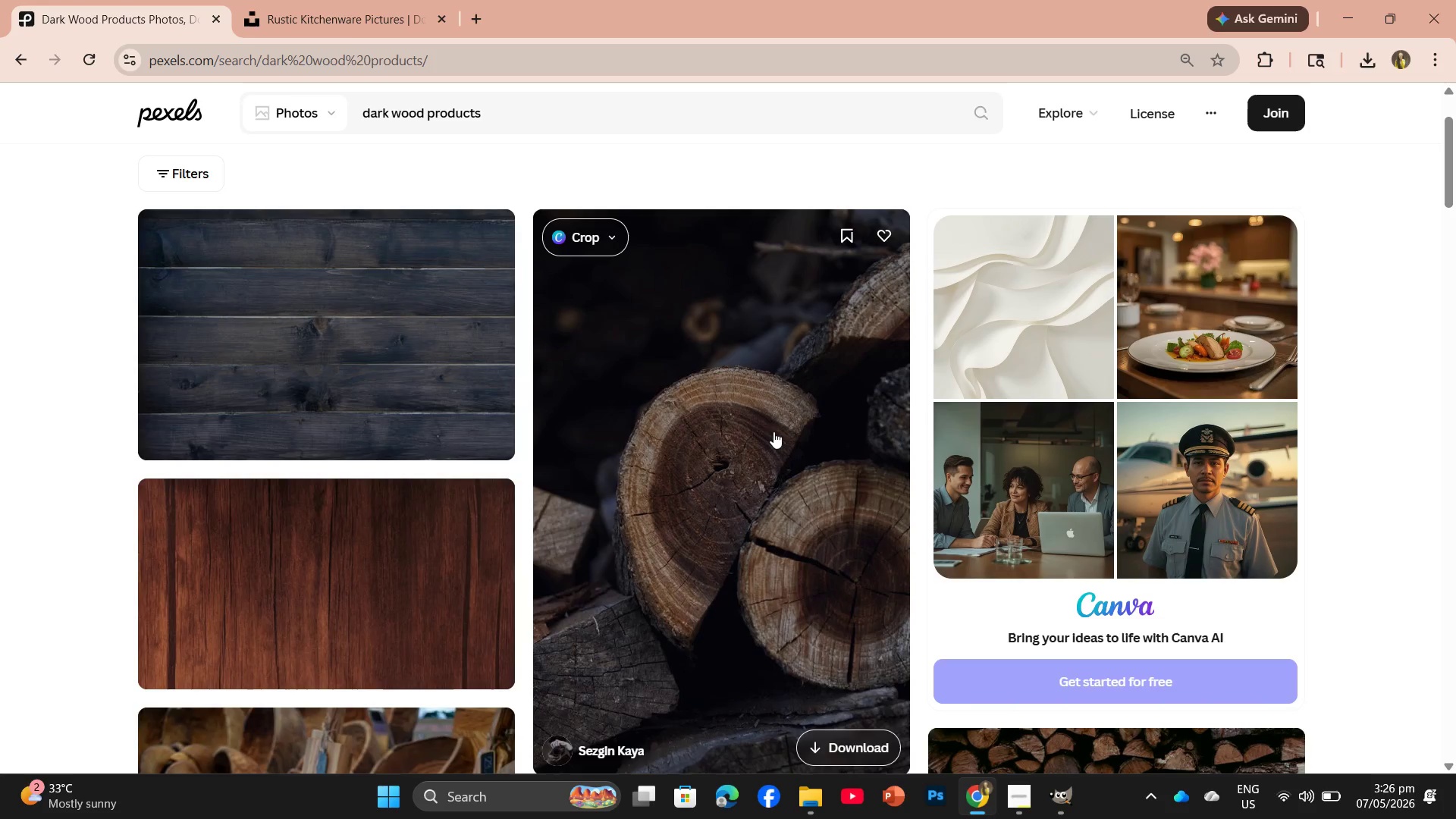 
scroll: coordinate [776, 428], scroll_direction: down, amount: 4.0
 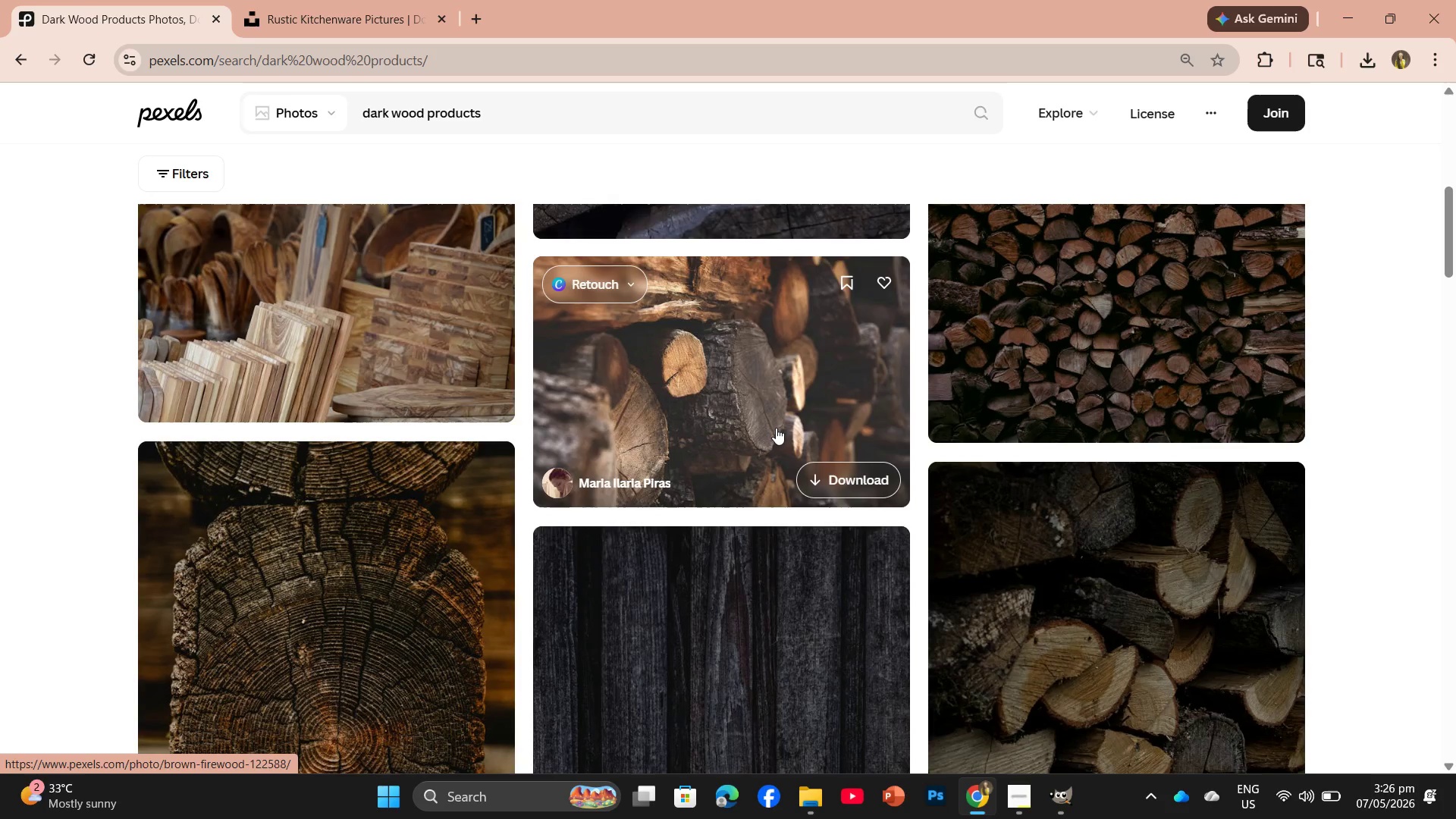 
left_click([430, 400])
 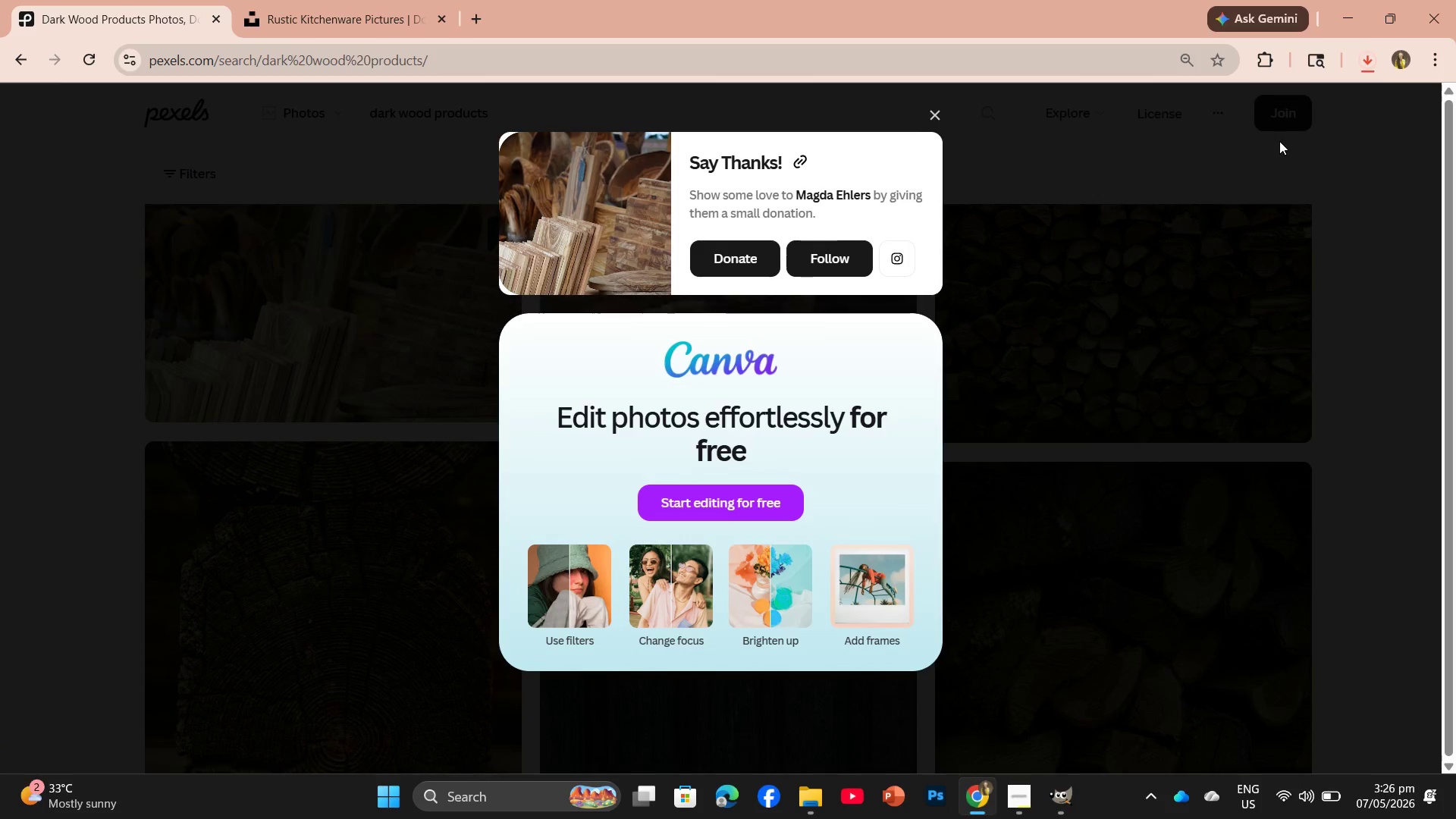 
left_click_drag(start_coordinate=[1234, 141], to_coordinate=[225, 65])
 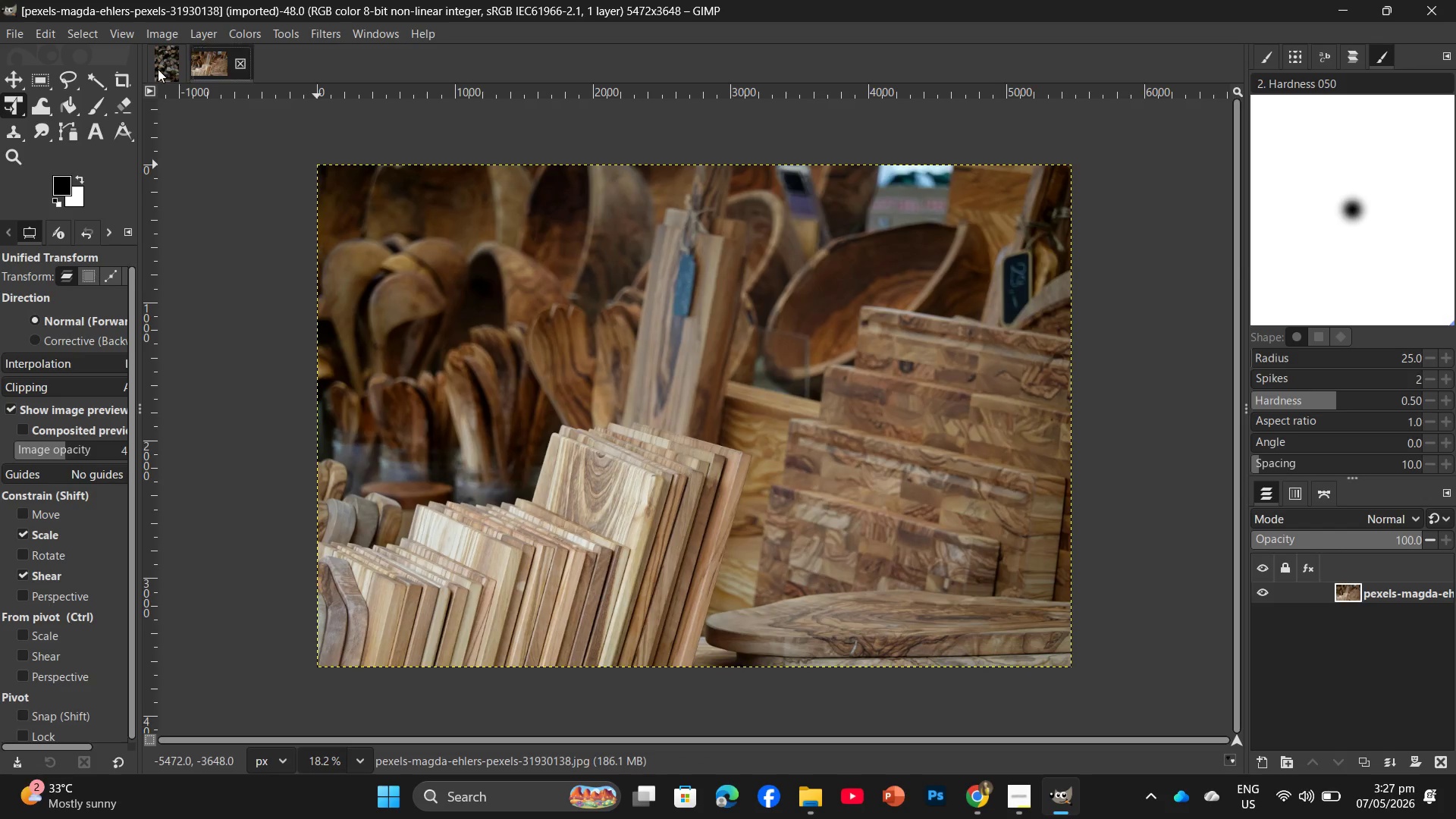 
left_click([178, 67])
 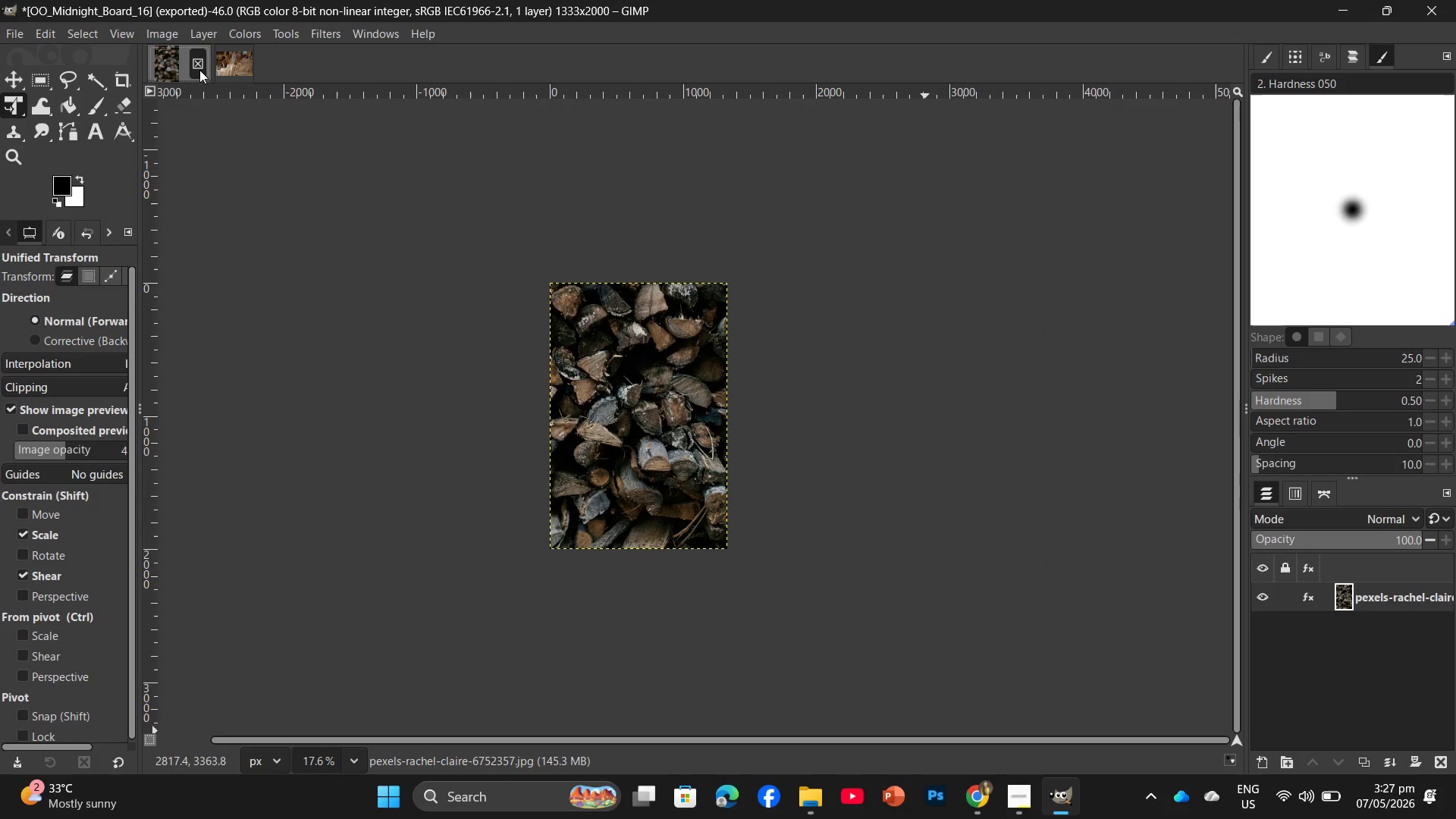 
left_click([199, 70])
 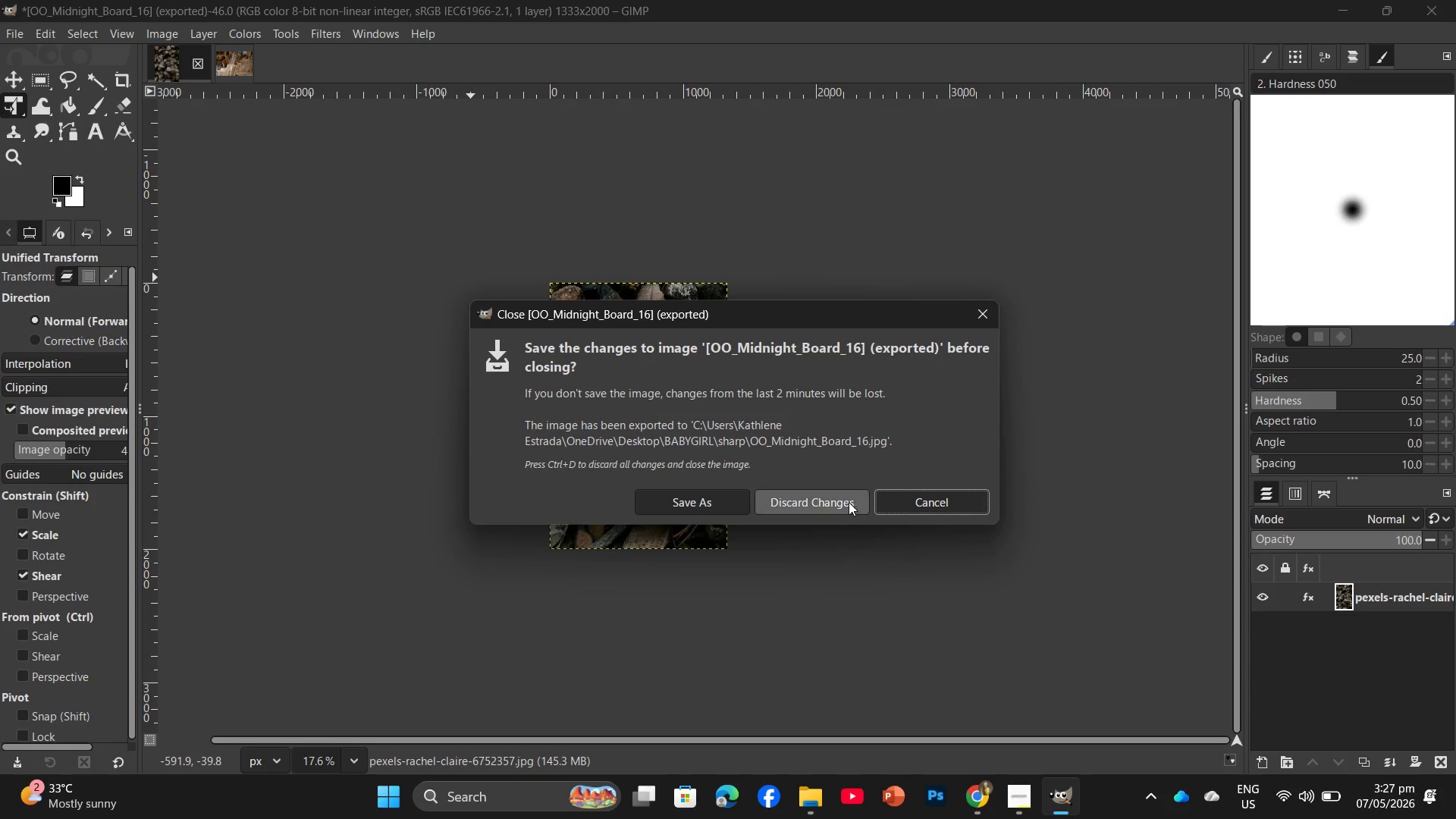 
left_click([839, 497])
 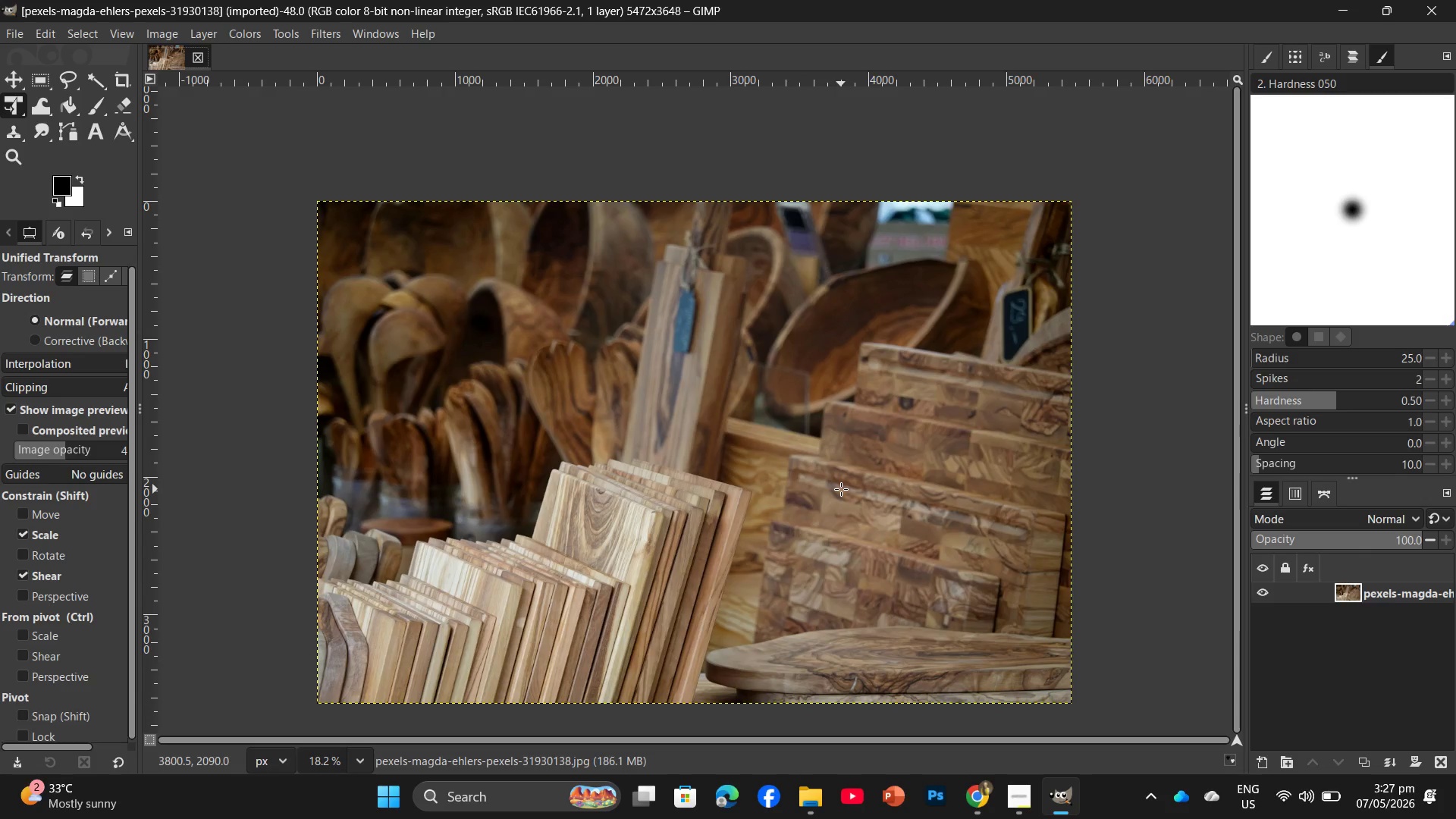 
wait(8.72)
 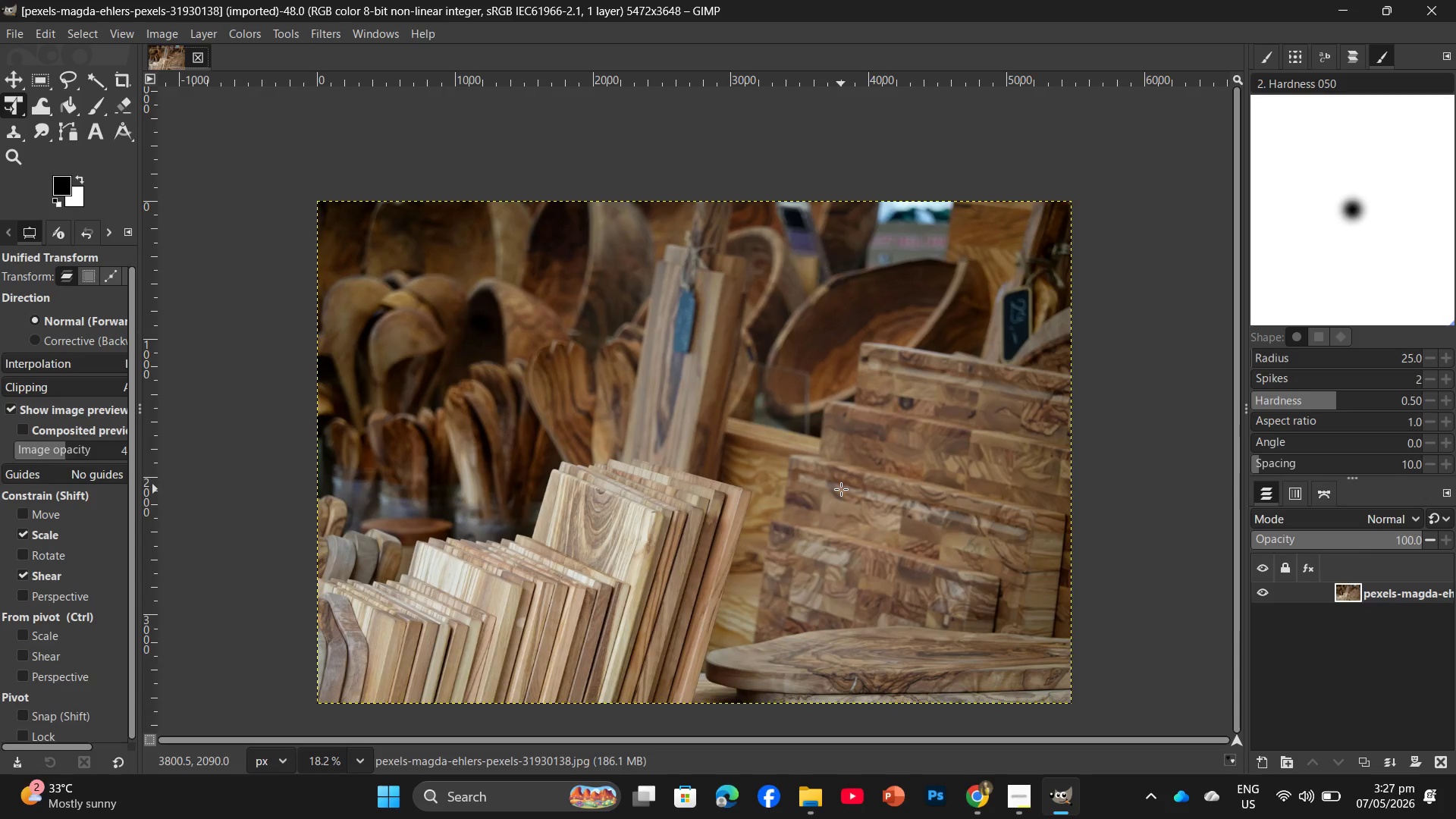 
left_click([163, 25])
 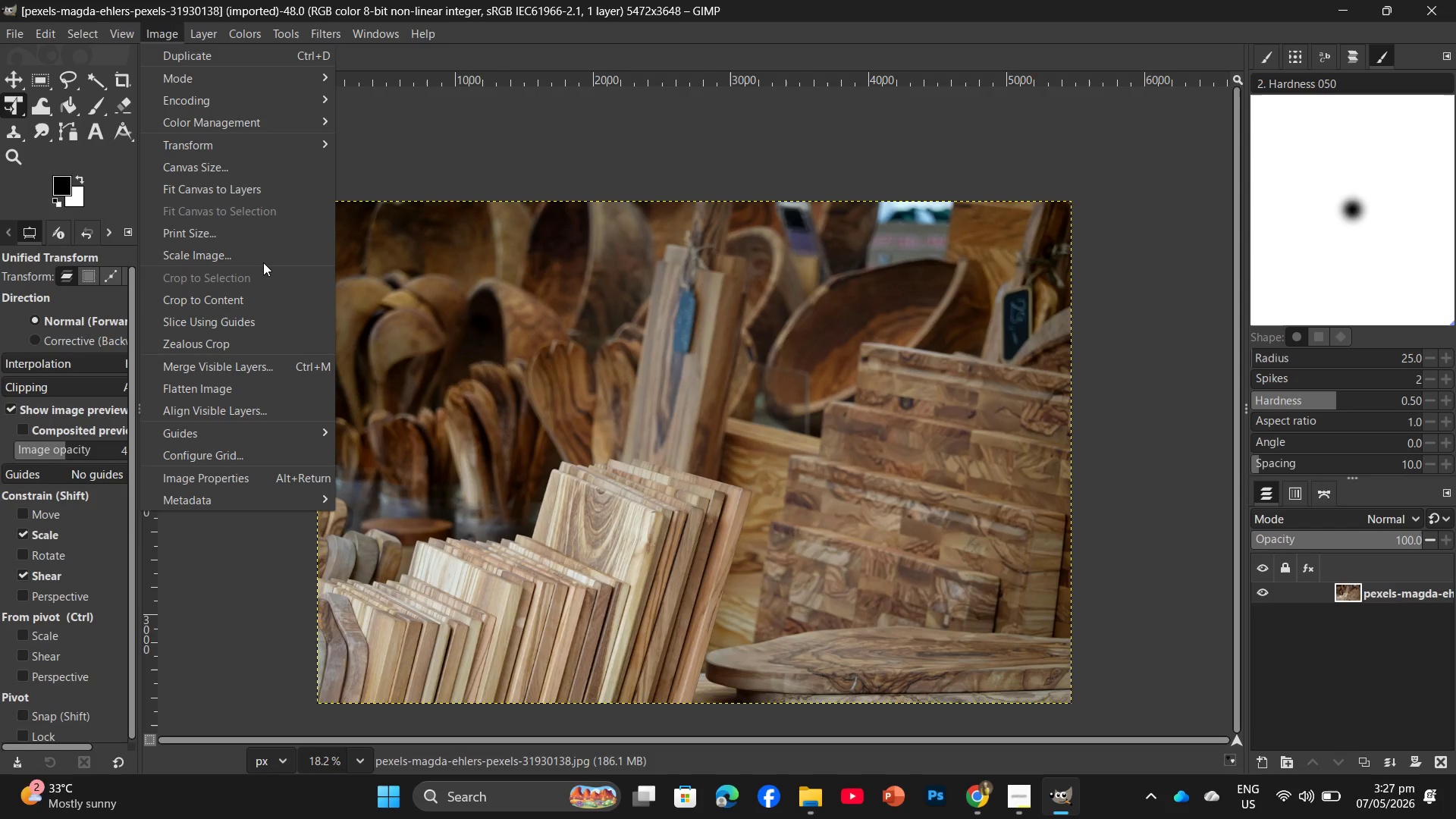 
mouse_move([282, 249])
 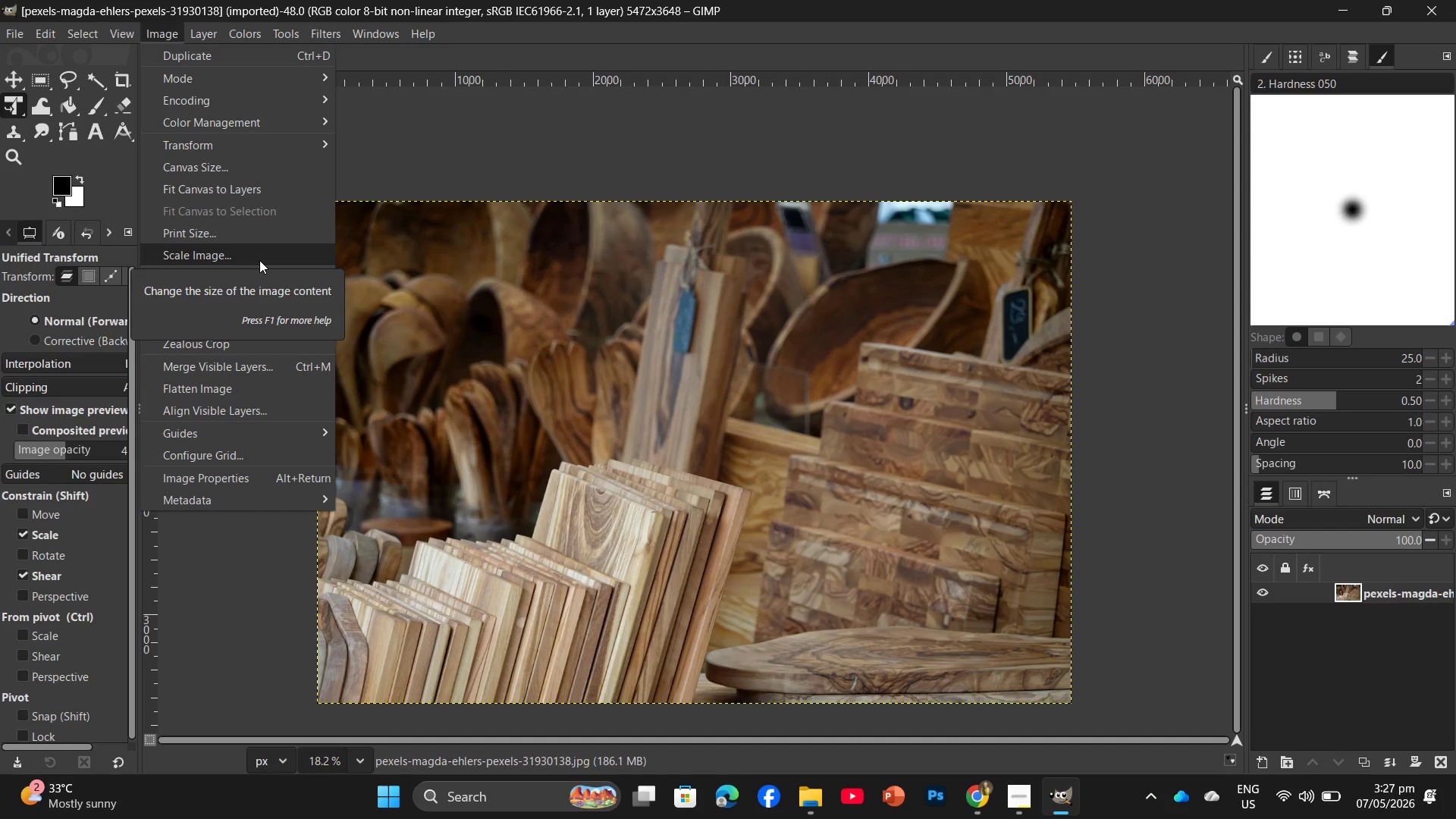 
wait(6.78)
 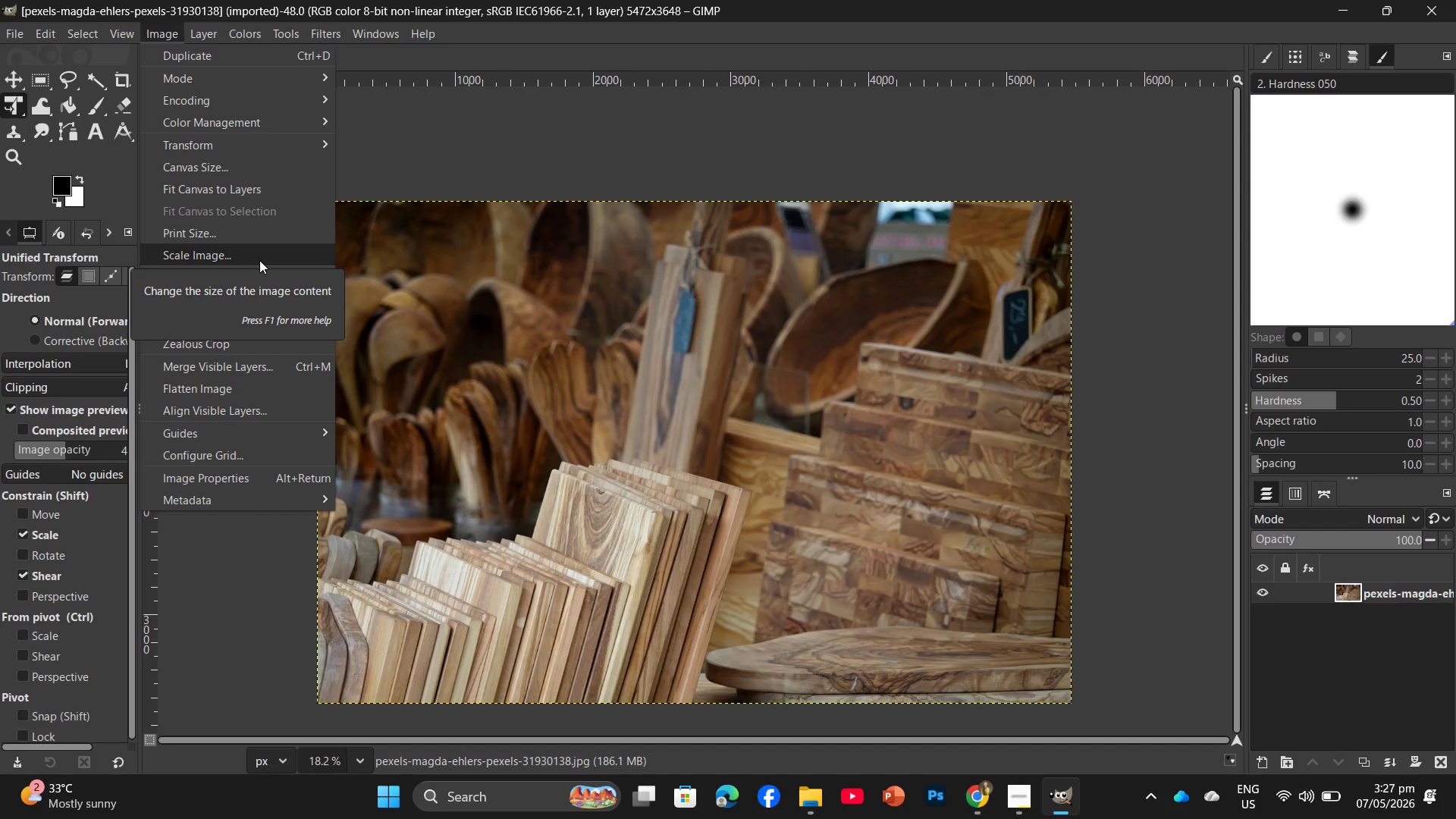 
left_click([259, 260])
 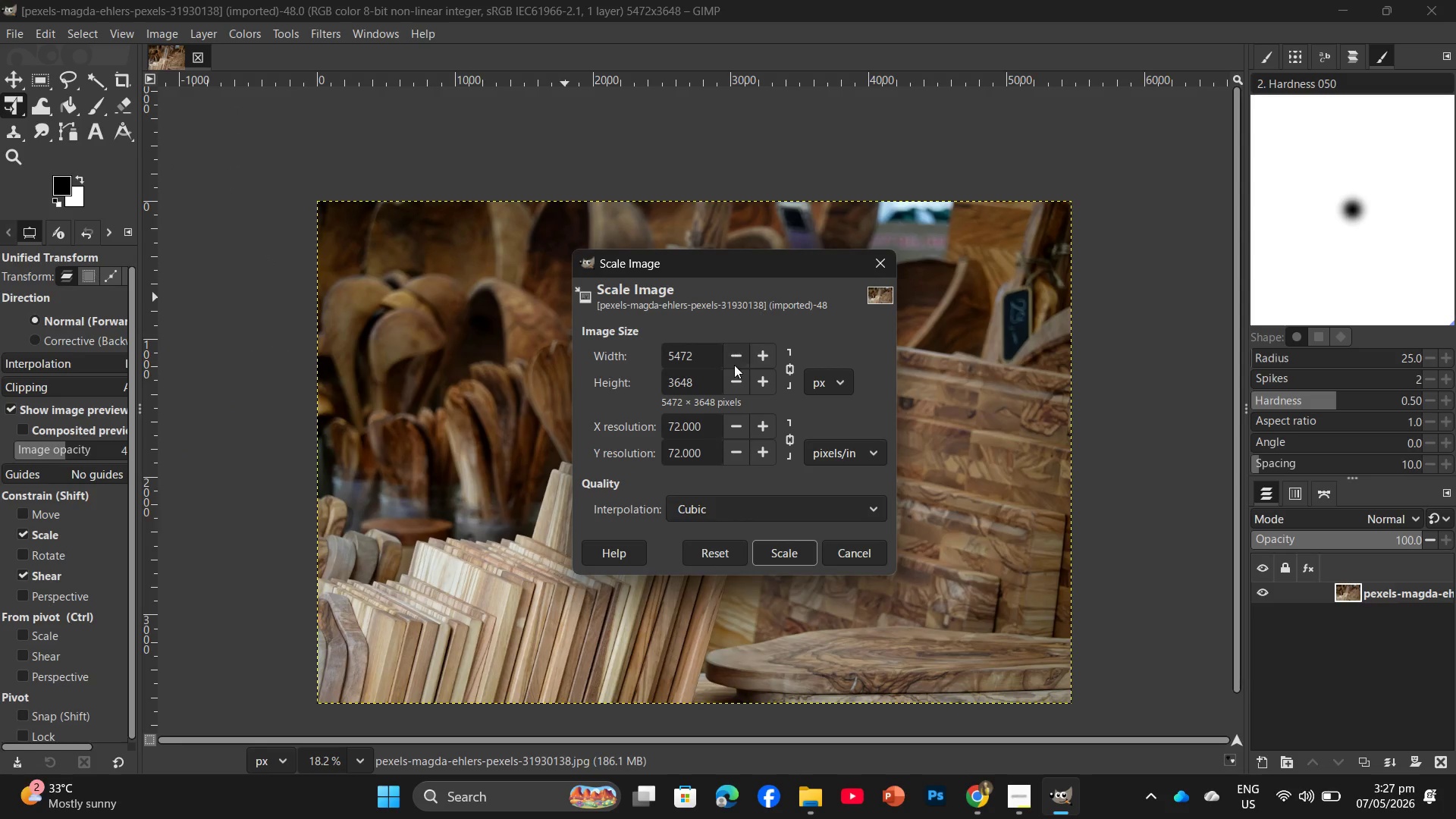 
left_click_drag(start_coordinate=[699, 356], to_coordinate=[669, 356])
 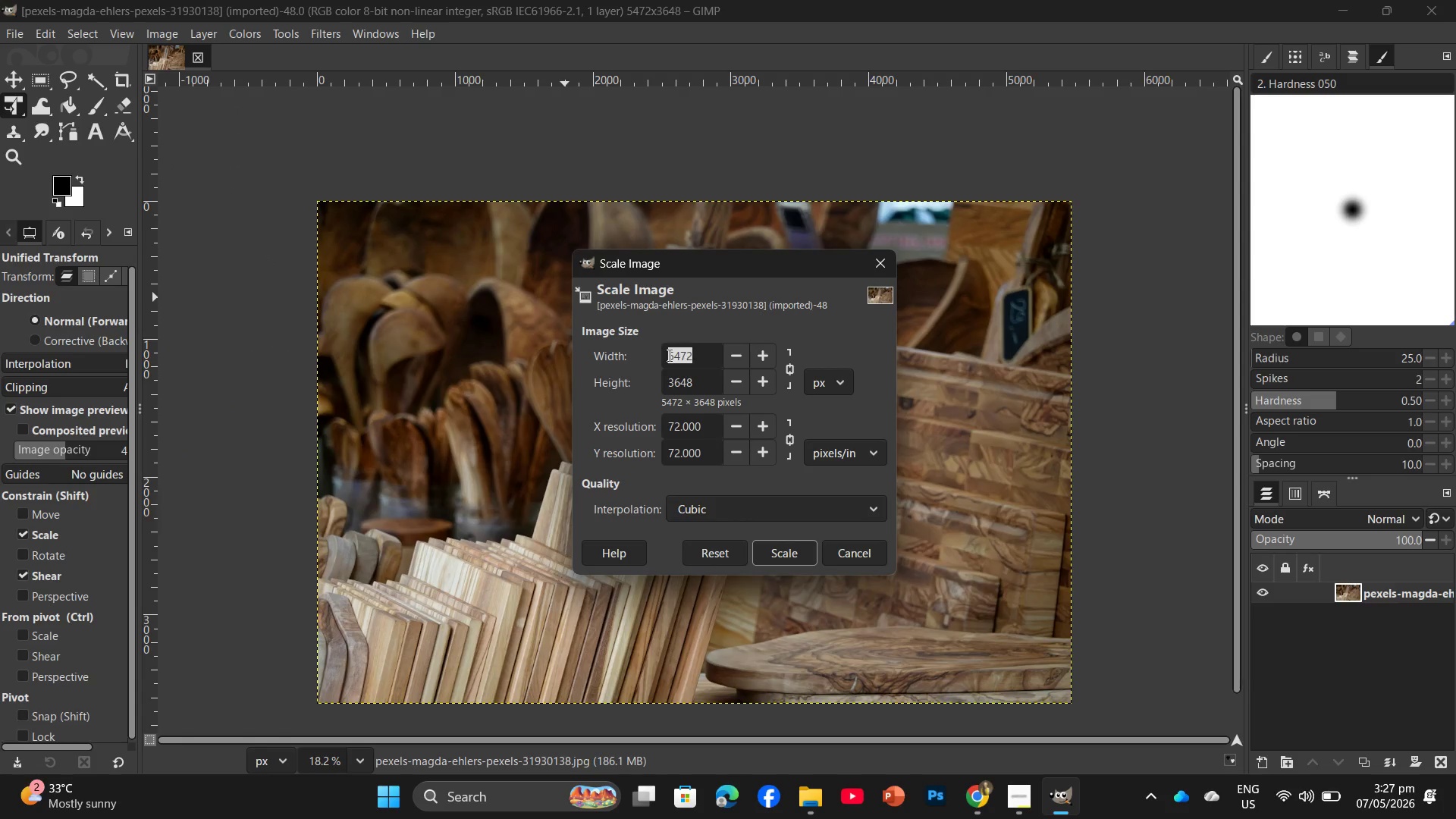 
key(Numpad2)
 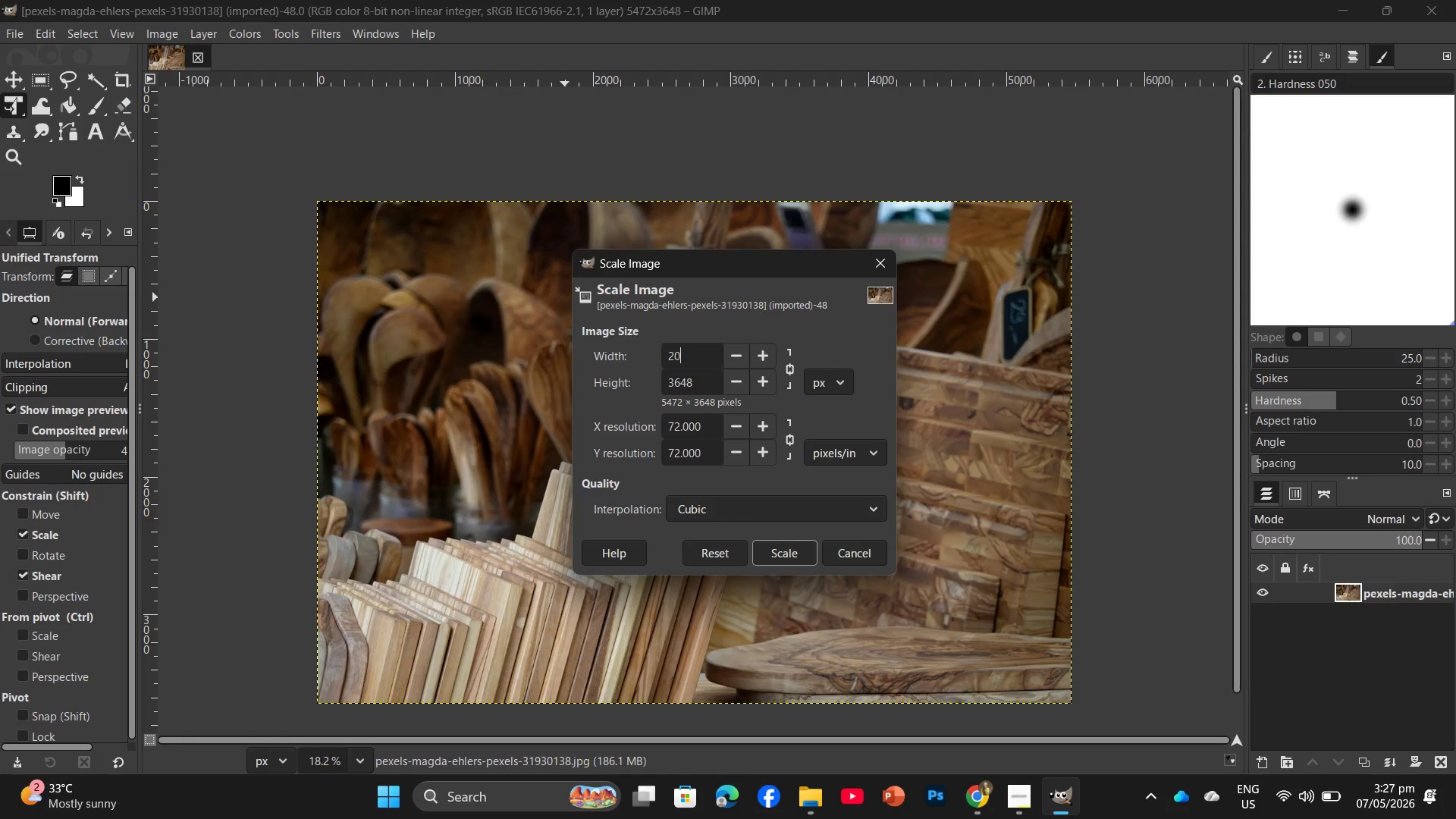 
key(Numpad0)
 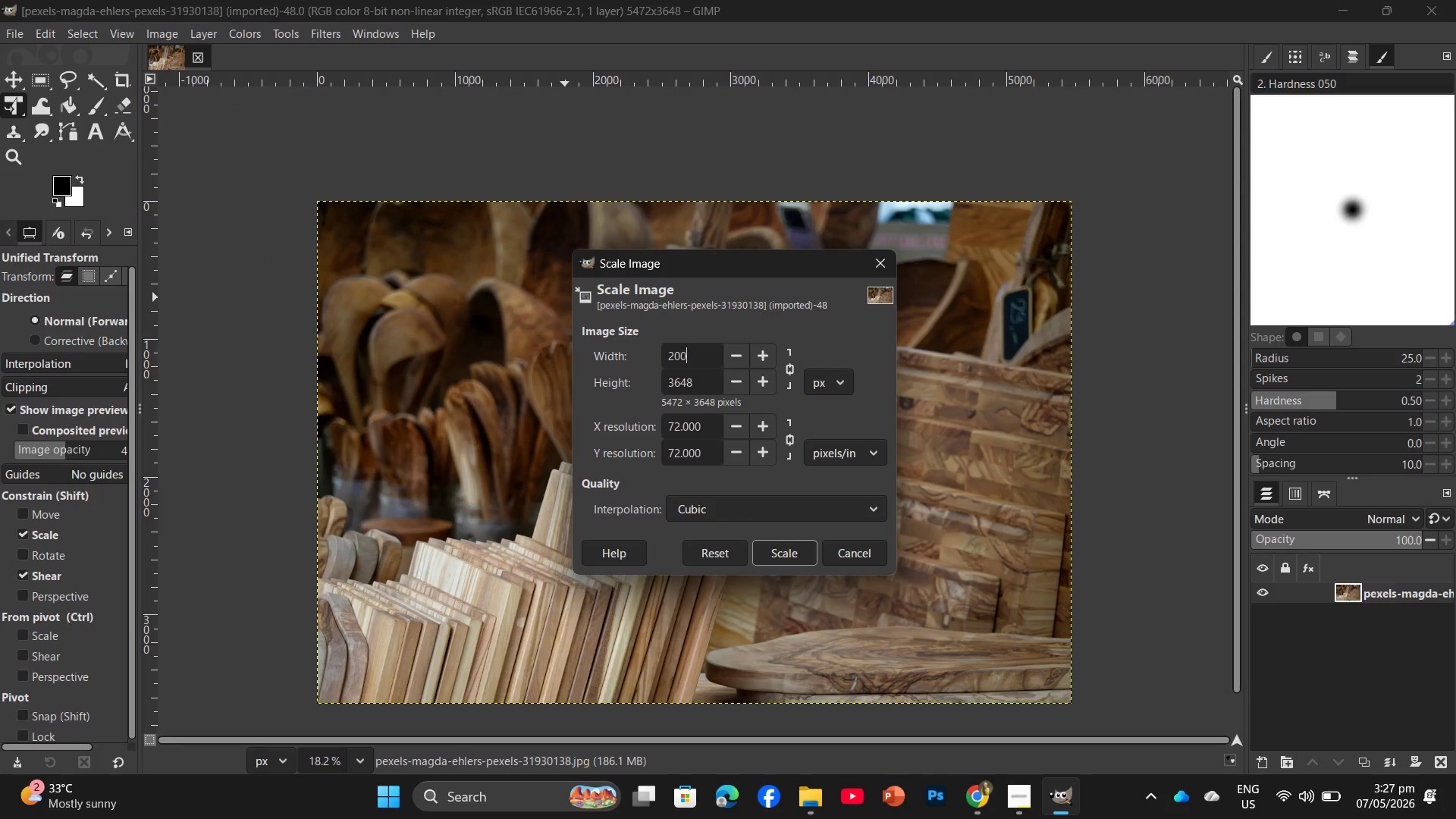 
key(Numpad0)
 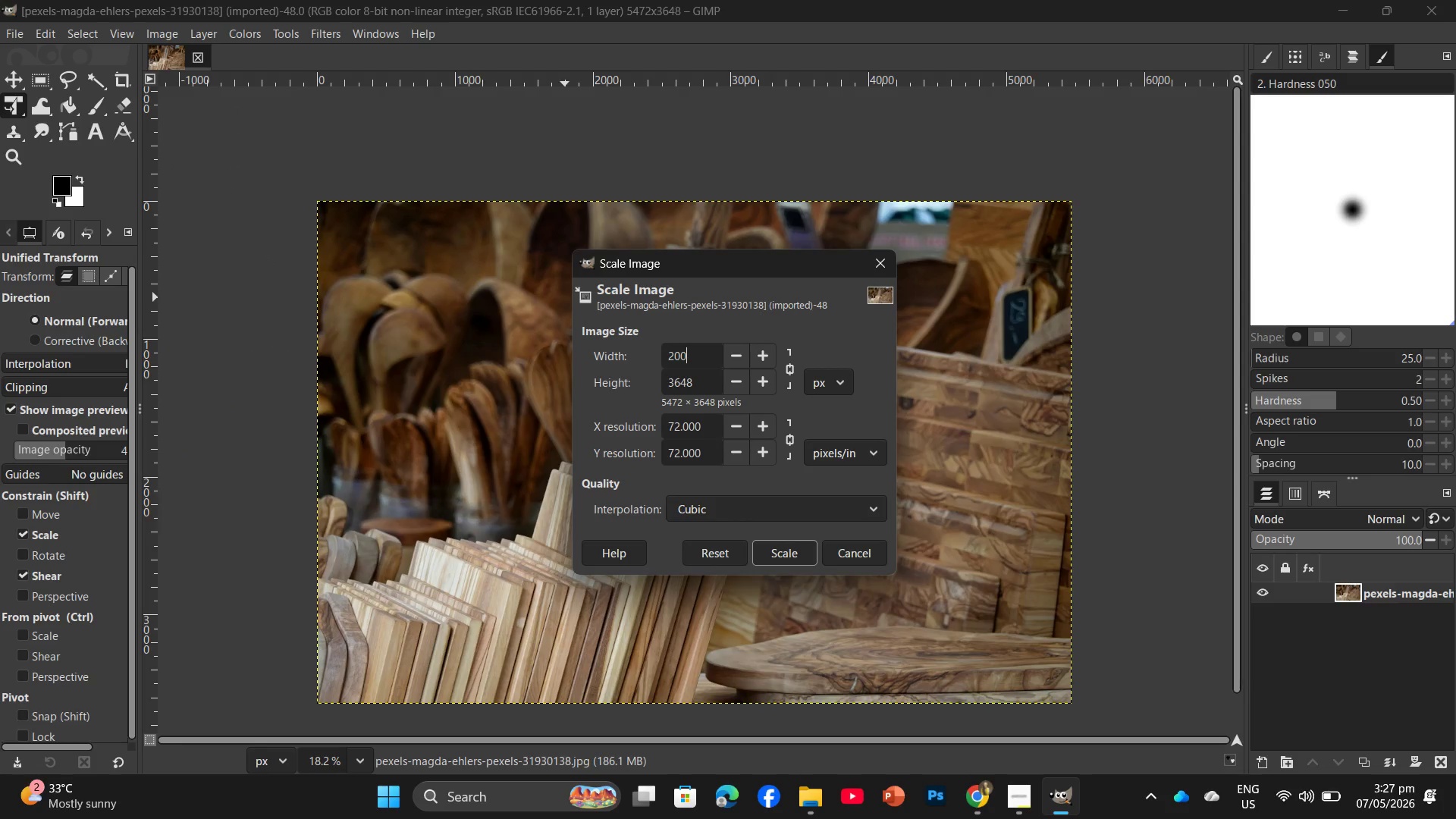 
key(Numpad0)
 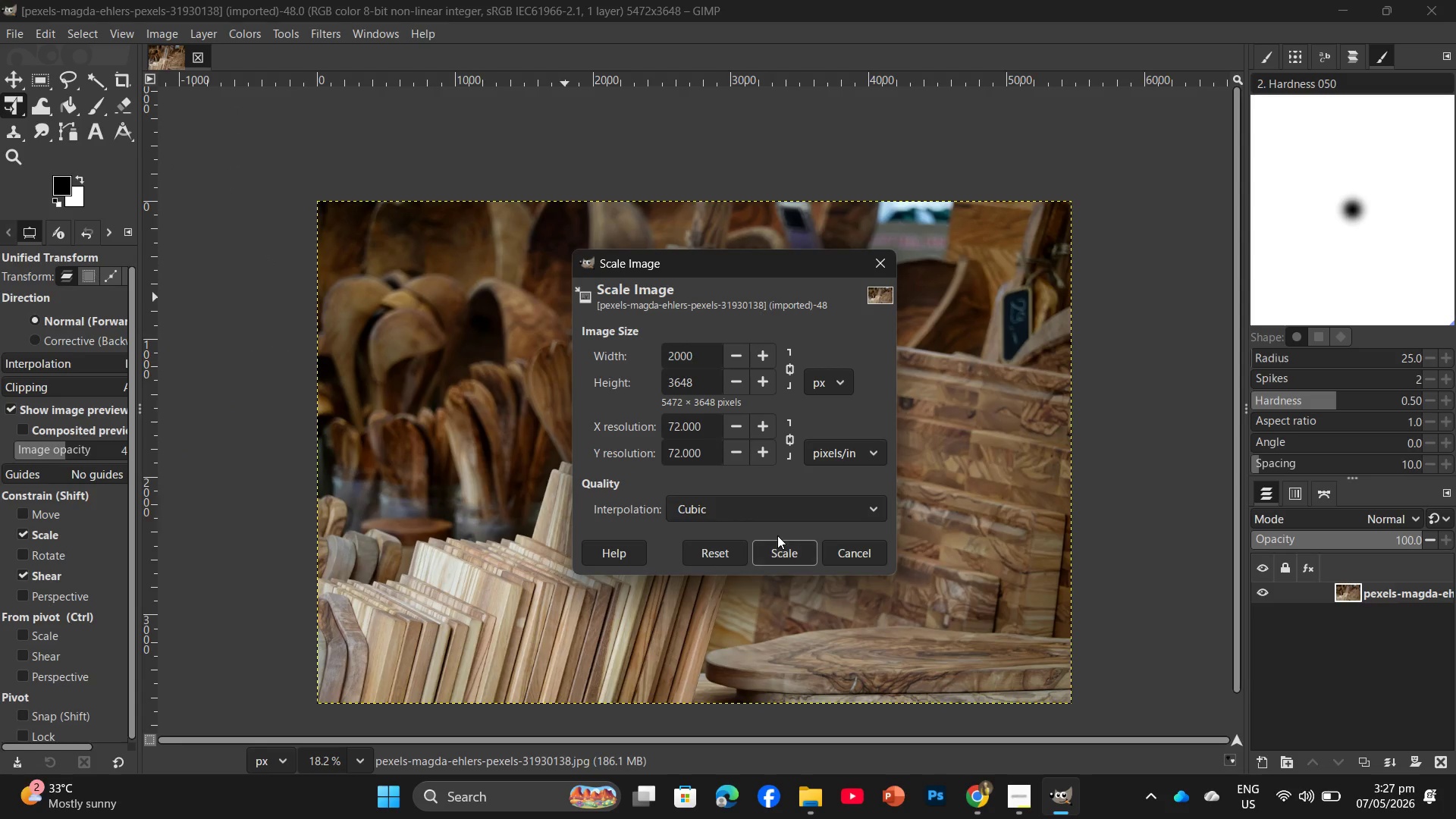 
left_click([781, 541])
 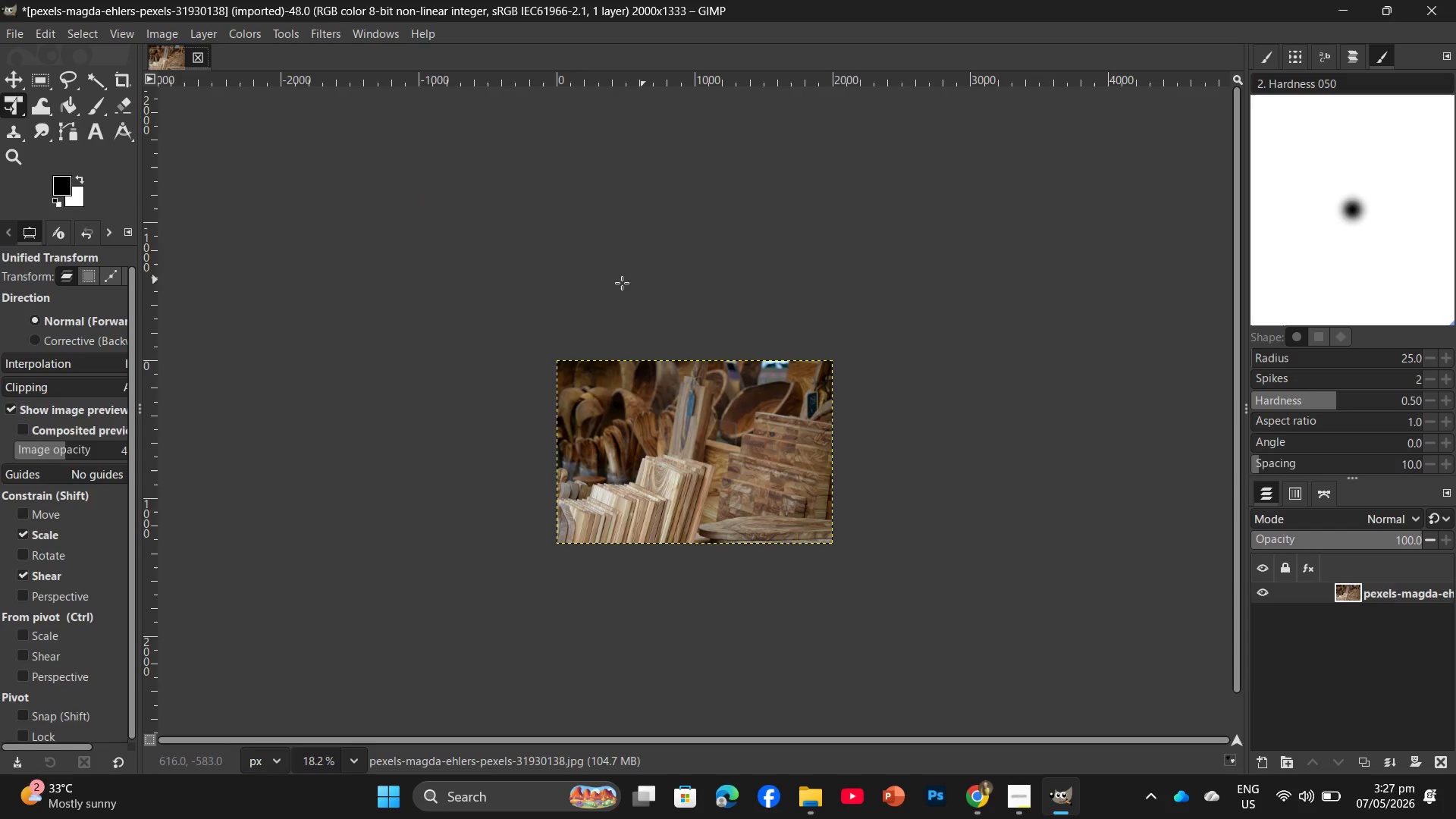 
wait(6.17)
 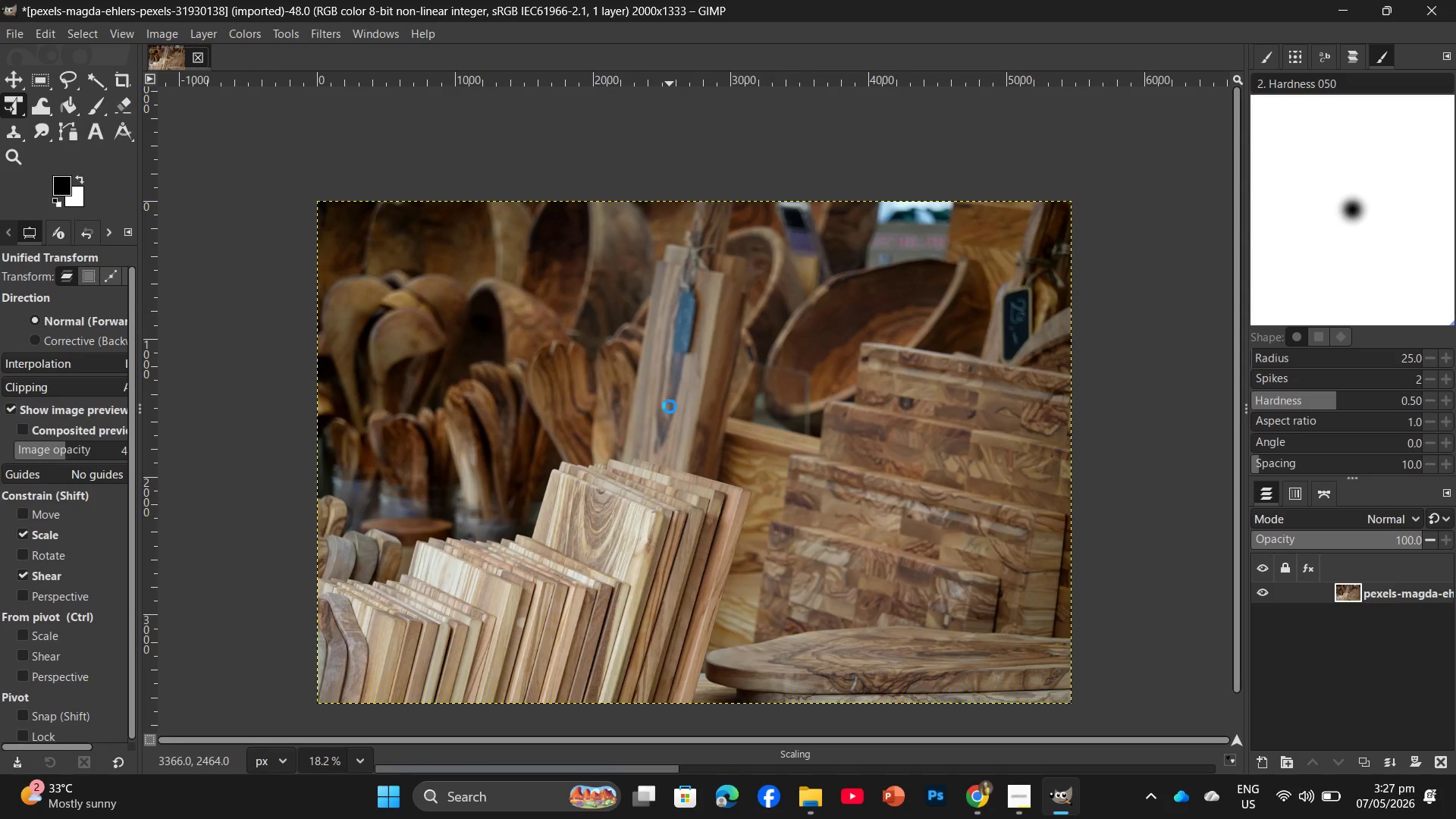 
left_click([309, 30])
 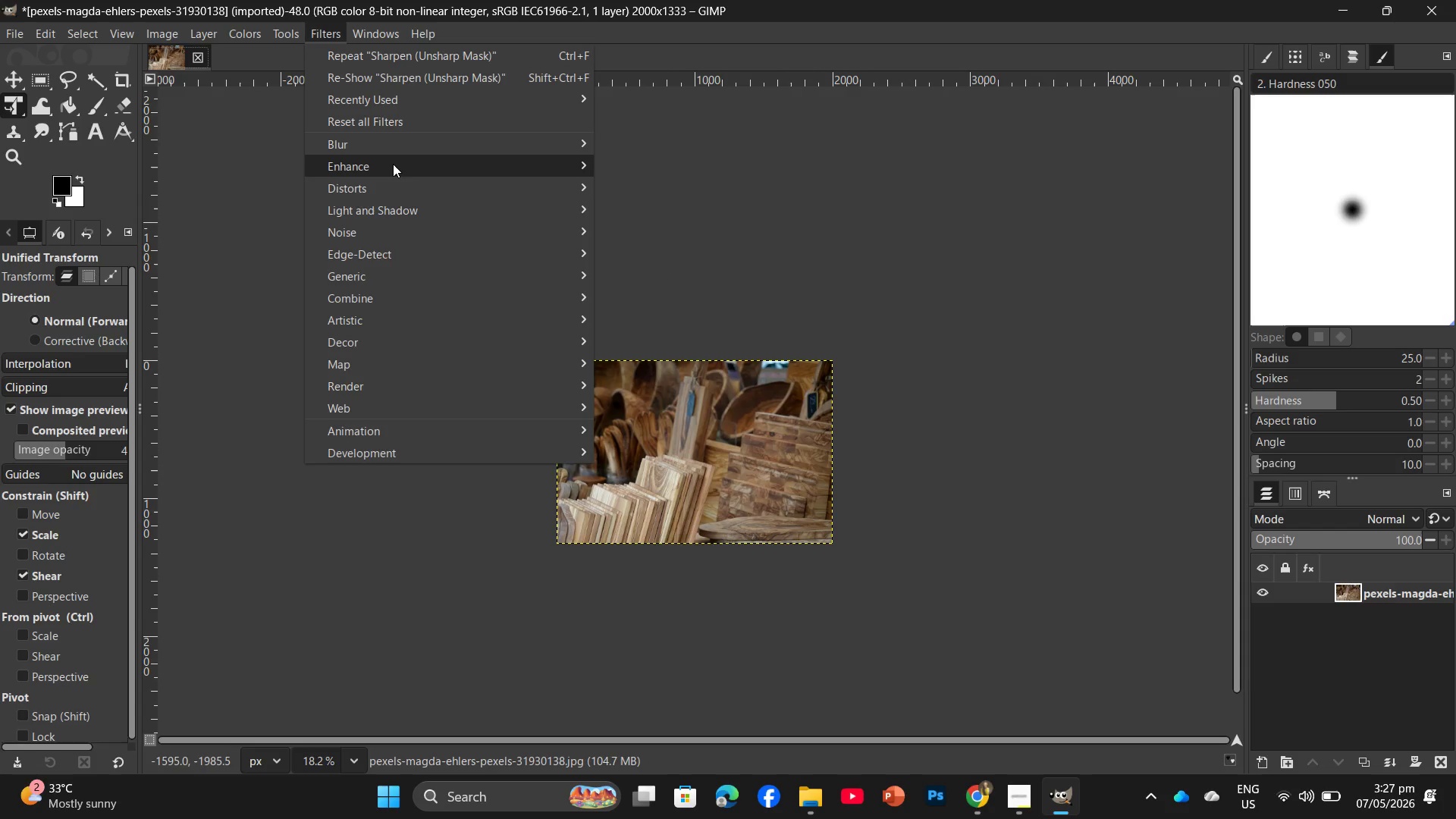 
left_click([393, 162])
 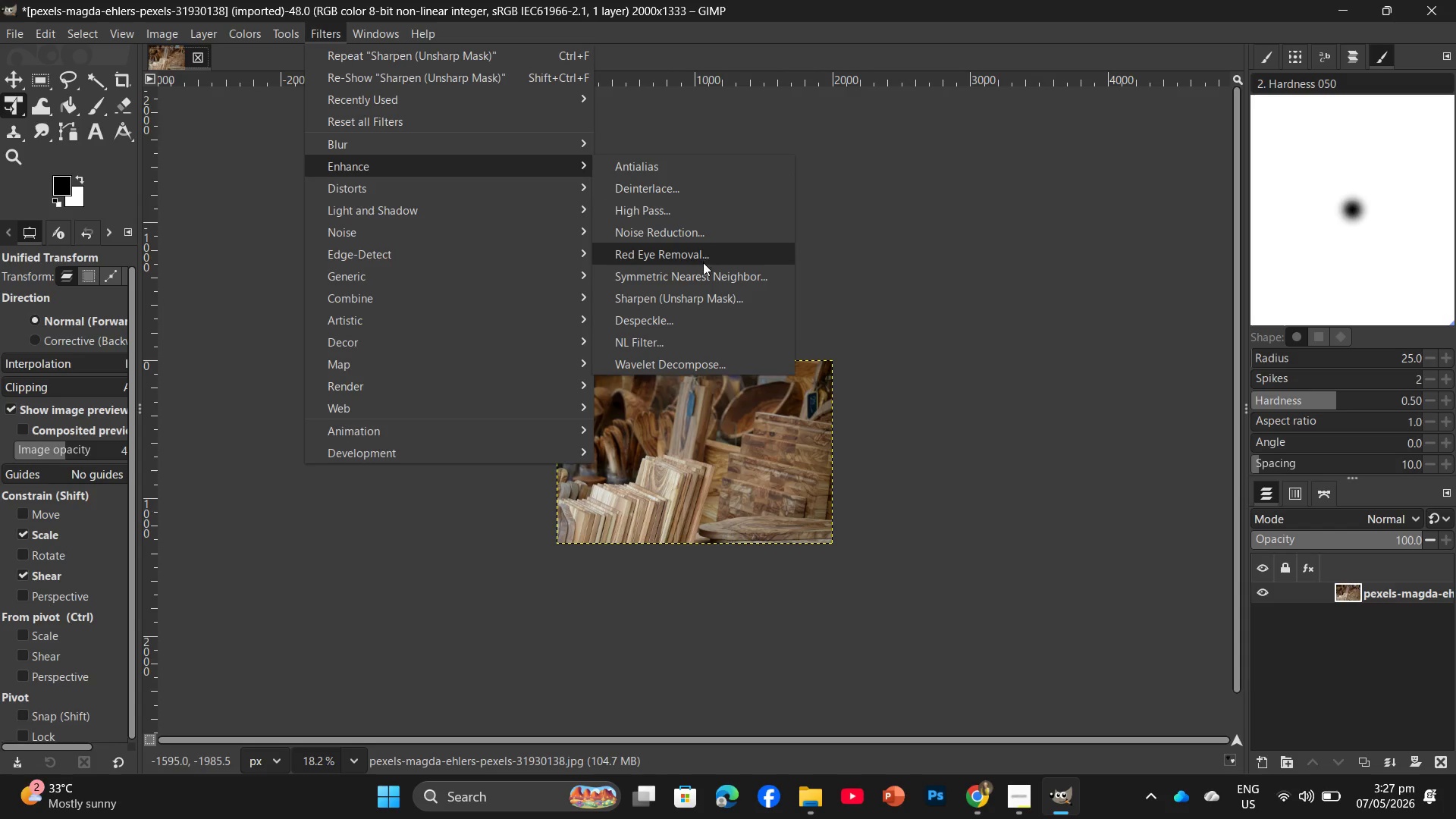 
left_click([702, 298])
 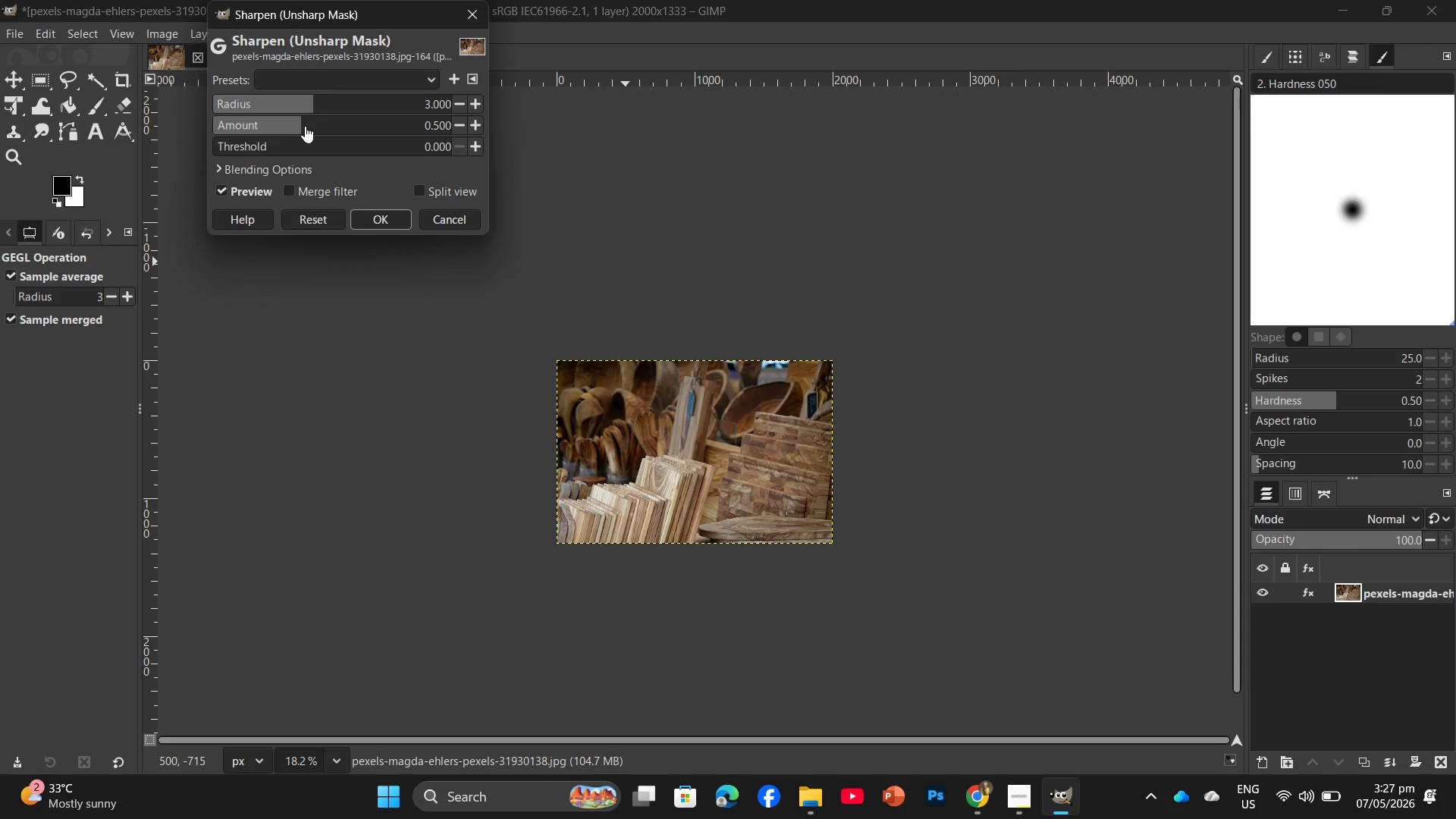 
left_click_drag(start_coordinate=[303, 126], to_coordinate=[285, 141])
 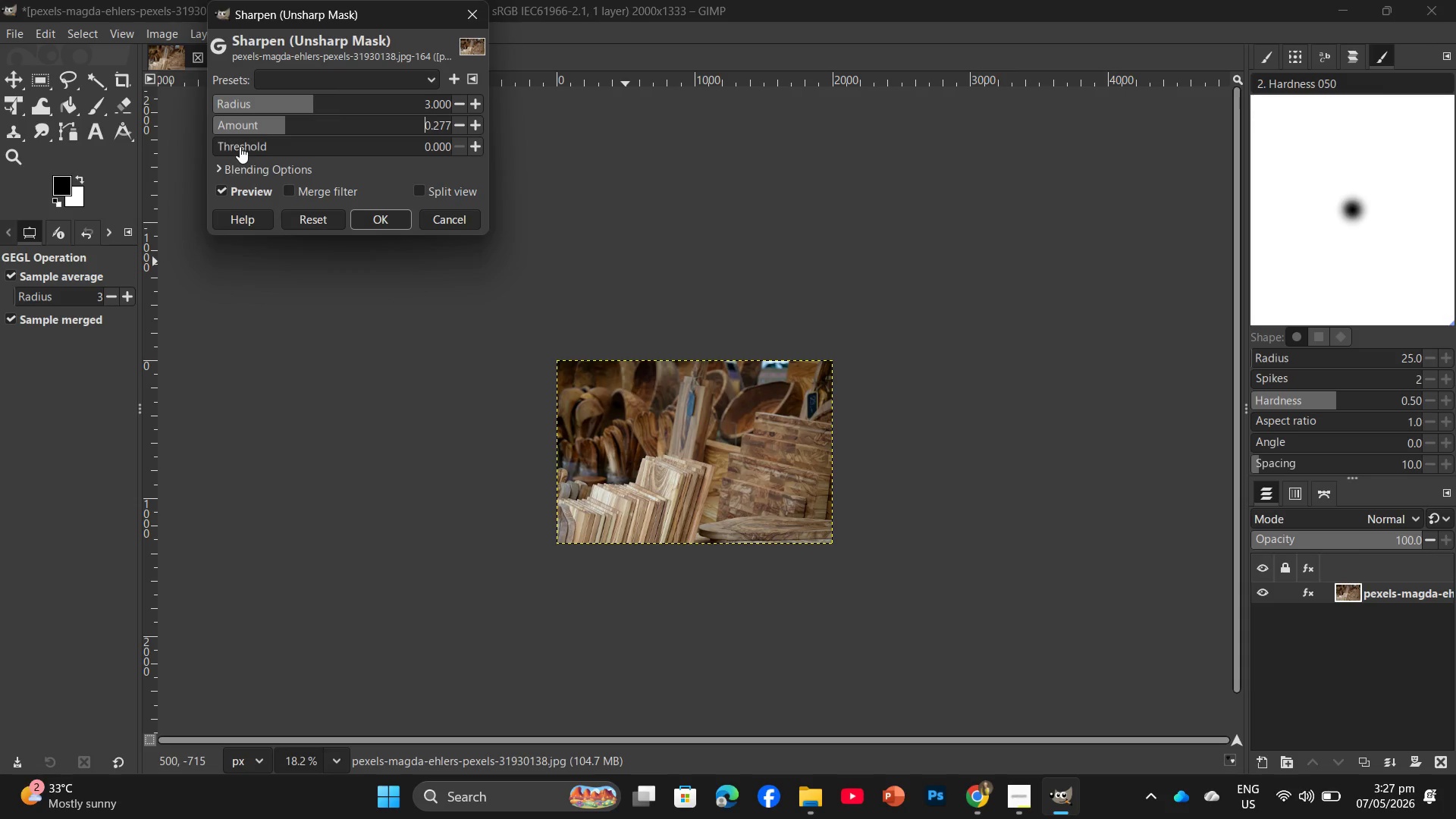 
left_click_drag(start_coordinate=[240, 146], to_coordinate=[260, 145])
 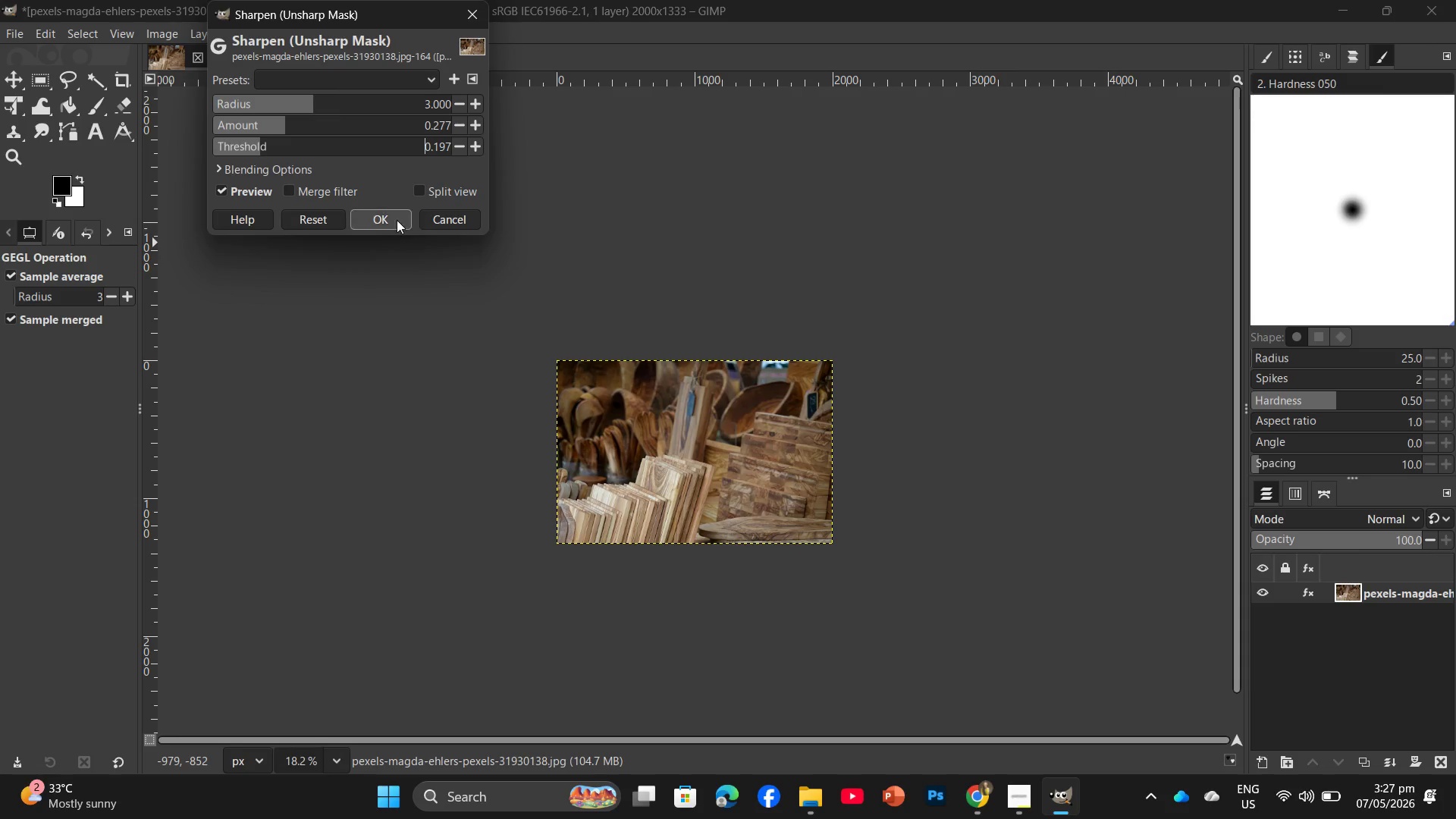 
left_click([394, 219])
 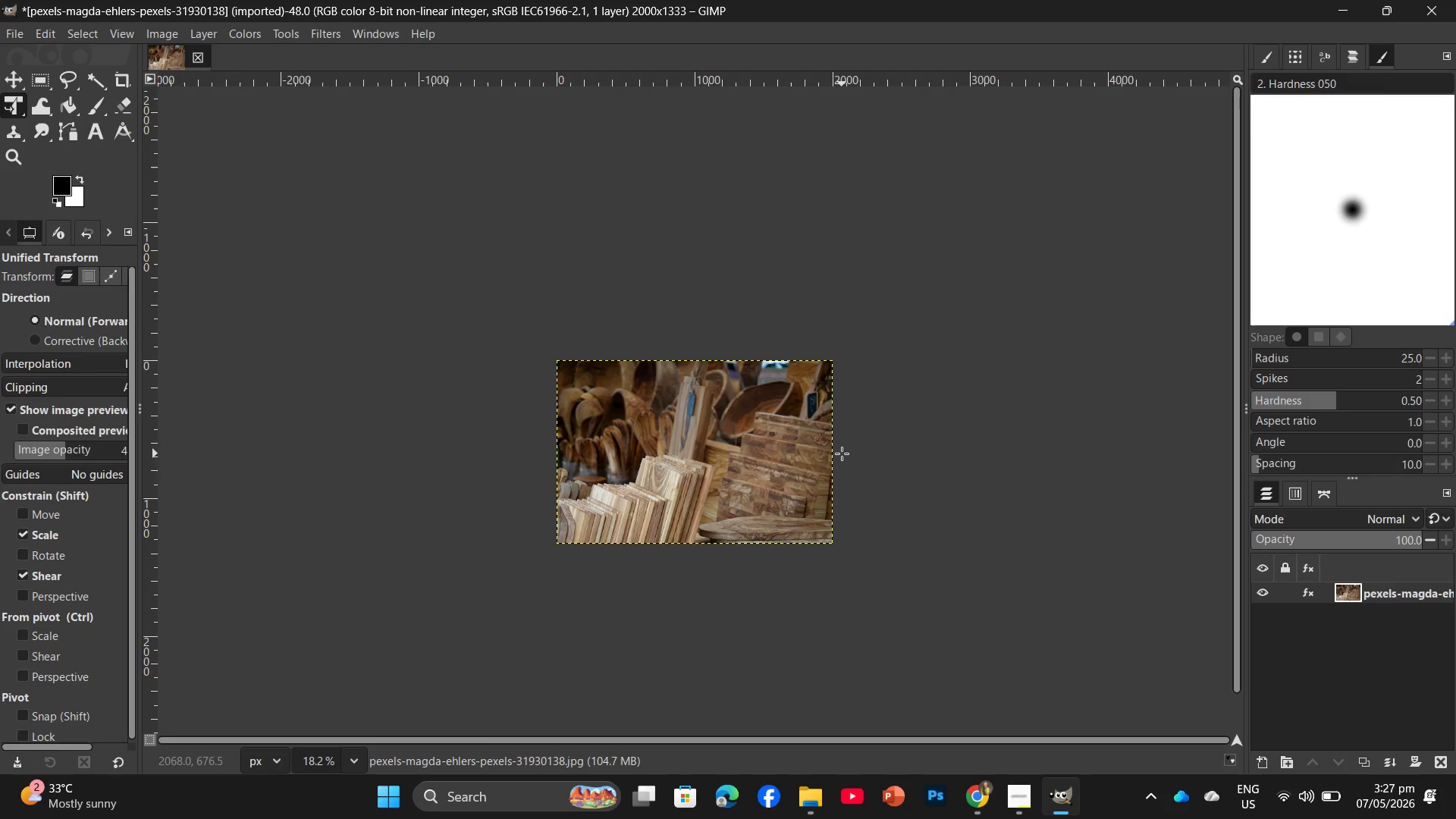 
key(Control+Shift+E)
 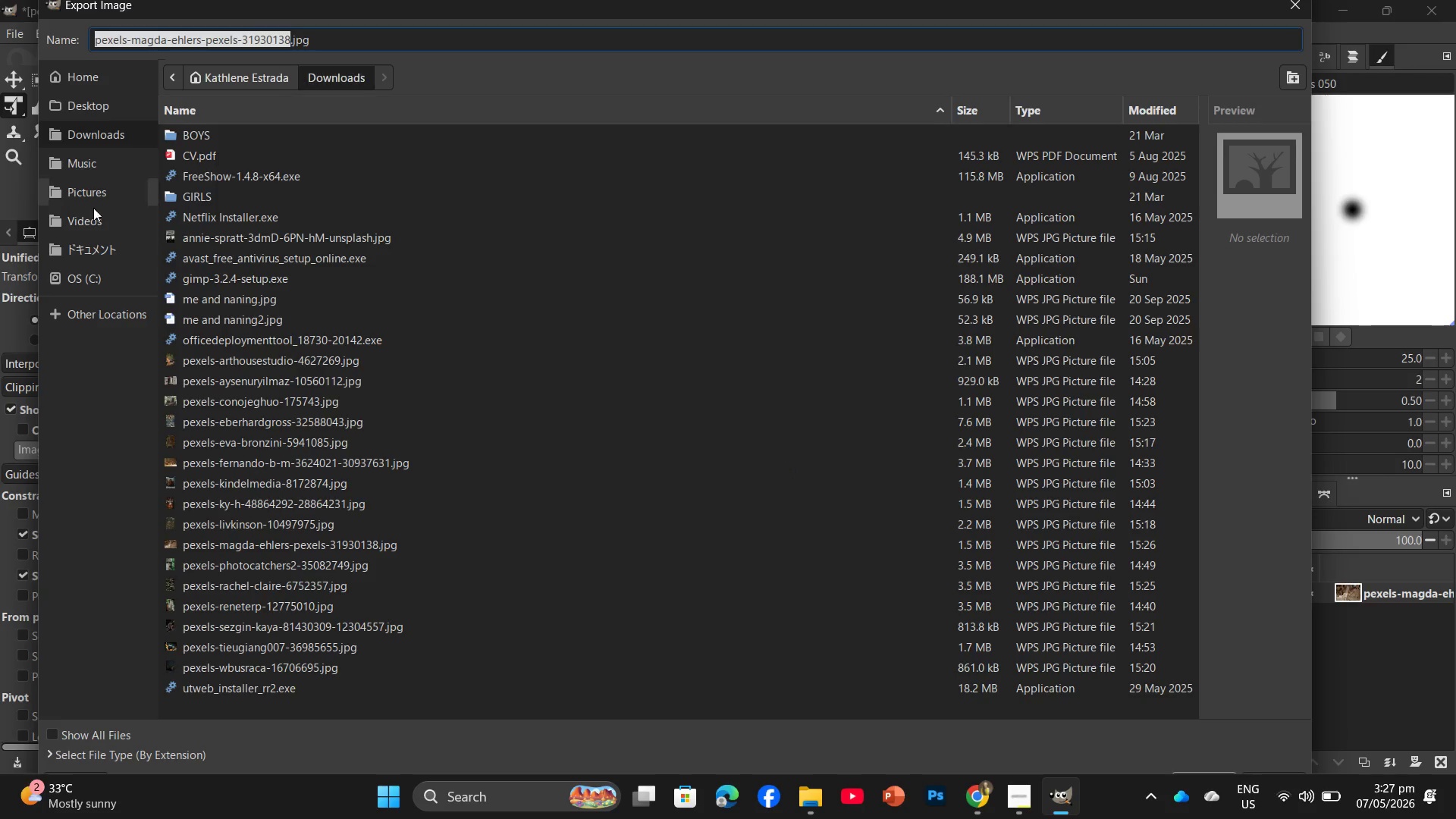 
left_click([103, 102])
 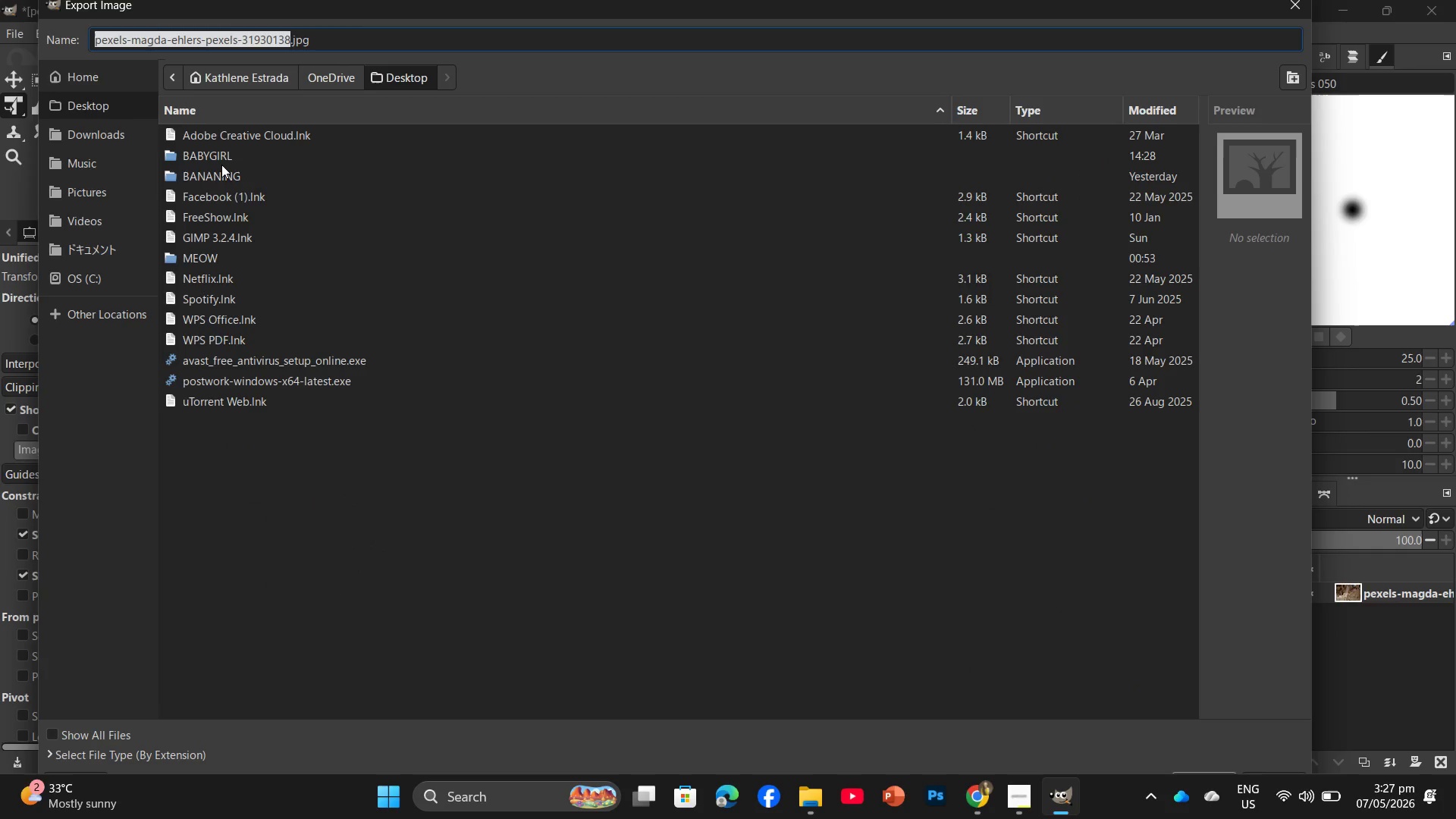 
double_click([223, 153])
 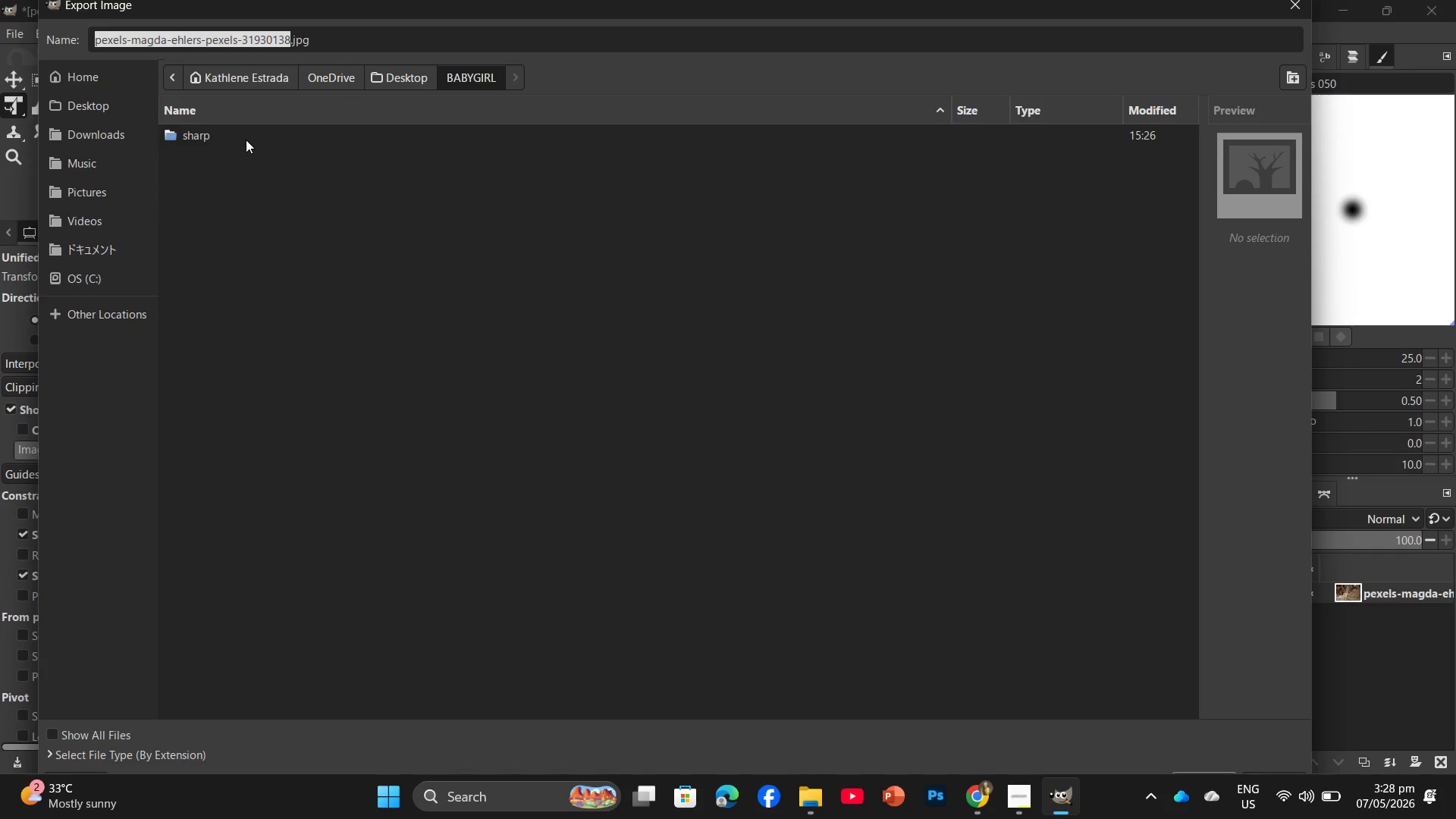 
double_click([246, 140])
 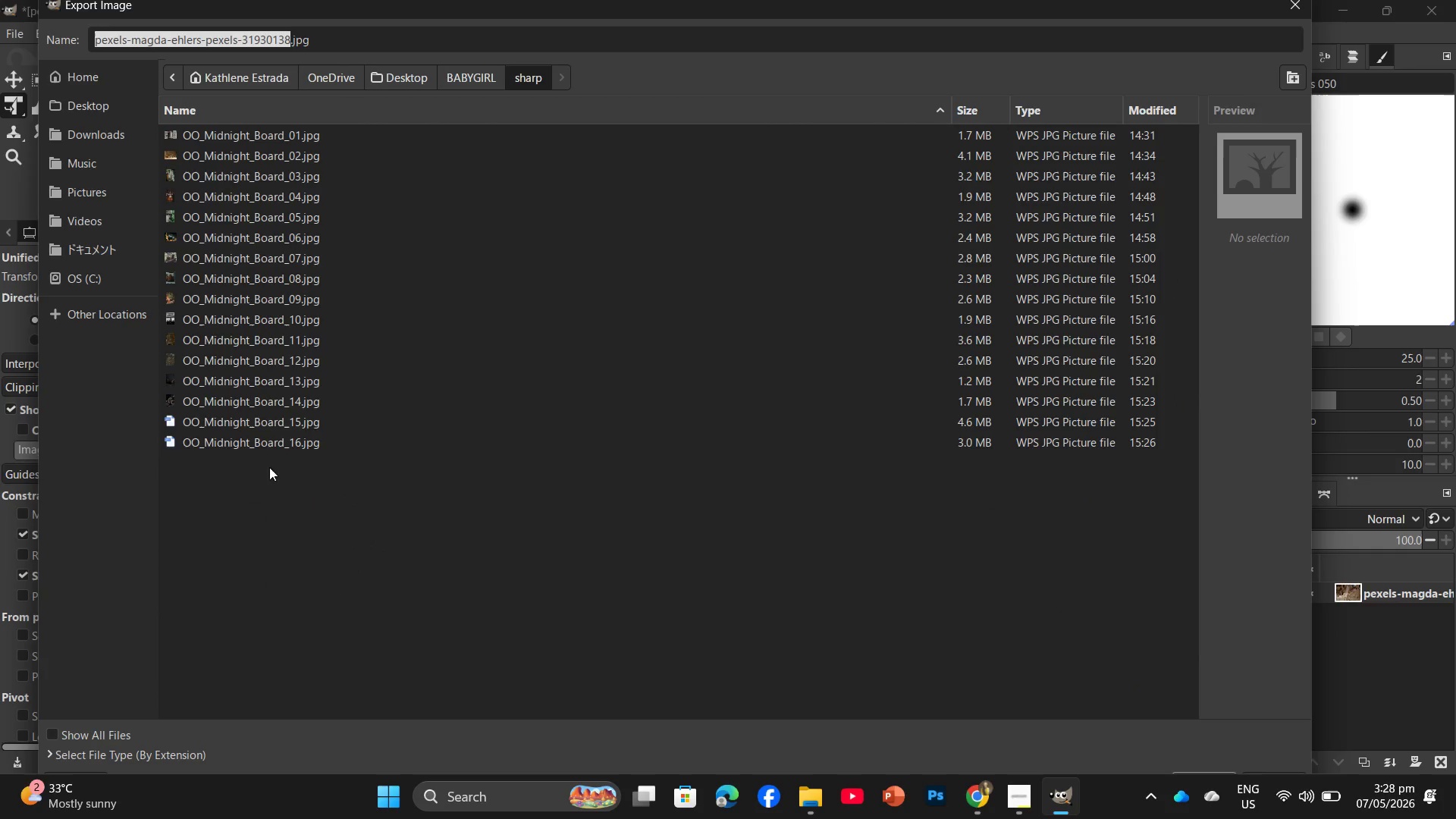 
left_click([281, 441])
 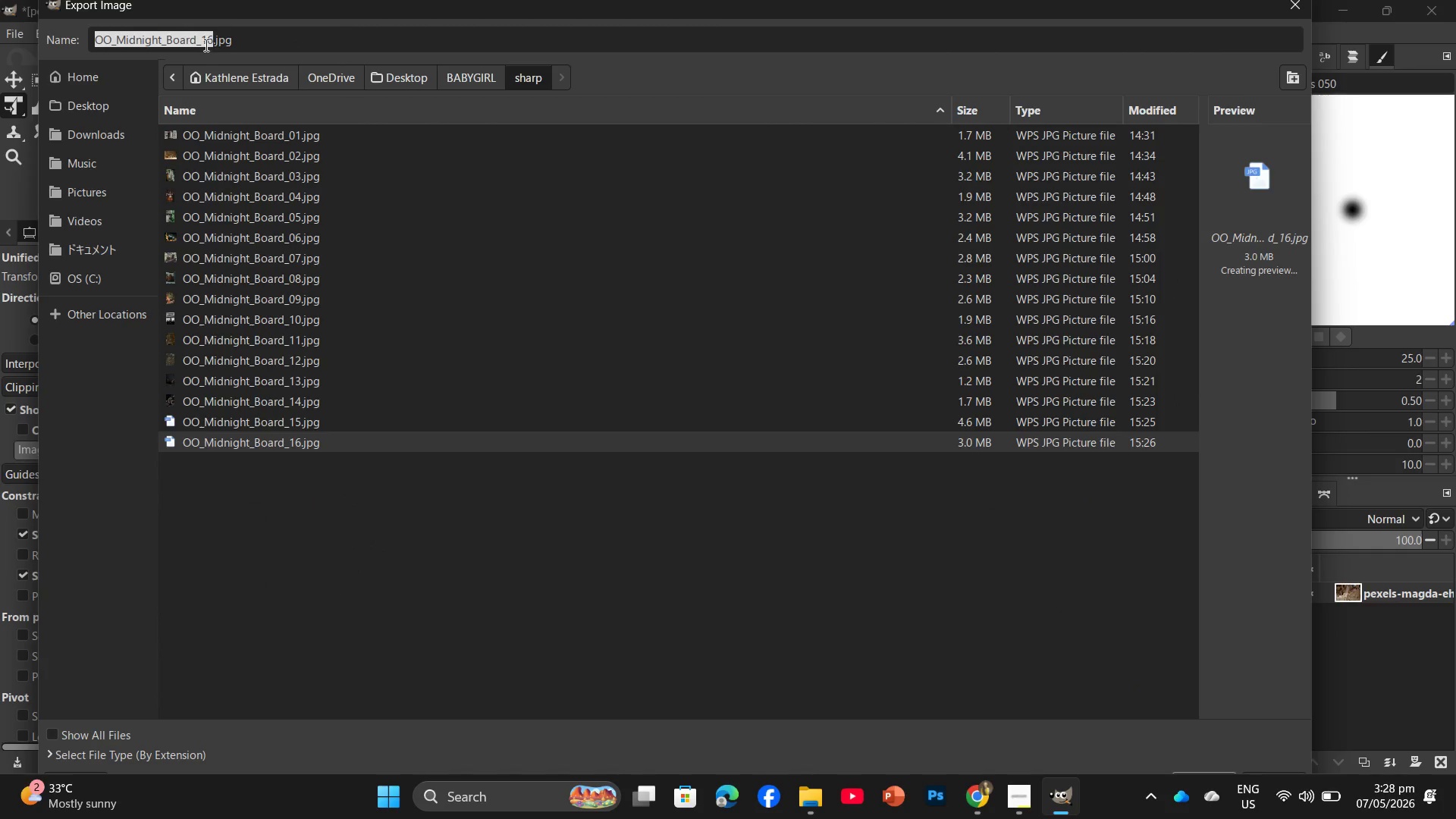 
left_click([218, 32])
 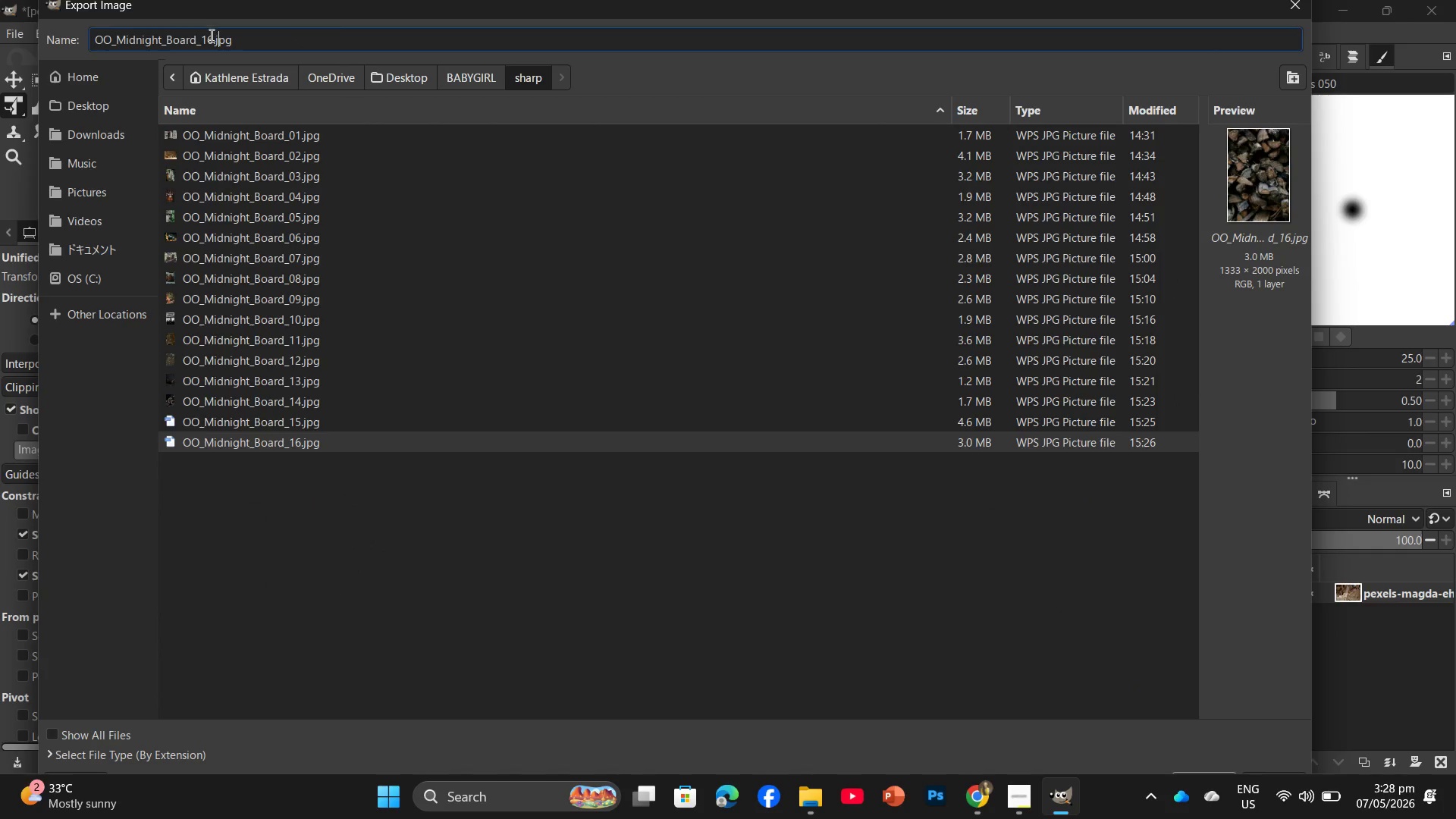 
left_click([210, 35])
 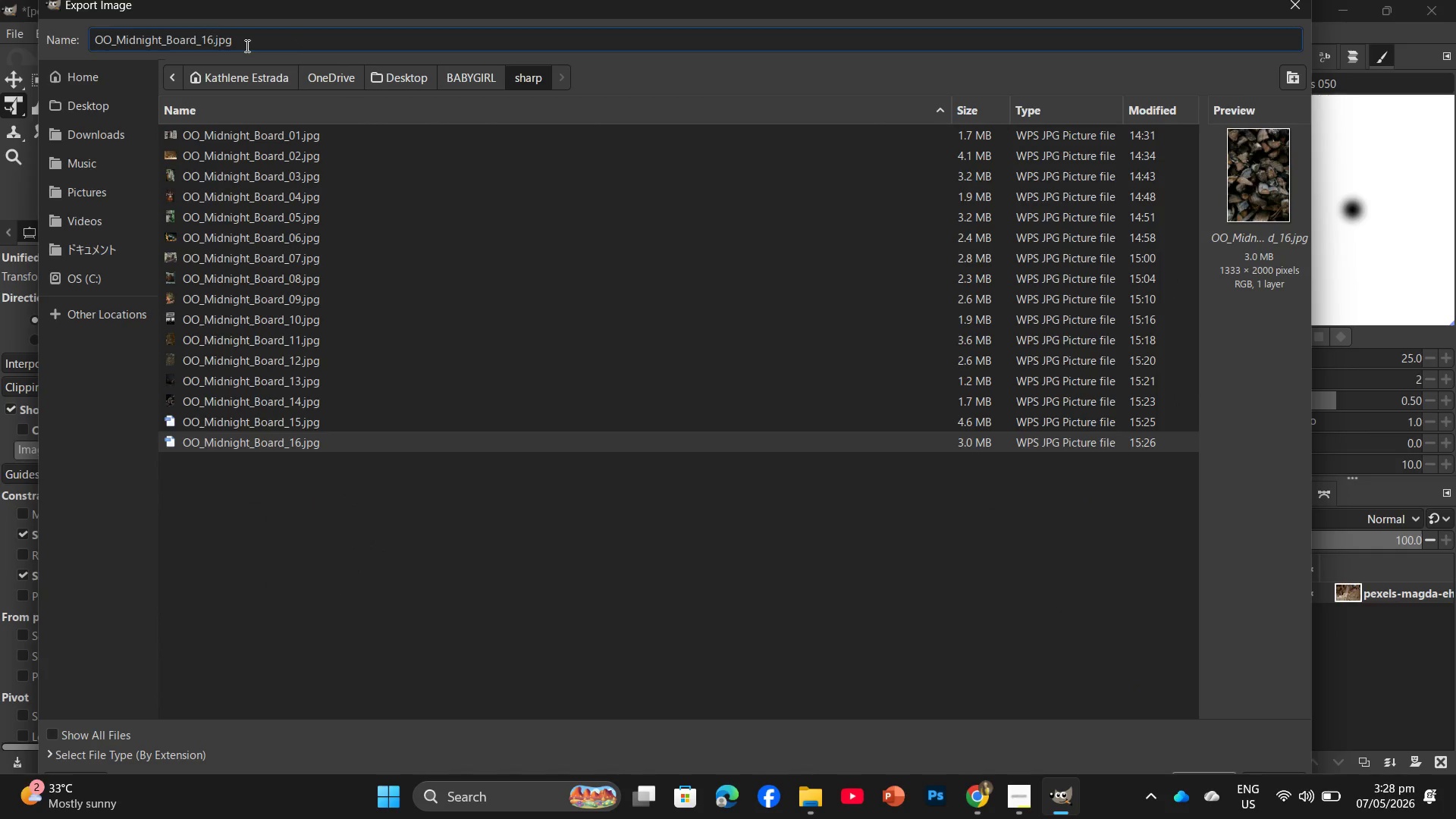 
key(Backspace)
 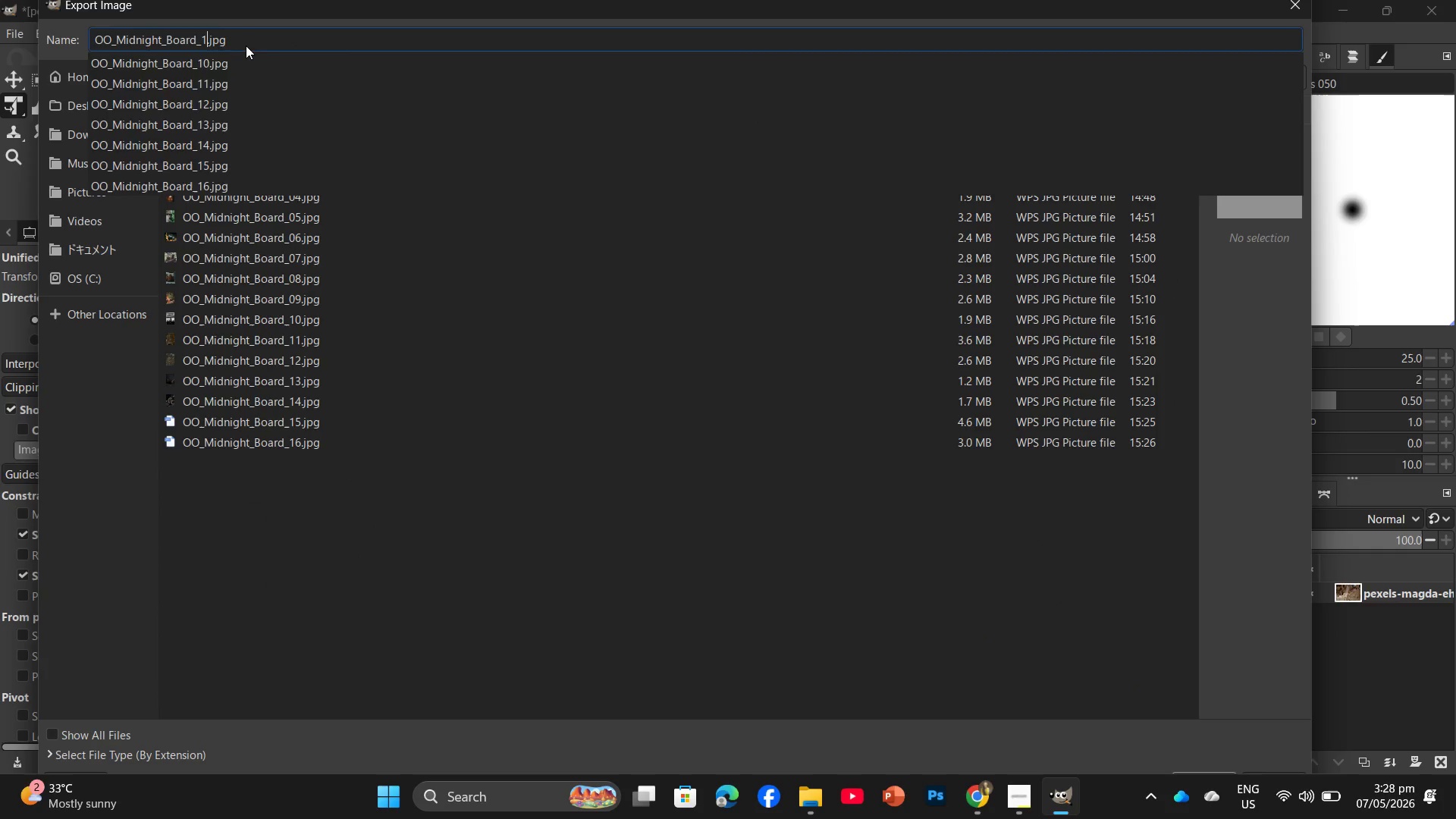 
key(Numpad7)
 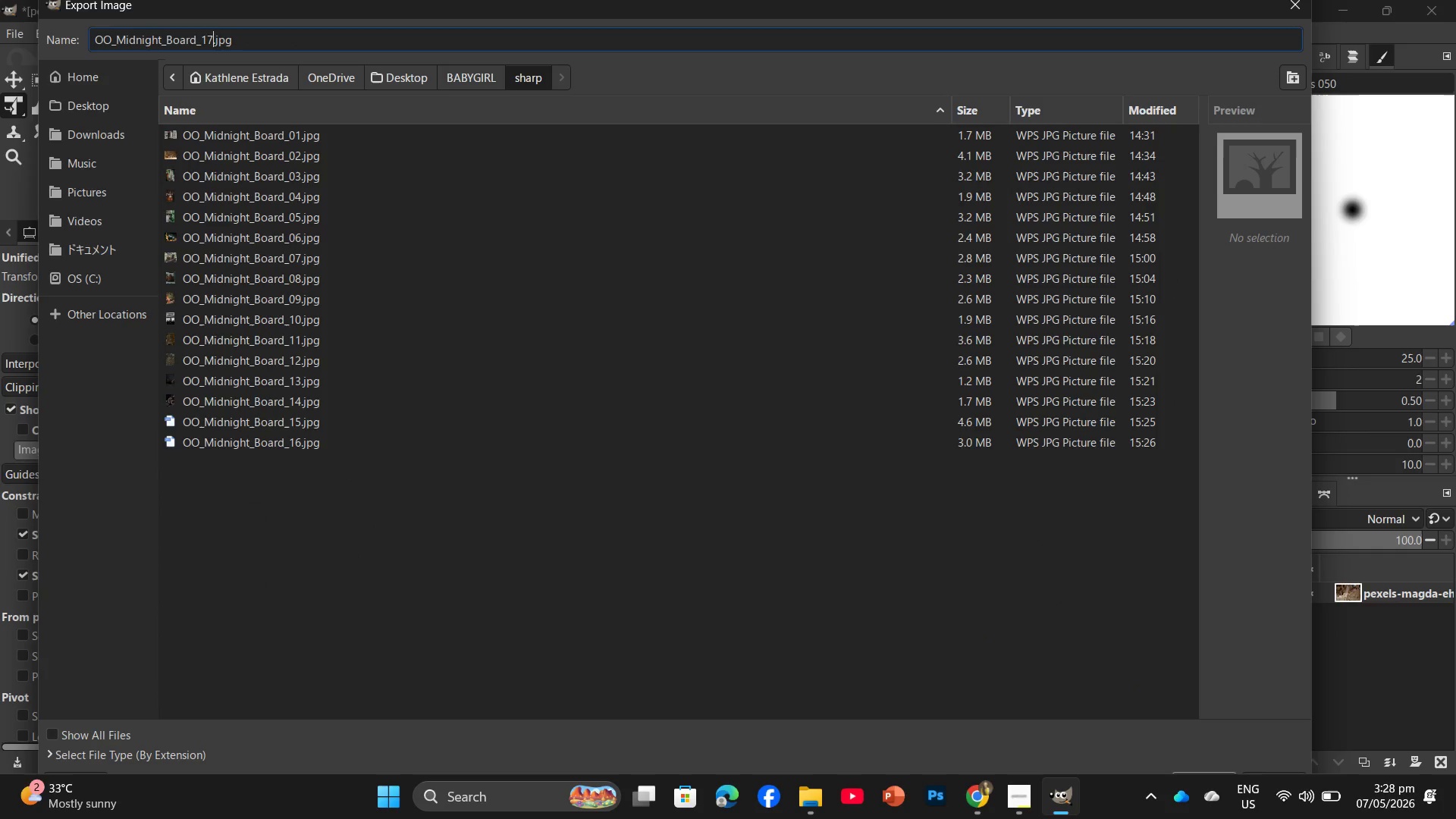 
key(NumpadEnter)
 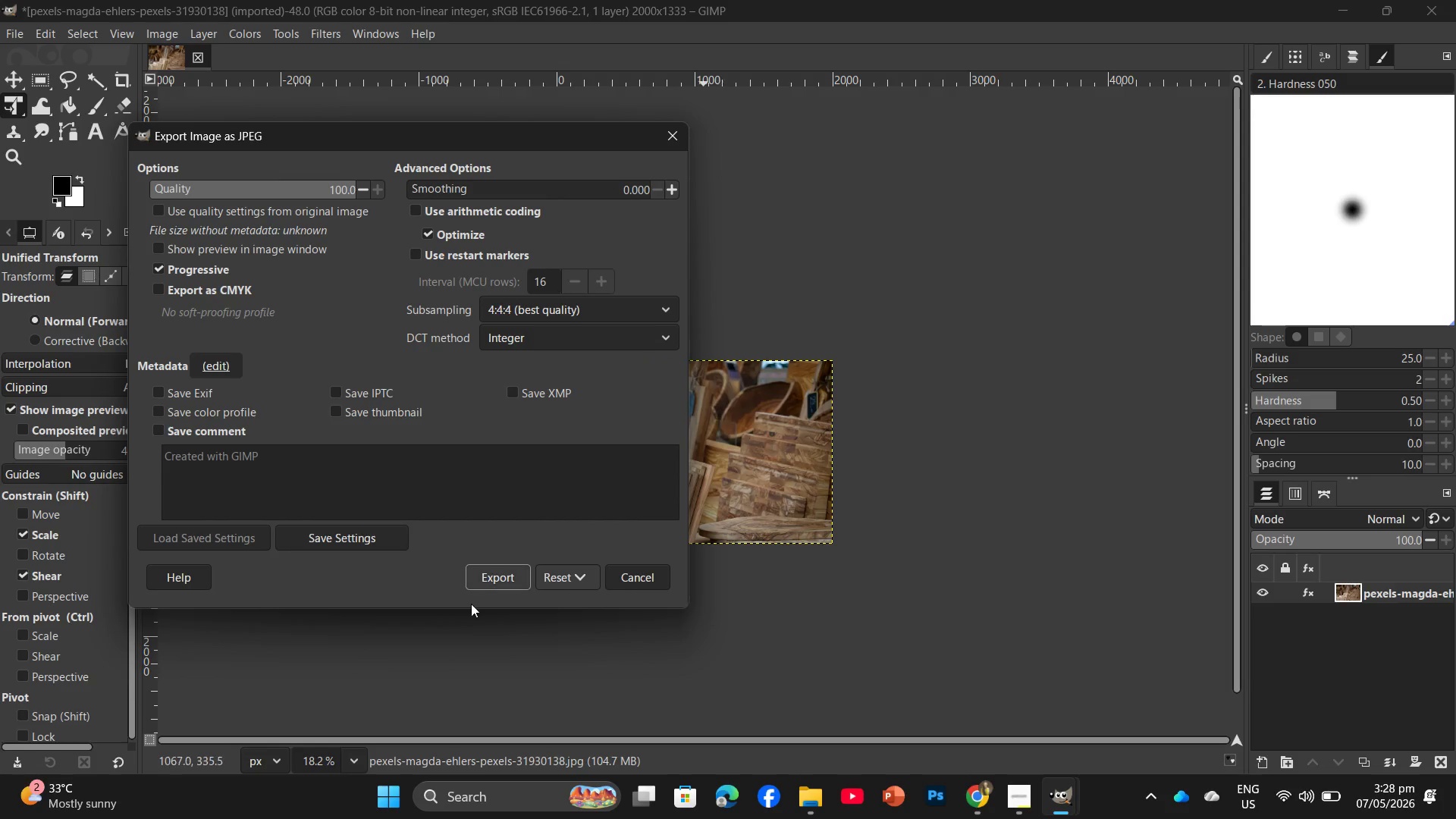 
left_click([487, 582])
 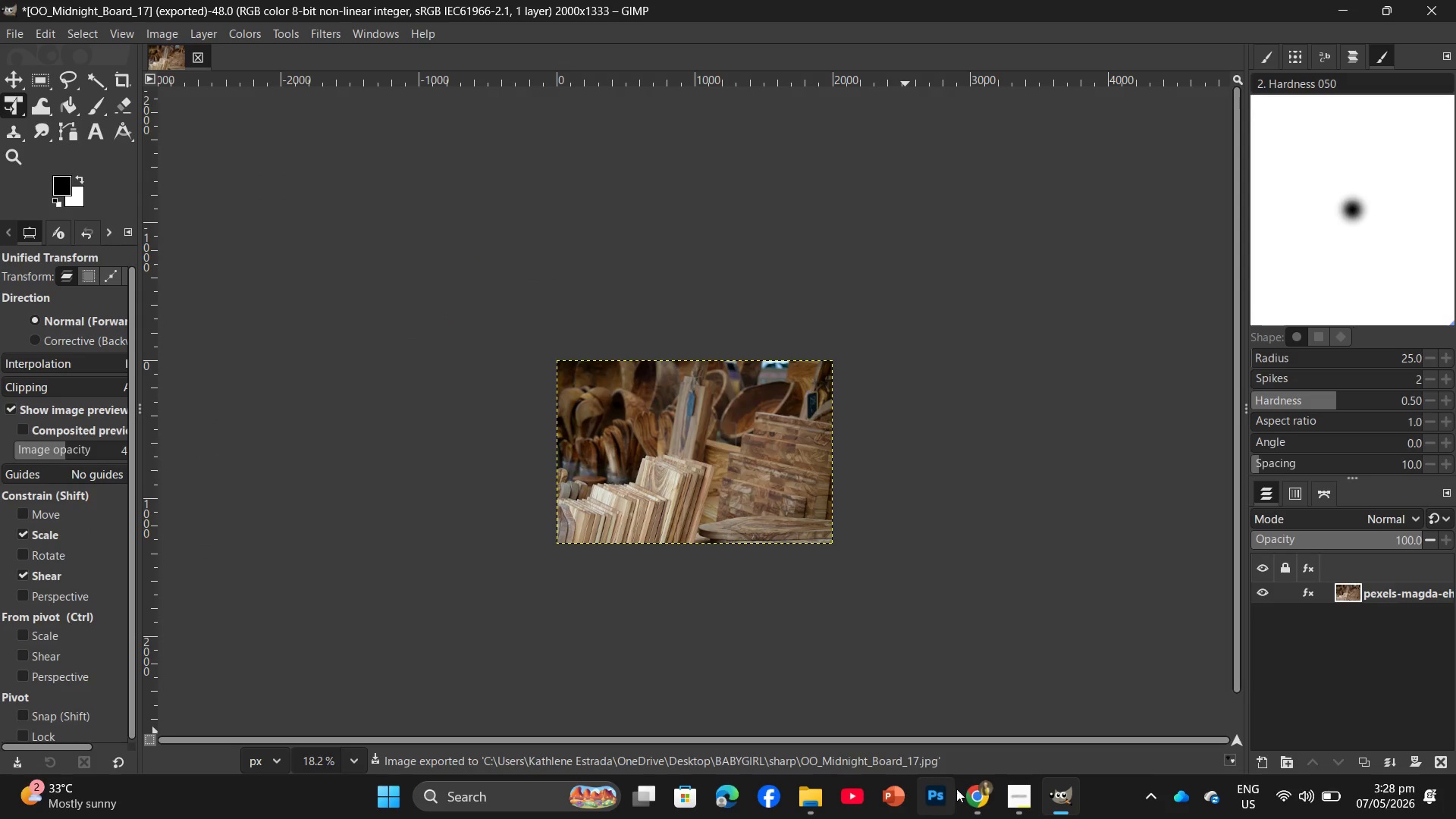 
left_click([968, 795])
 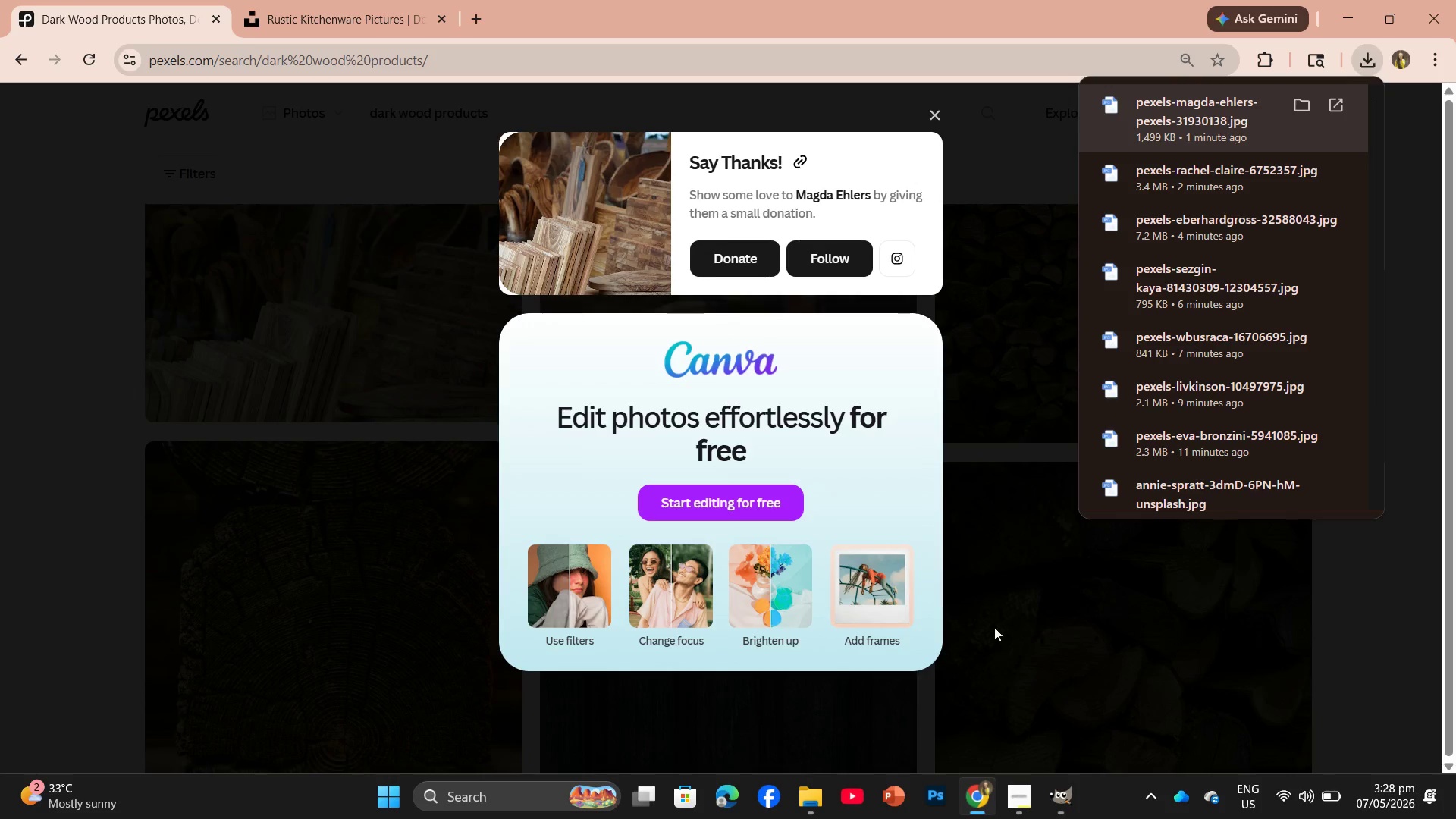 
left_click([1001, 614])
 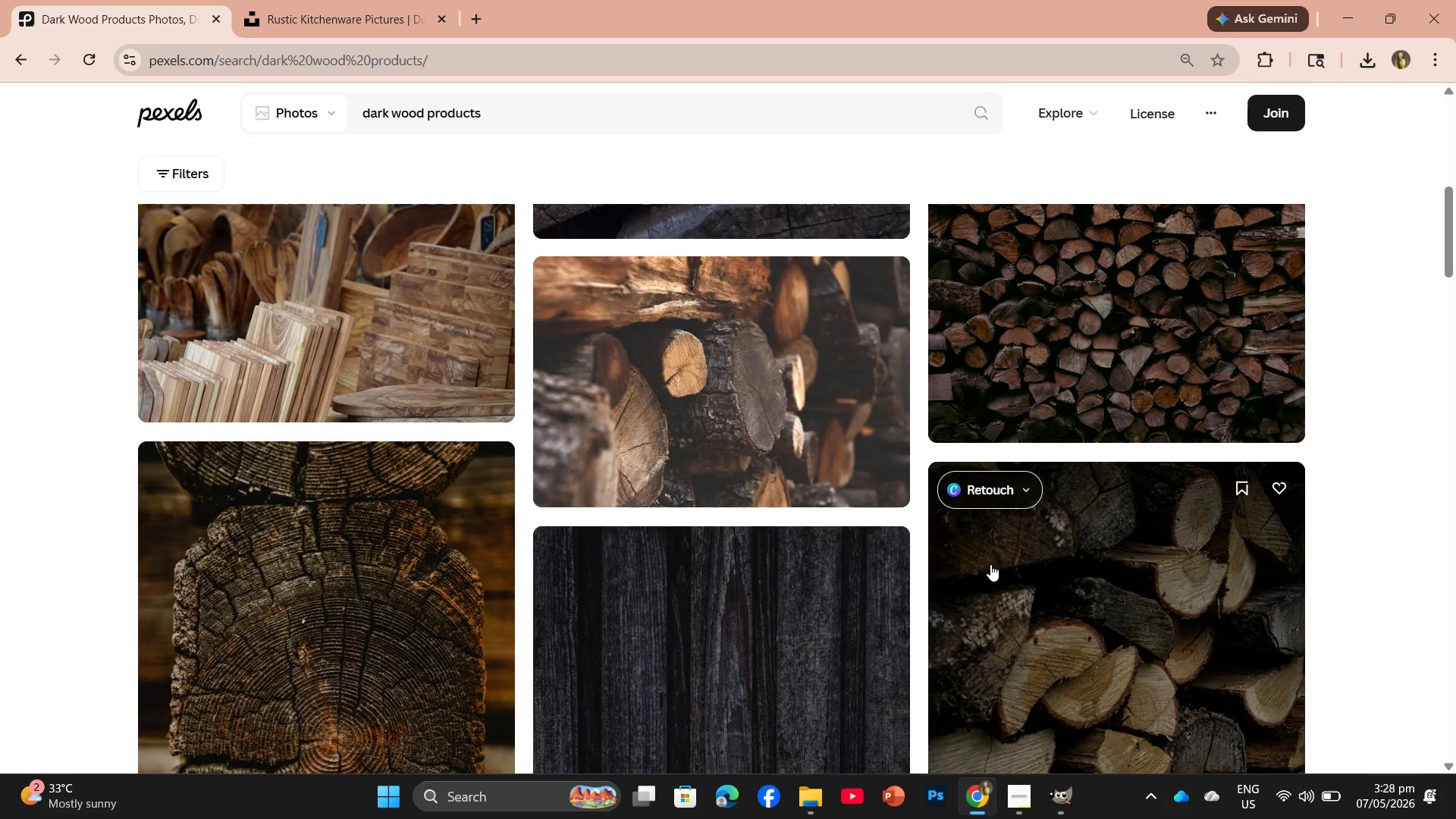 
scroll: coordinate [881, 535], scroll_direction: down, amount: 8.0
 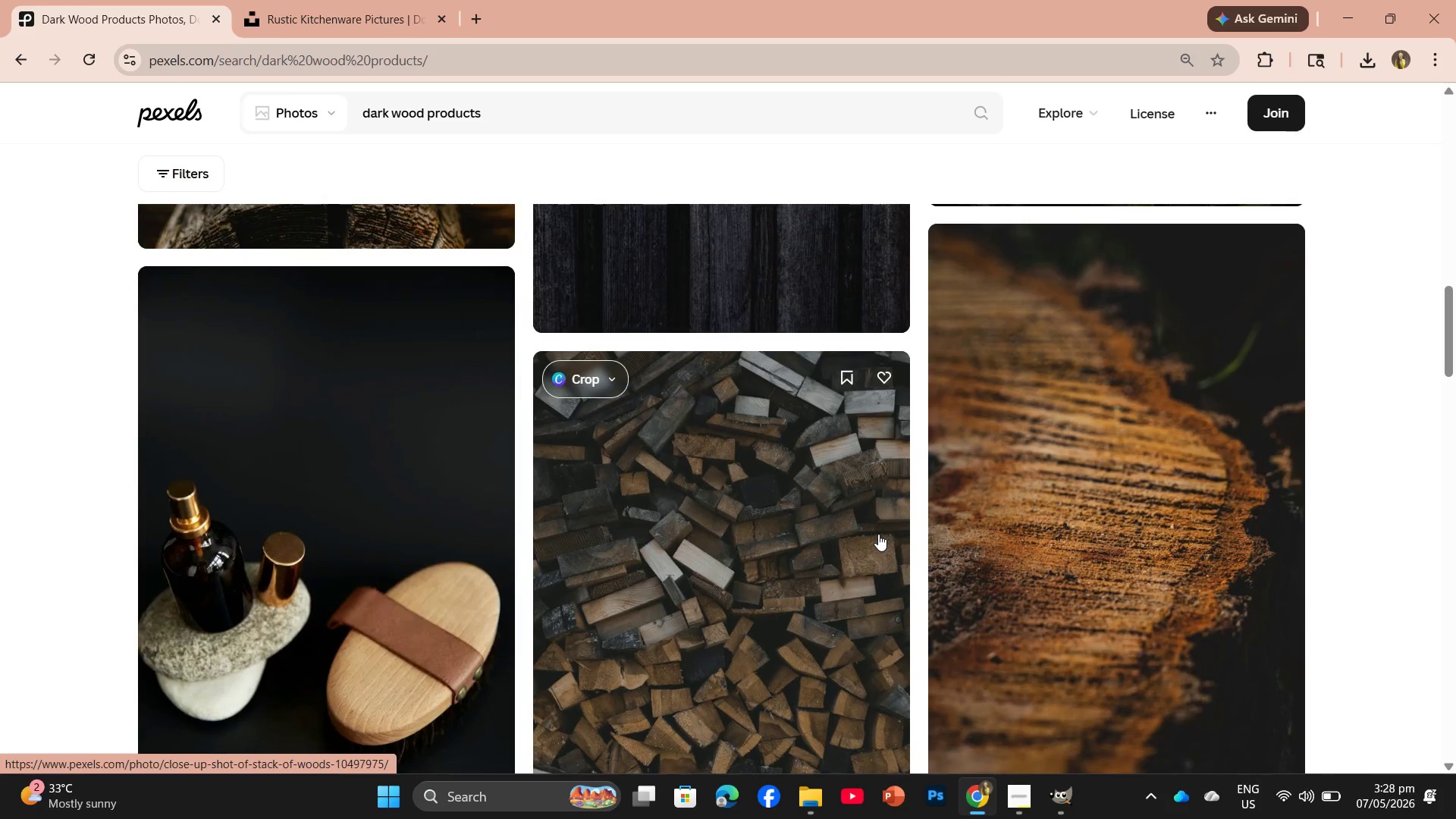 
scroll: coordinate [845, 518], scroll_direction: up, amount: 6.0
 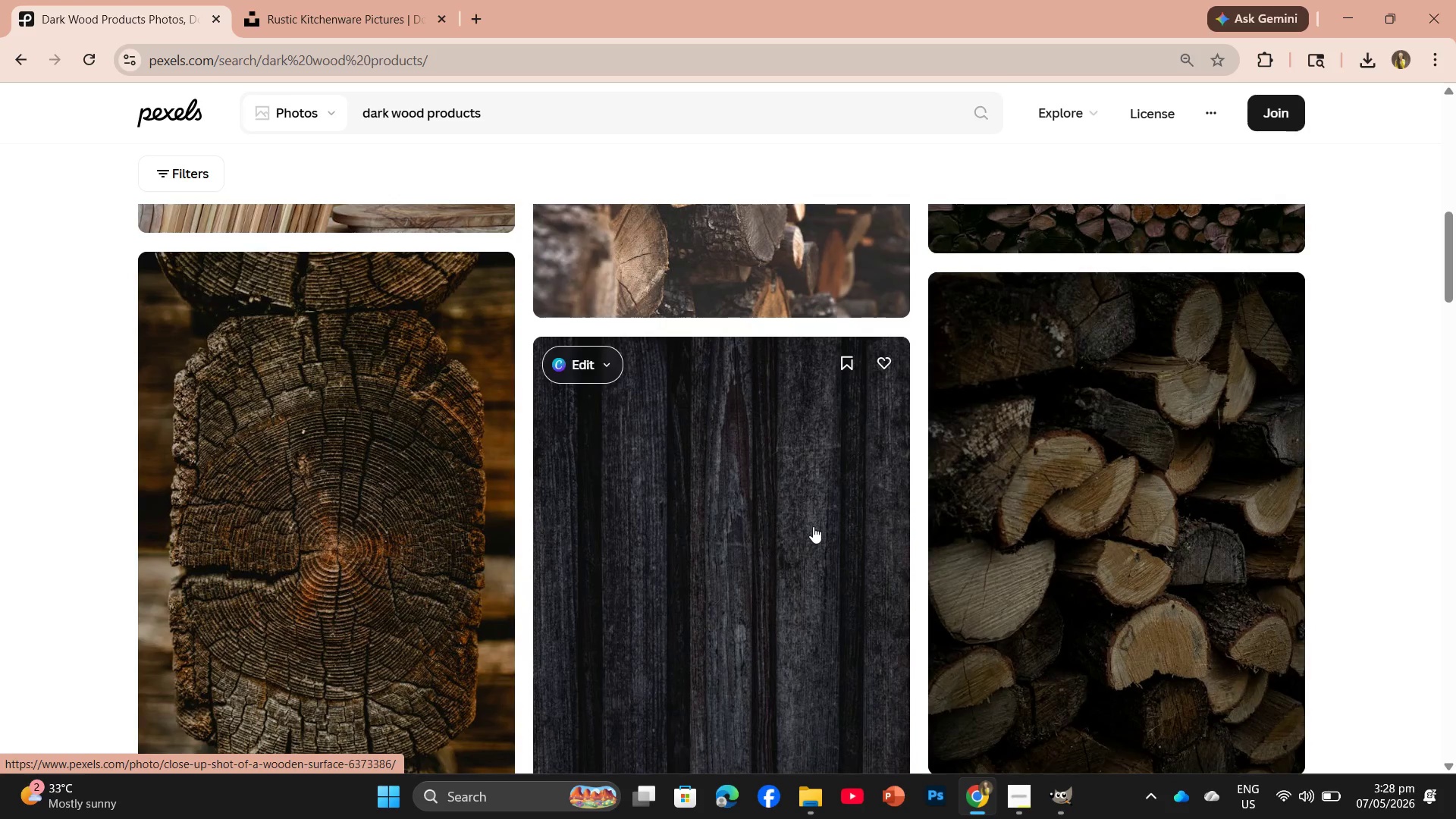 
scroll: coordinate [810, 530], scroll_direction: down, amount: 25.0
 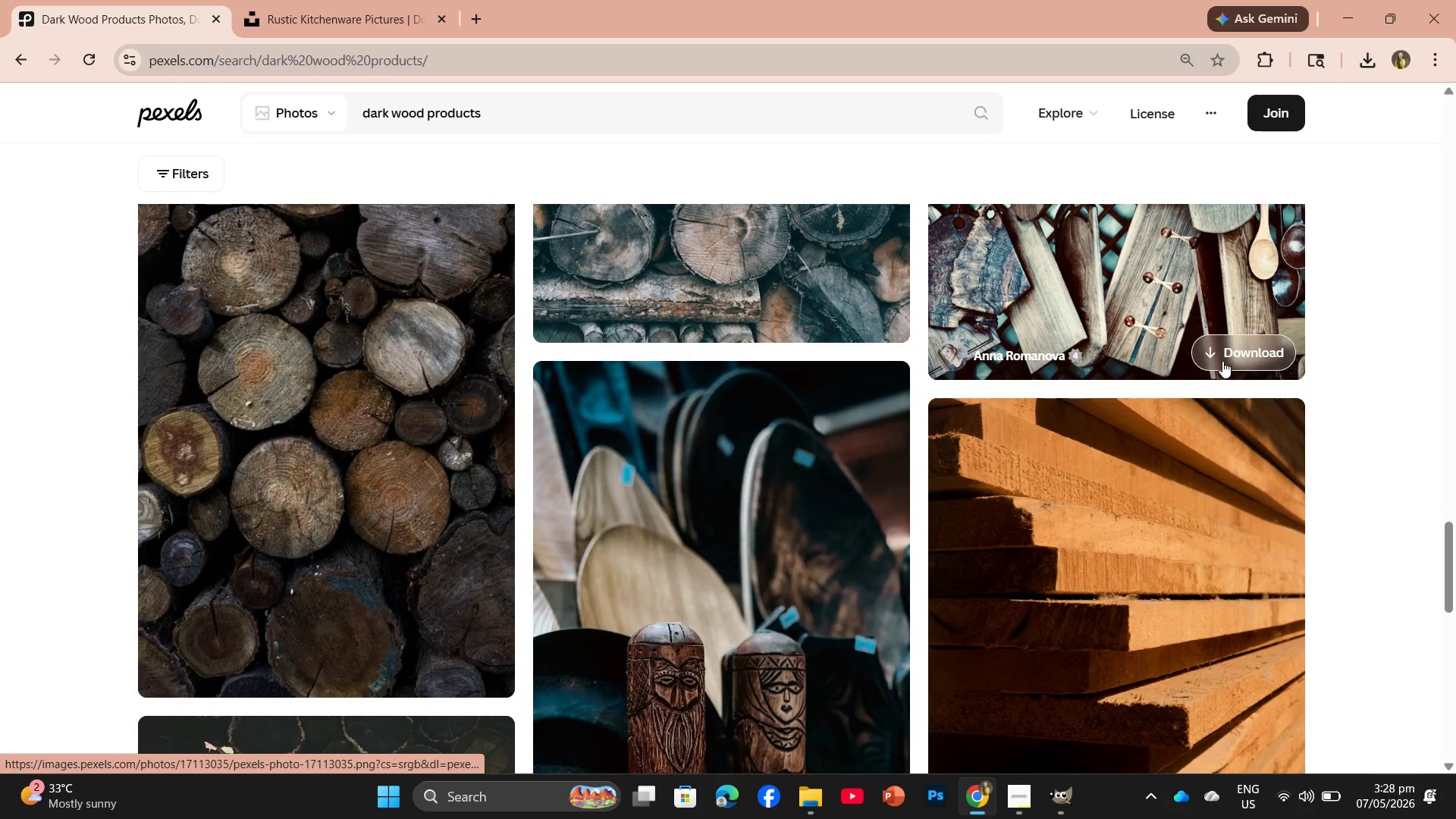 
left_click([1232, 350])
 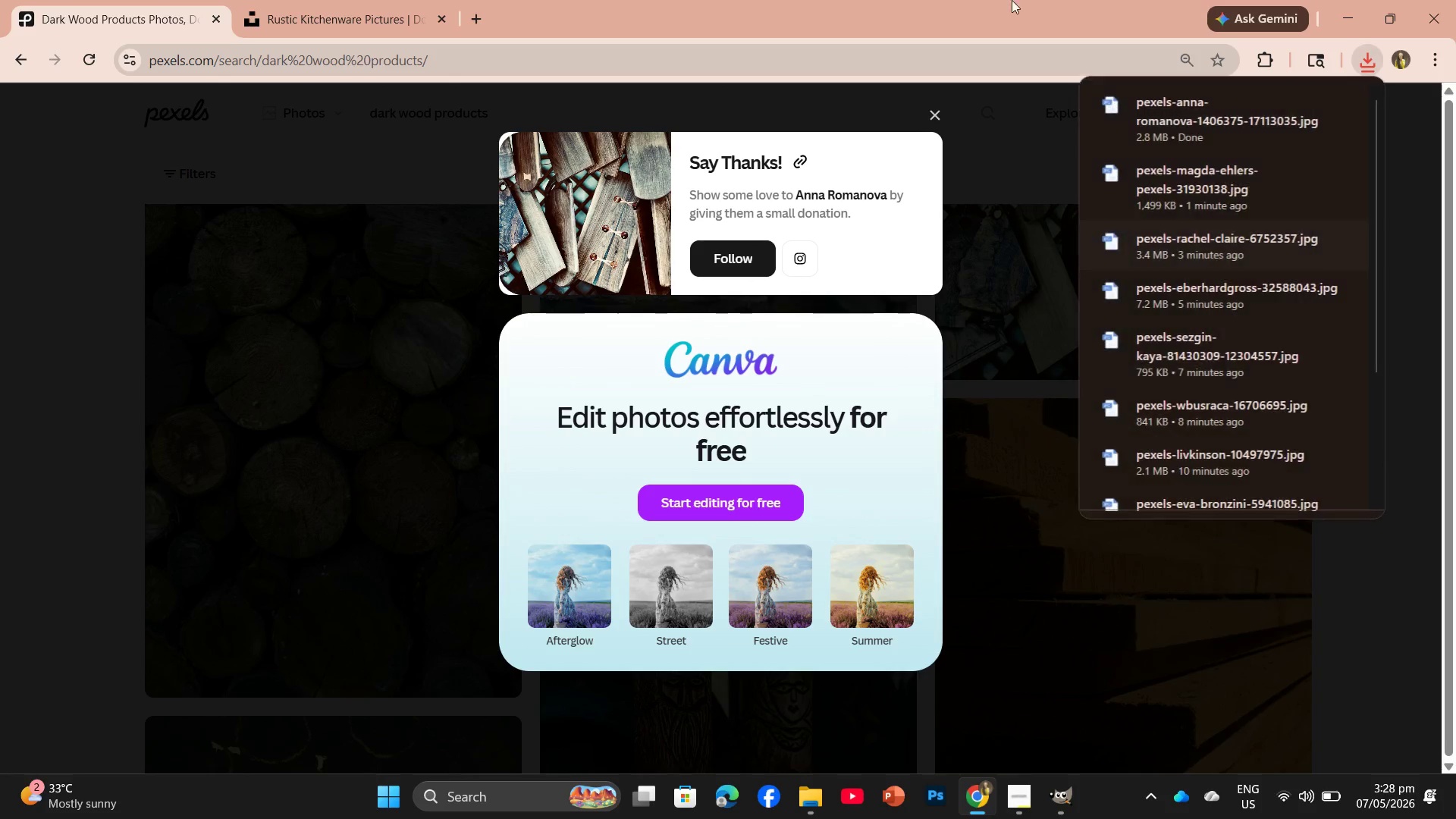 
left_click_drag(start_coordinate=[1222, 89], to_coordinate=[239, 39])
 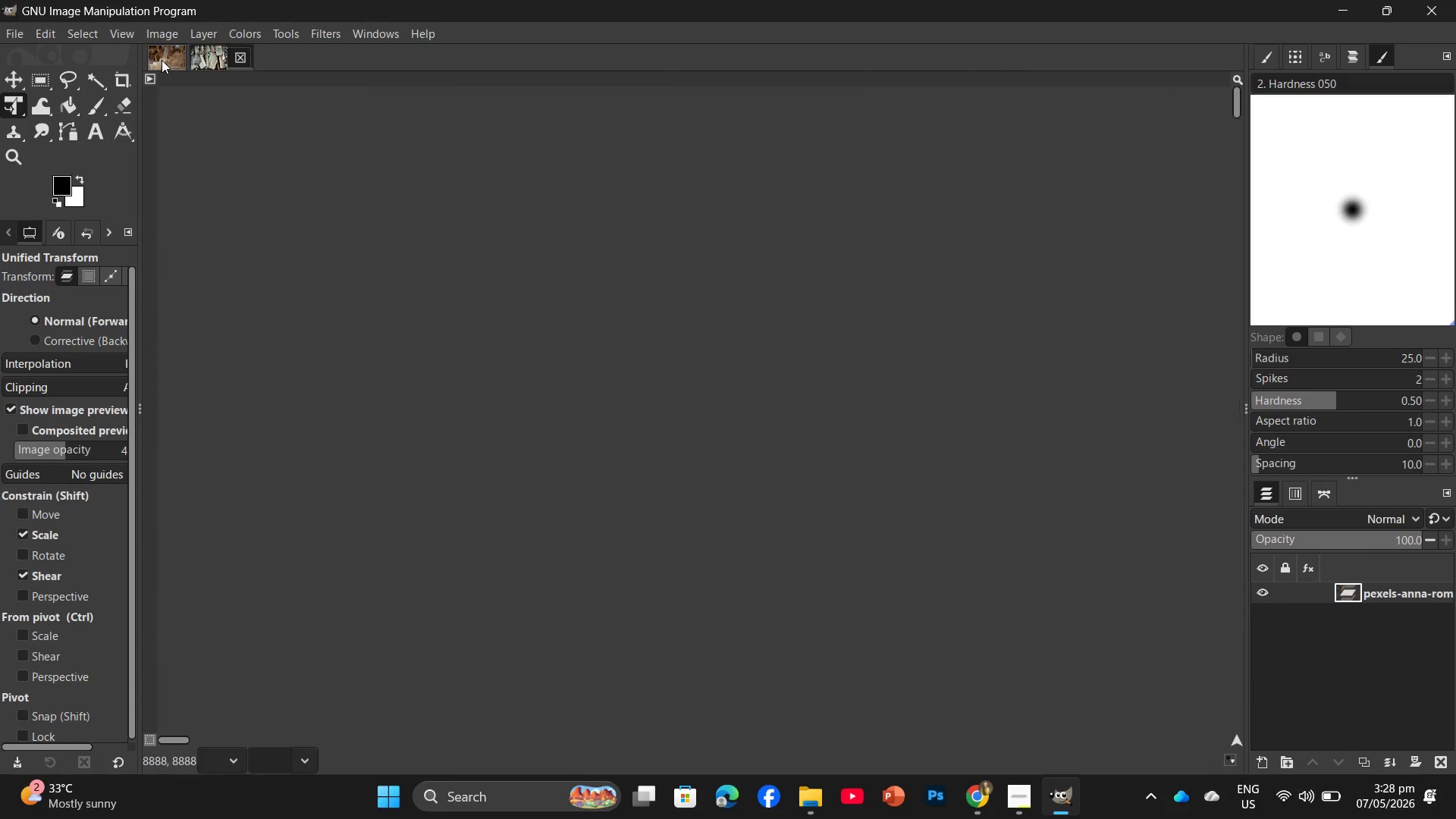 
left_click([161, 58])
 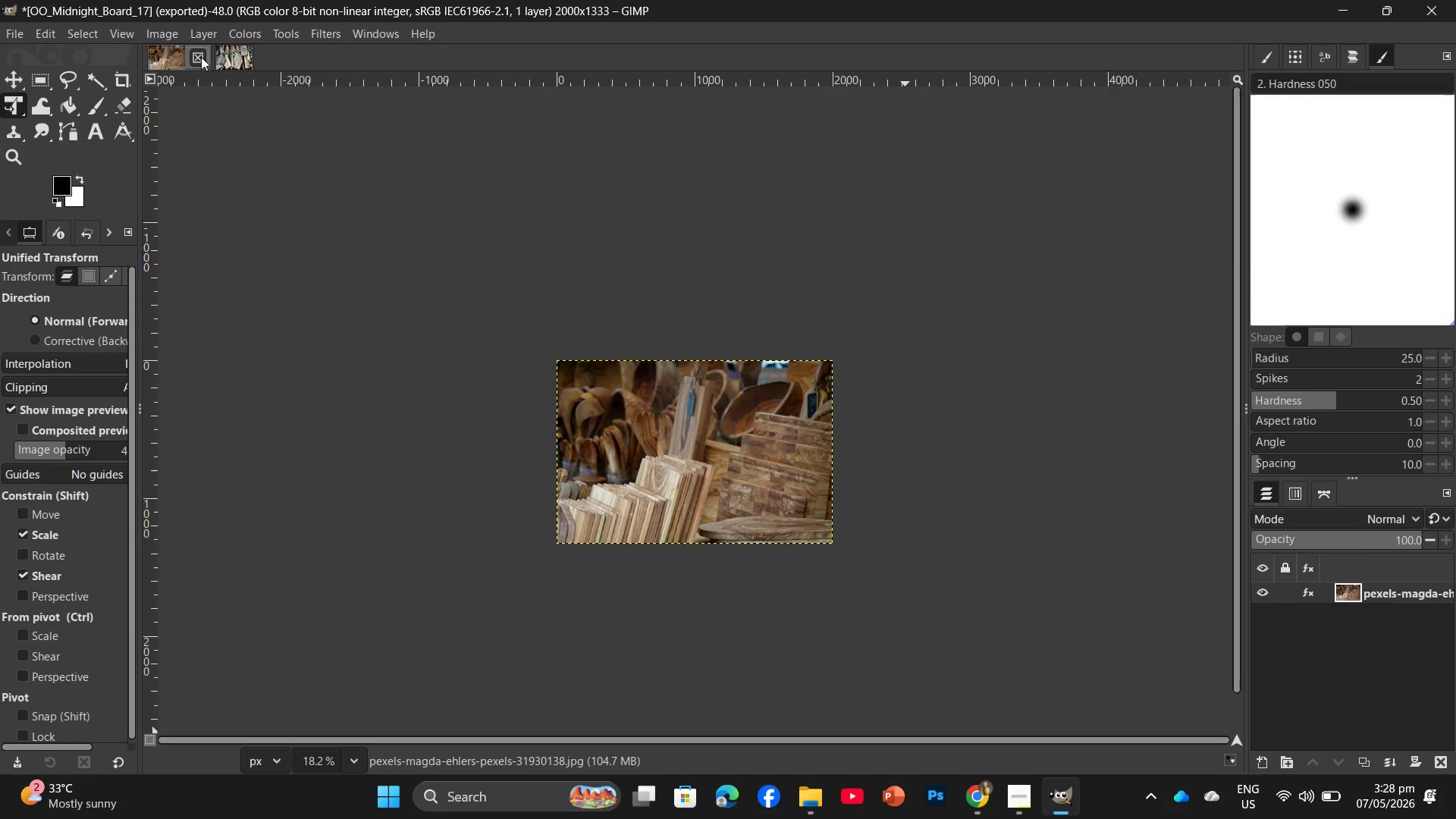 
left_click([201, 57])
 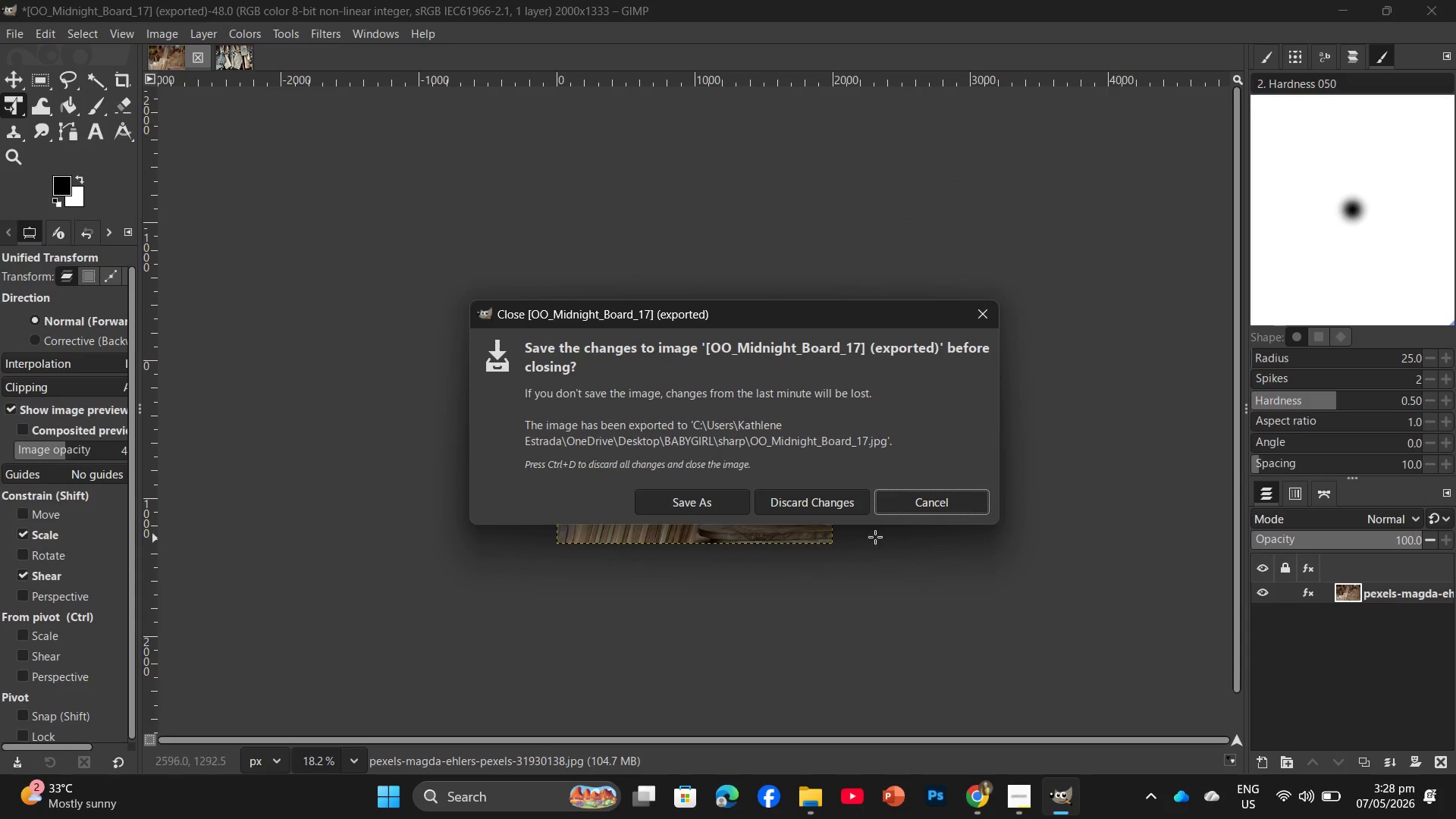 
left_click([814, 505])
 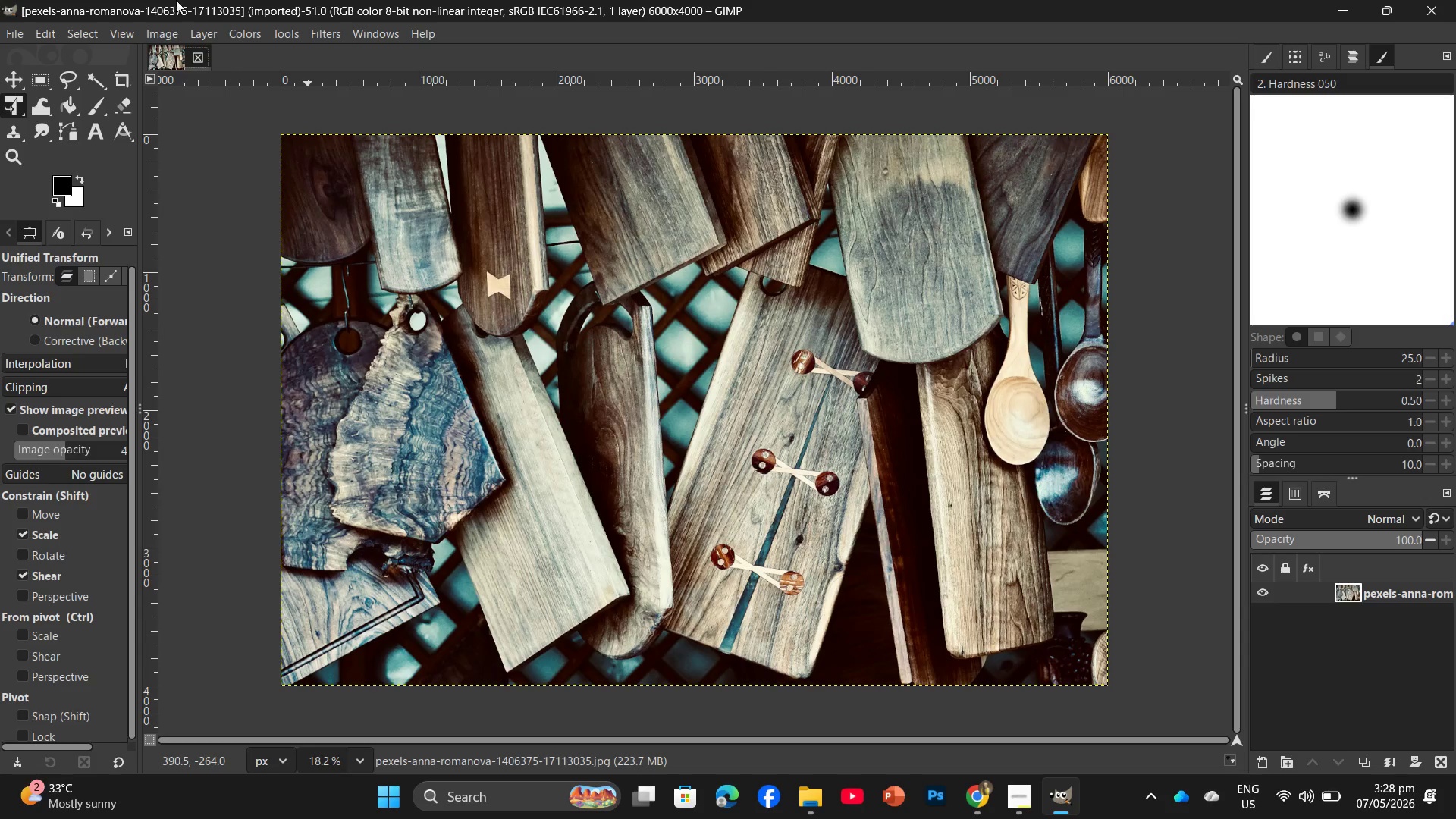 
left_click([158, 33])
 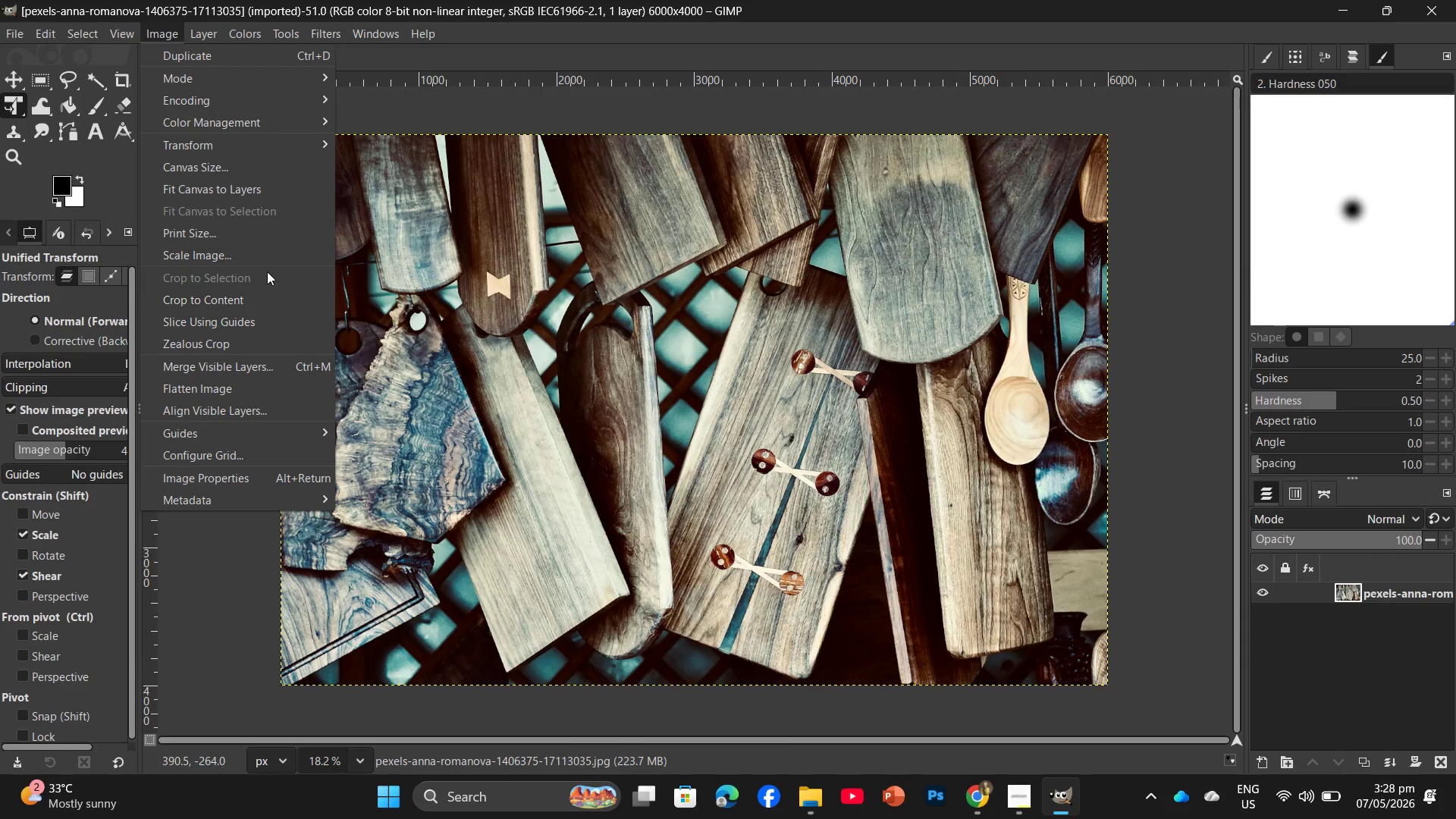 
left_click([272, 256])
 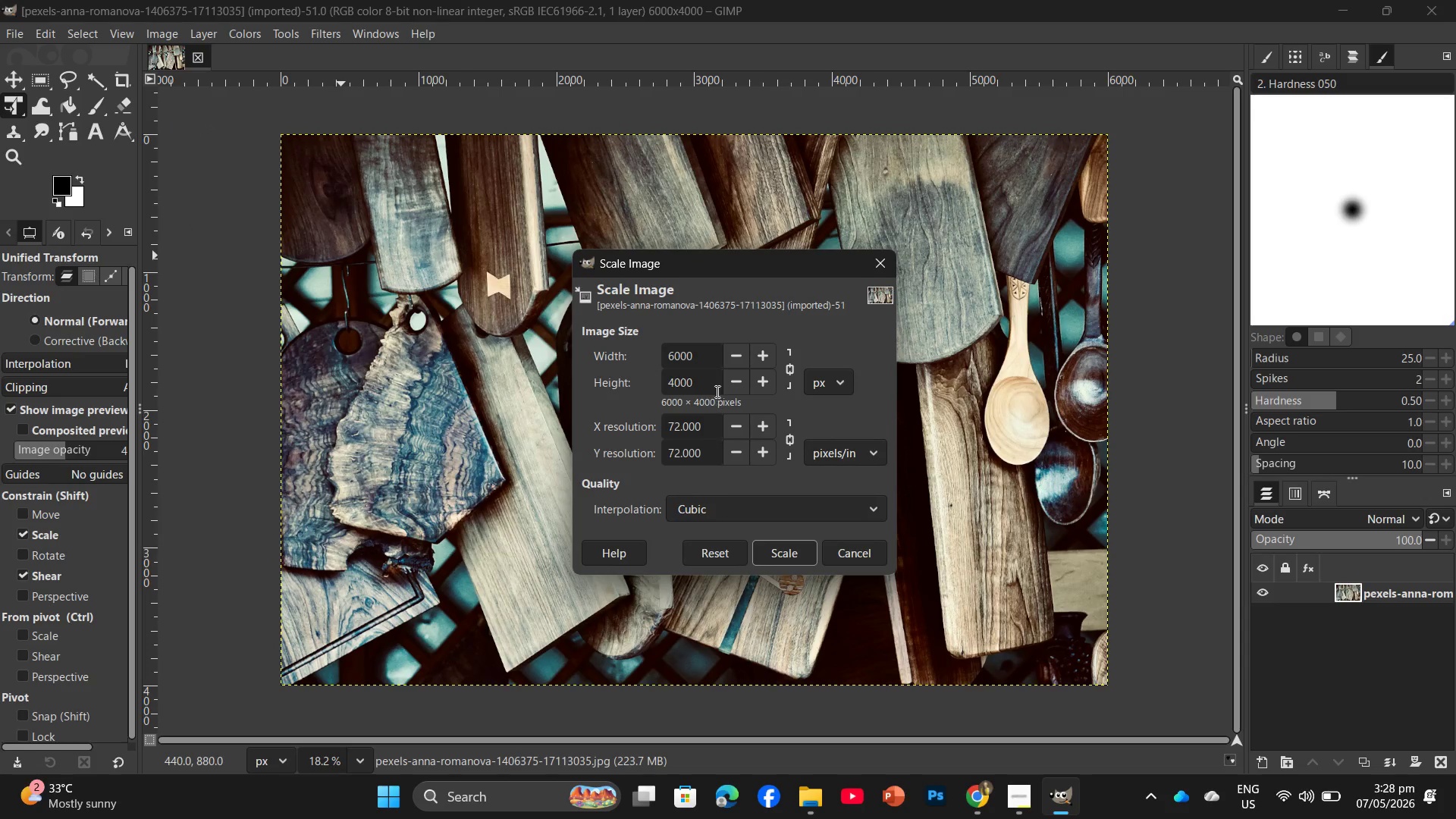 
left_click_drag(start_coordinate=[711, 377], to_coordinate=[673, 372])
 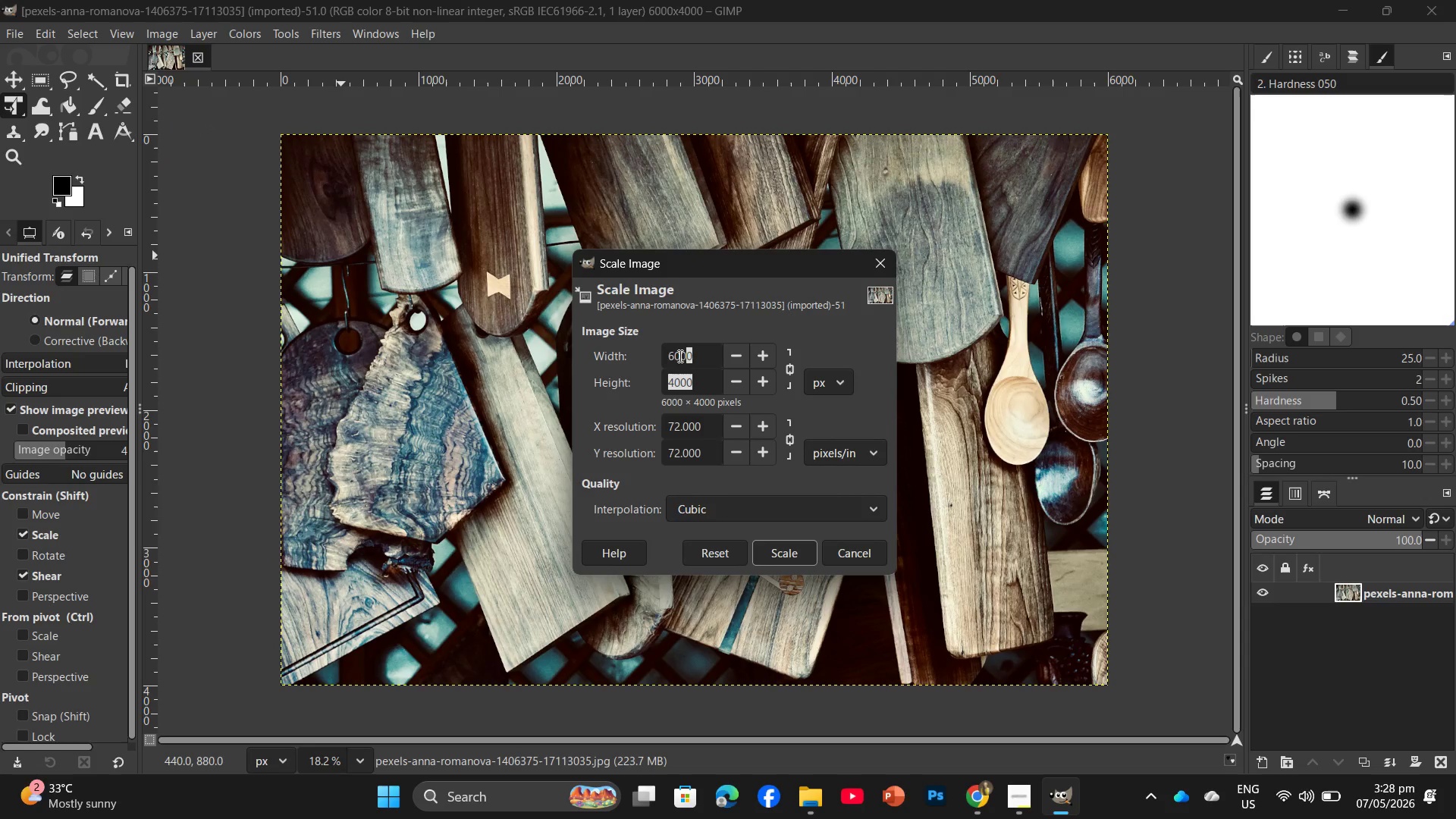 
left_click_drag(start_coordinate=[704, 356], to_coordinate=[640, 355])
 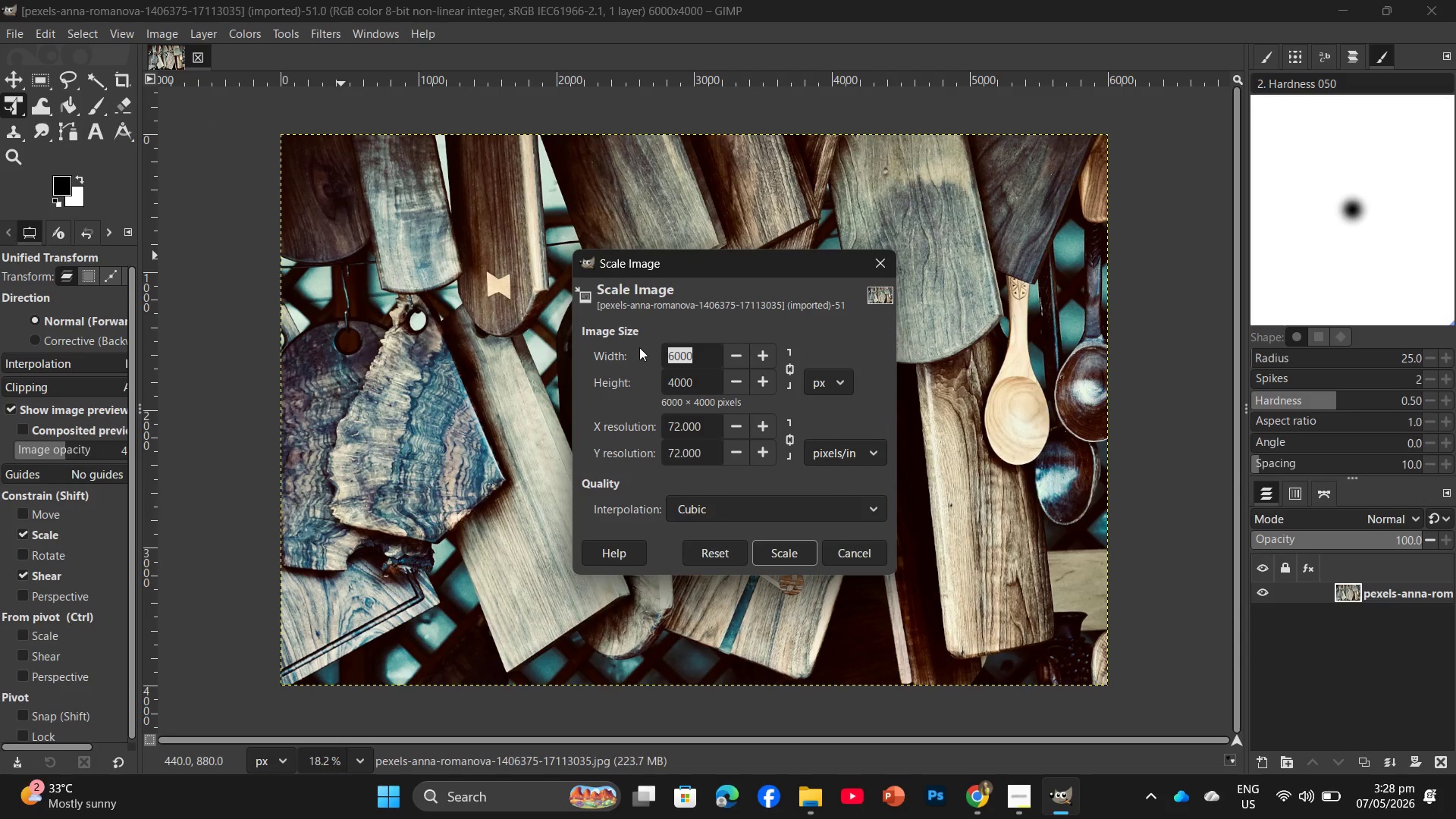 
key(Numpad2)
 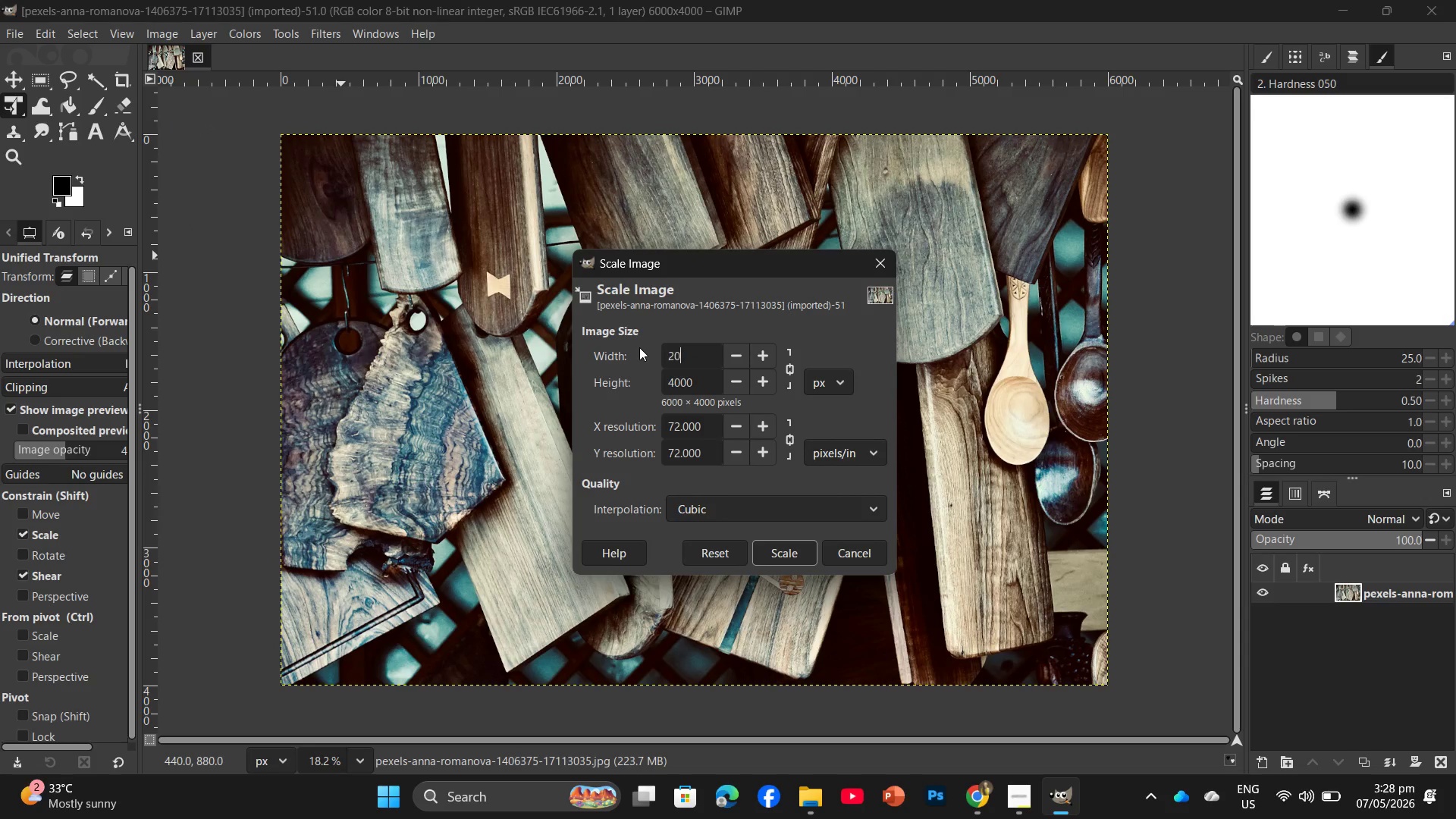 
key(Numpad0)
 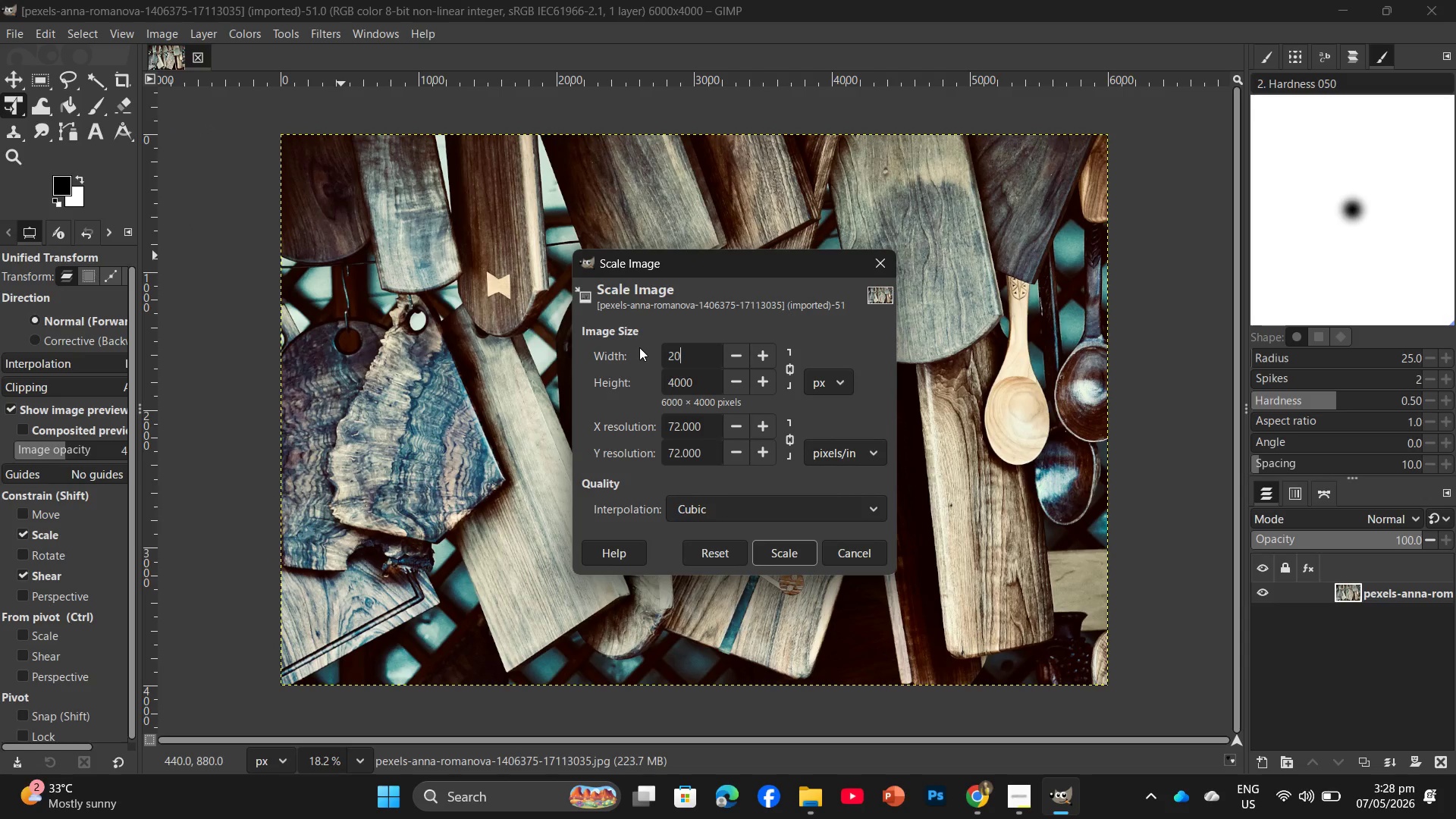 
key(Numpad0)
 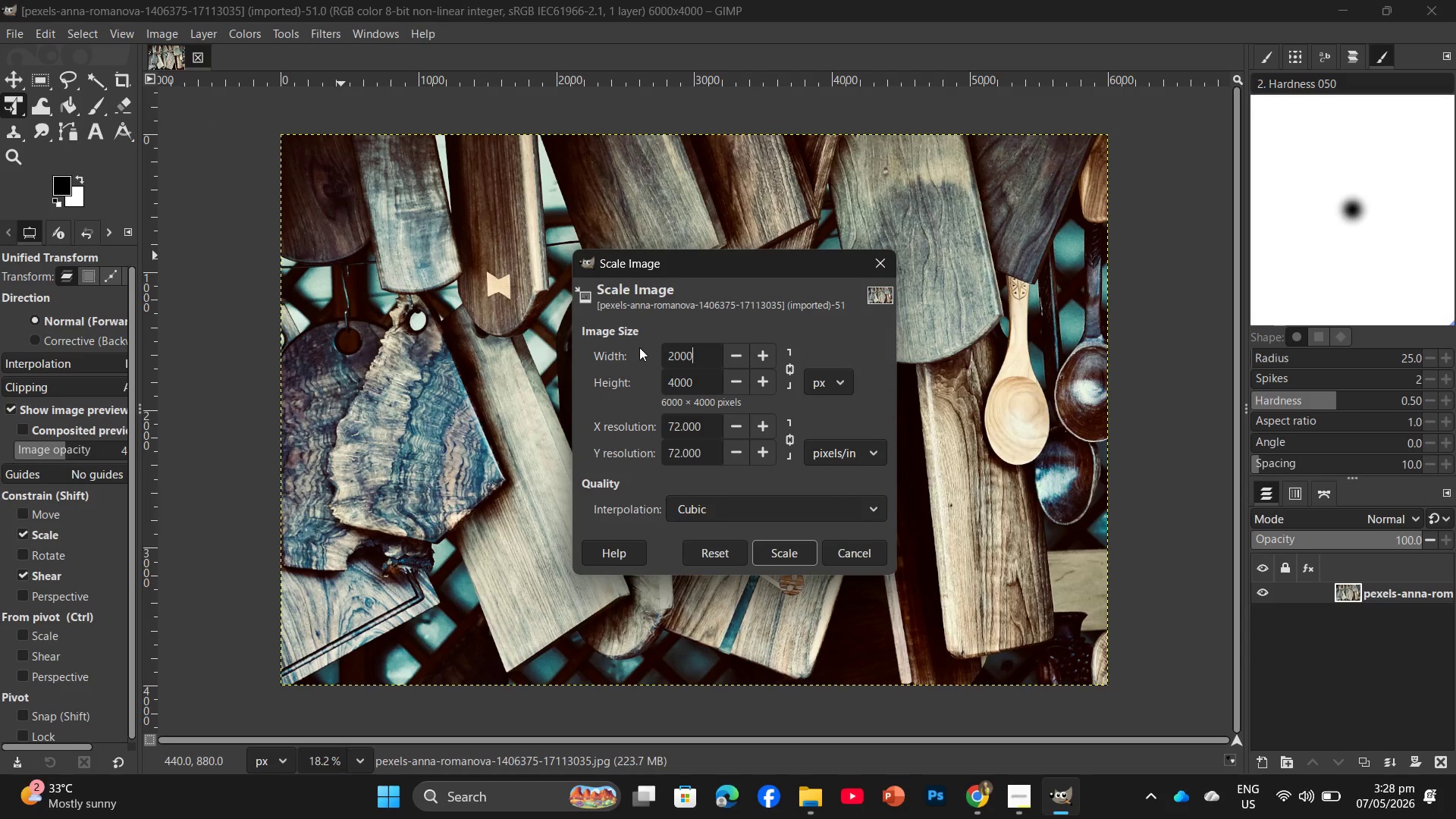 
key(Numpad0)
 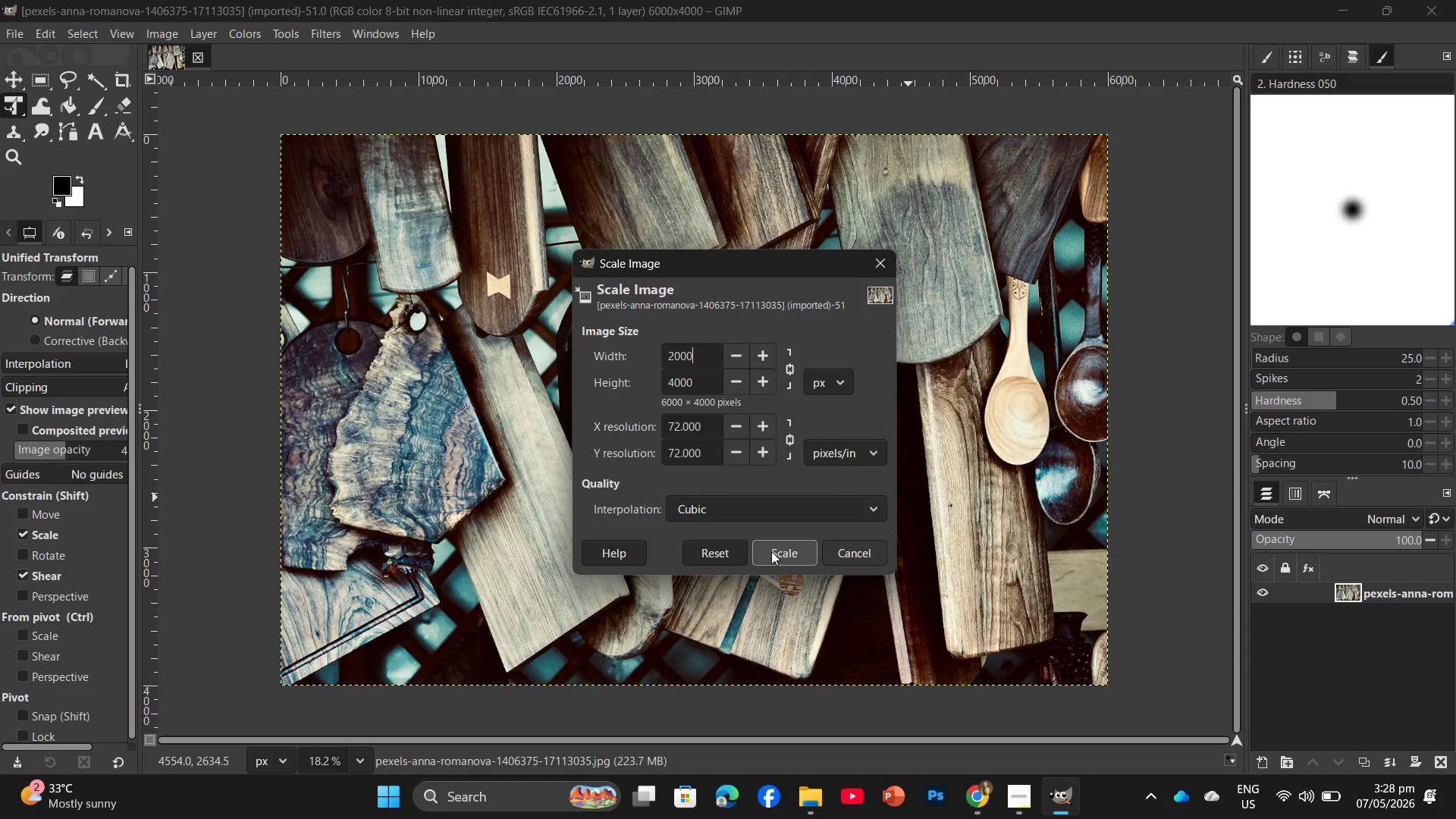 
left_click([758, 548])
 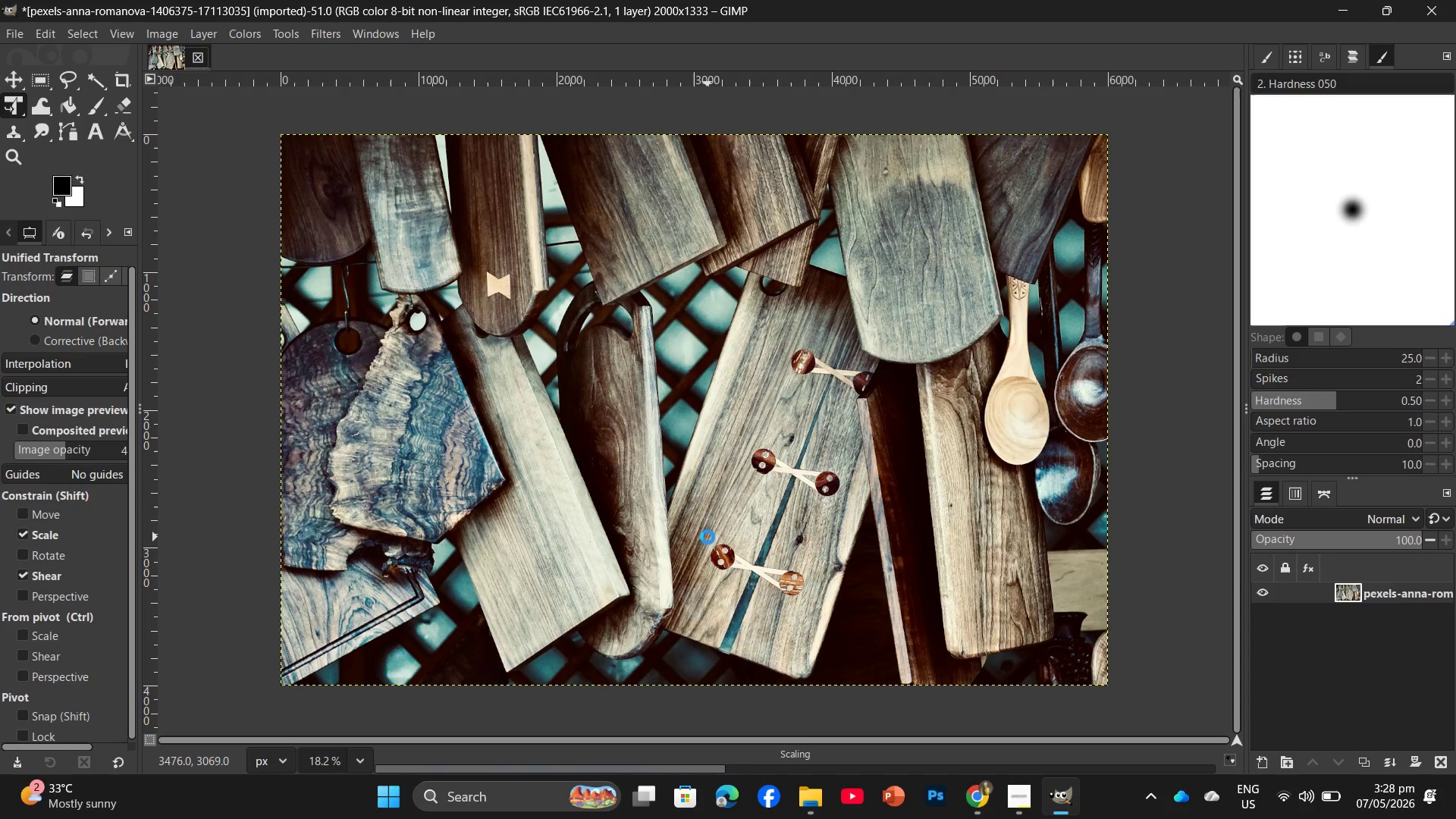 
wait(8.14)
 